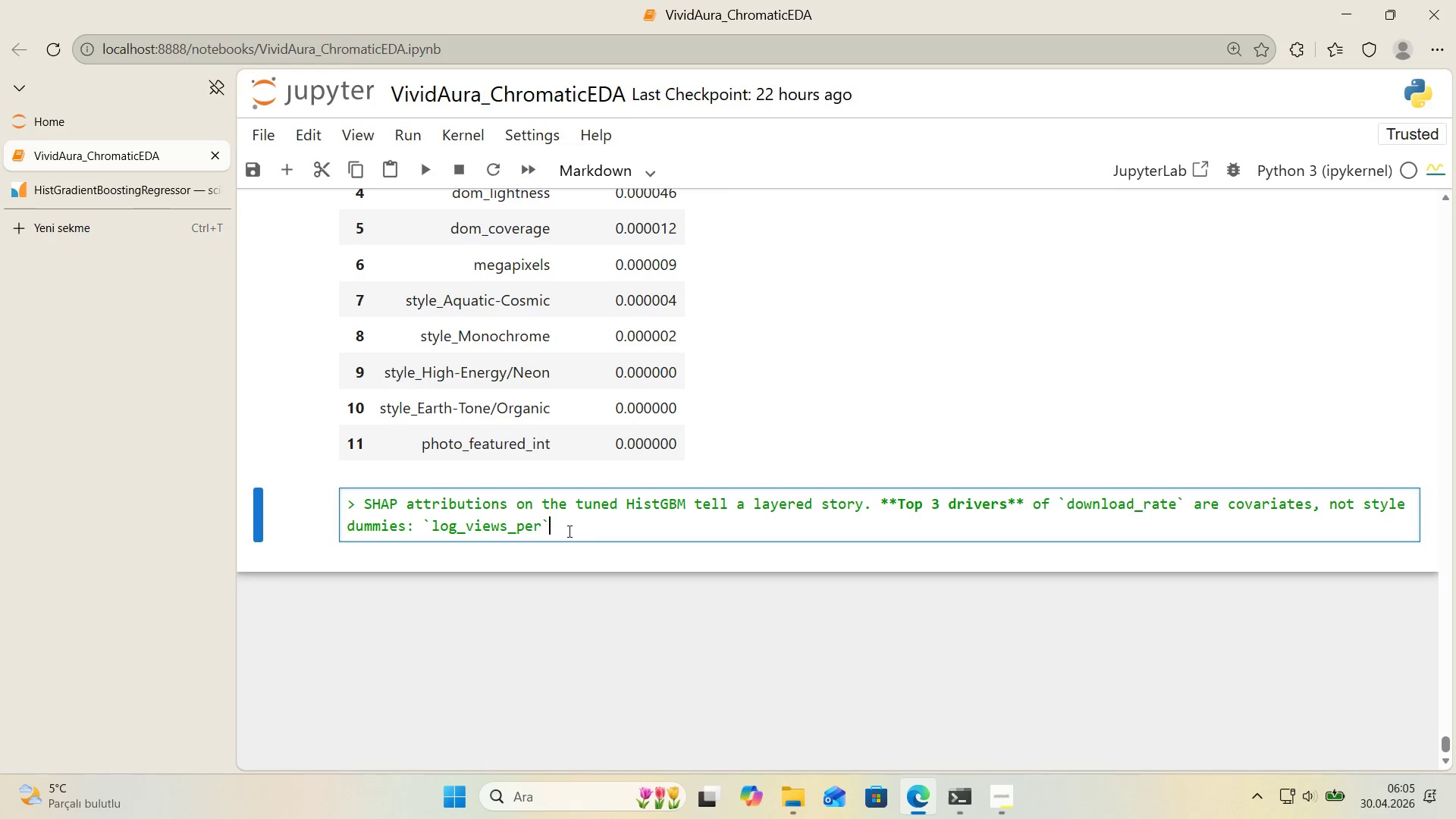 
double_click([538, 529])
 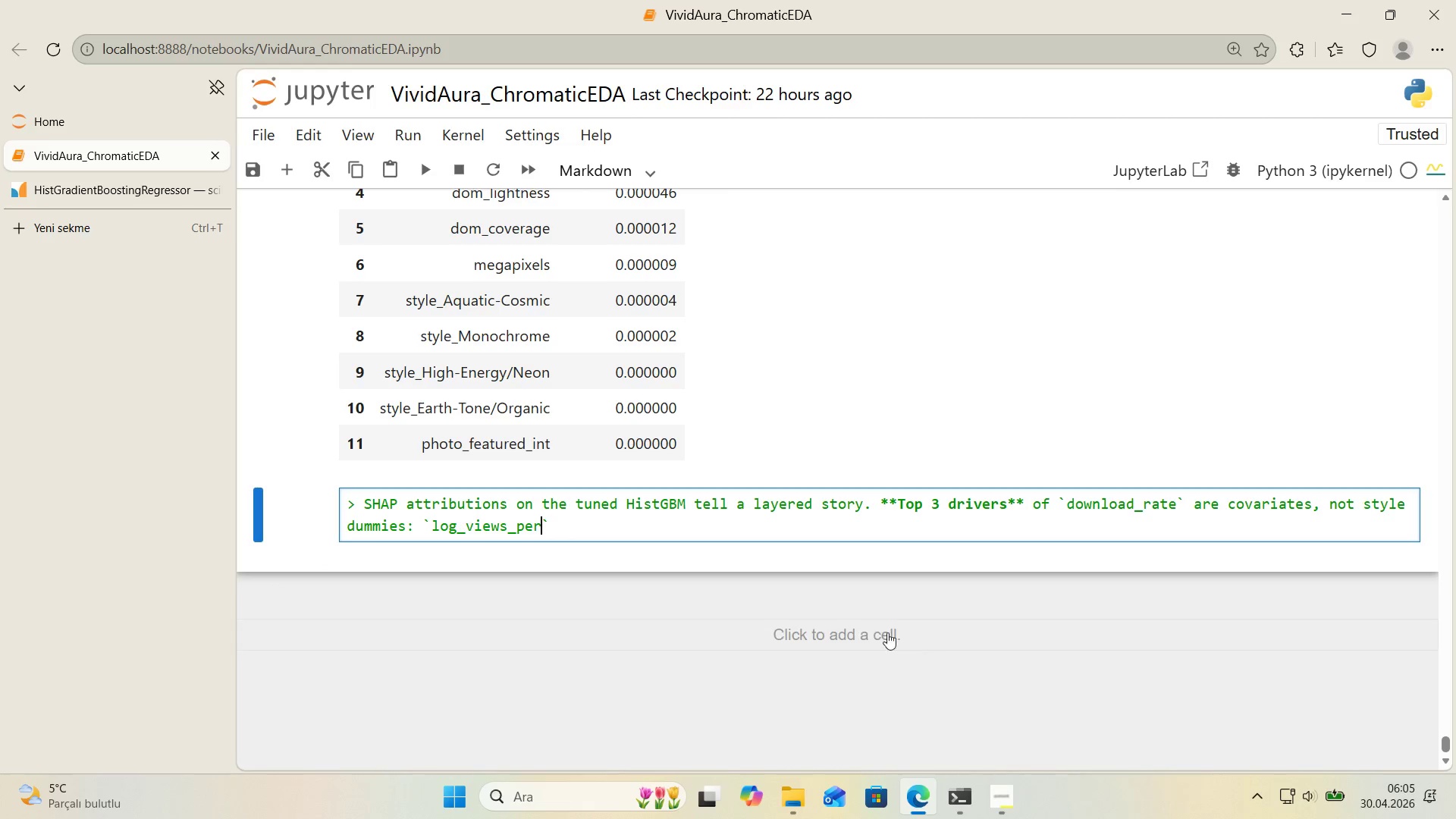 
left_click([604, 578])
 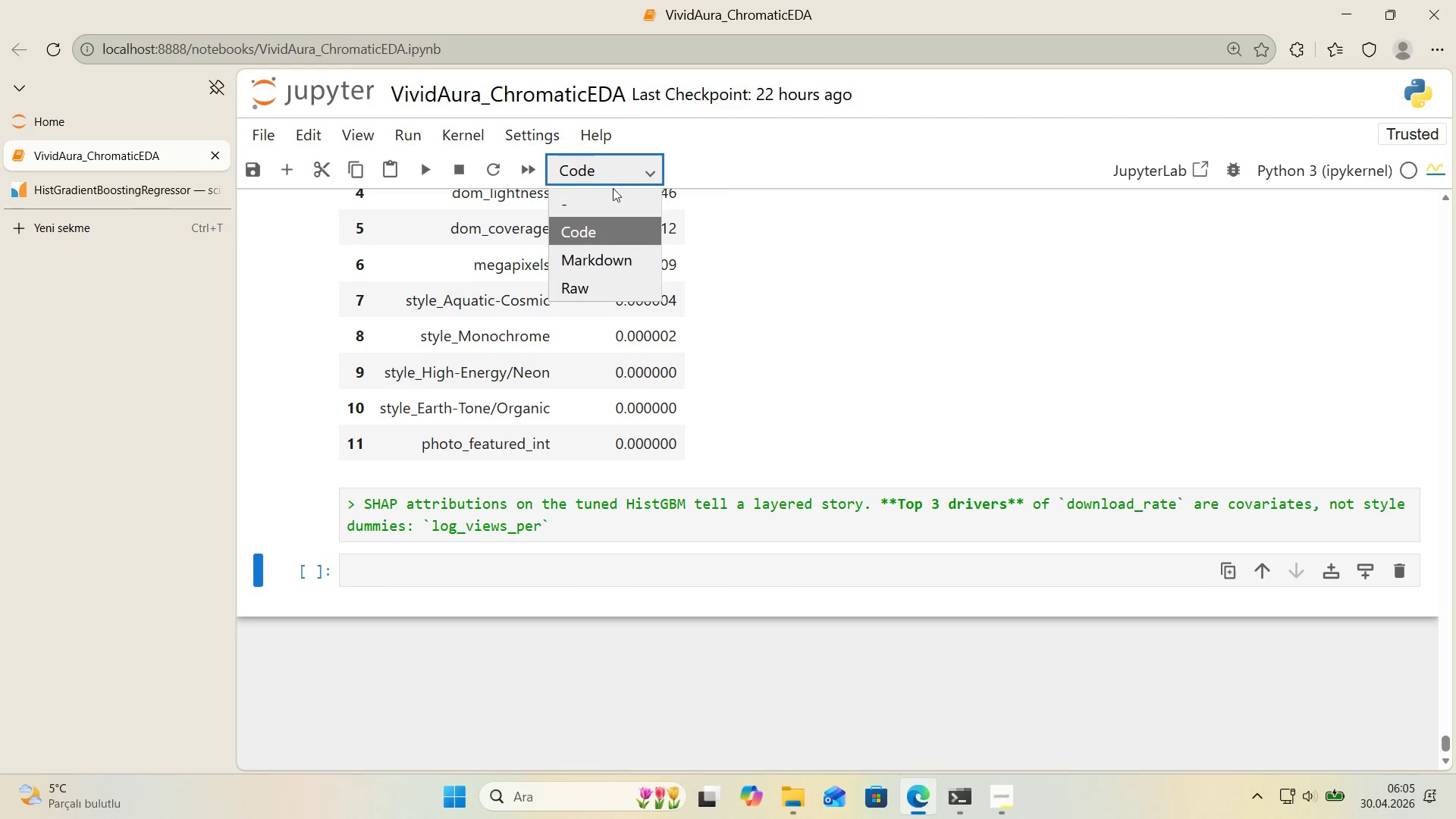 
double_click([610, 264])
 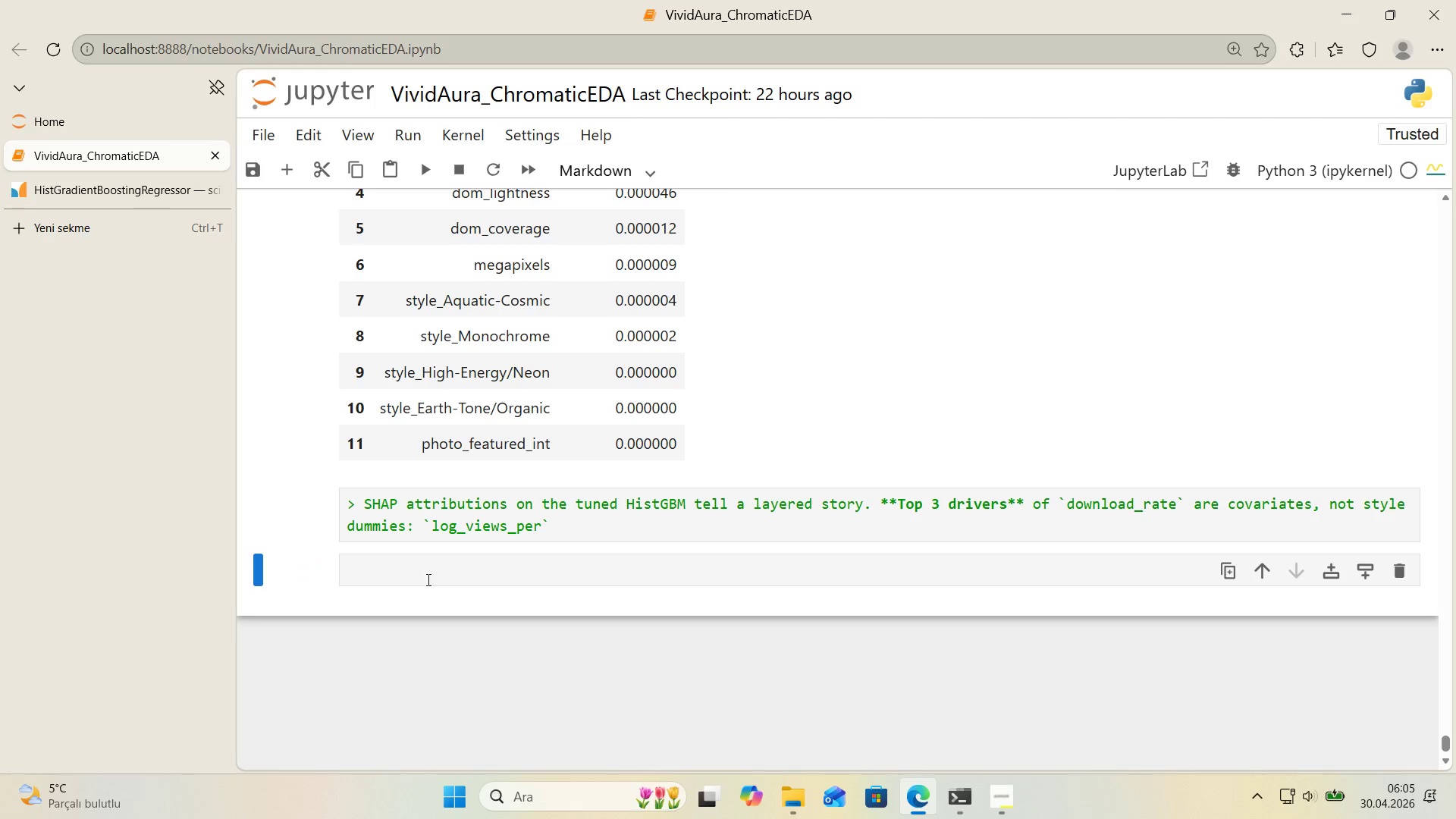 
triple_click([428, 575])
 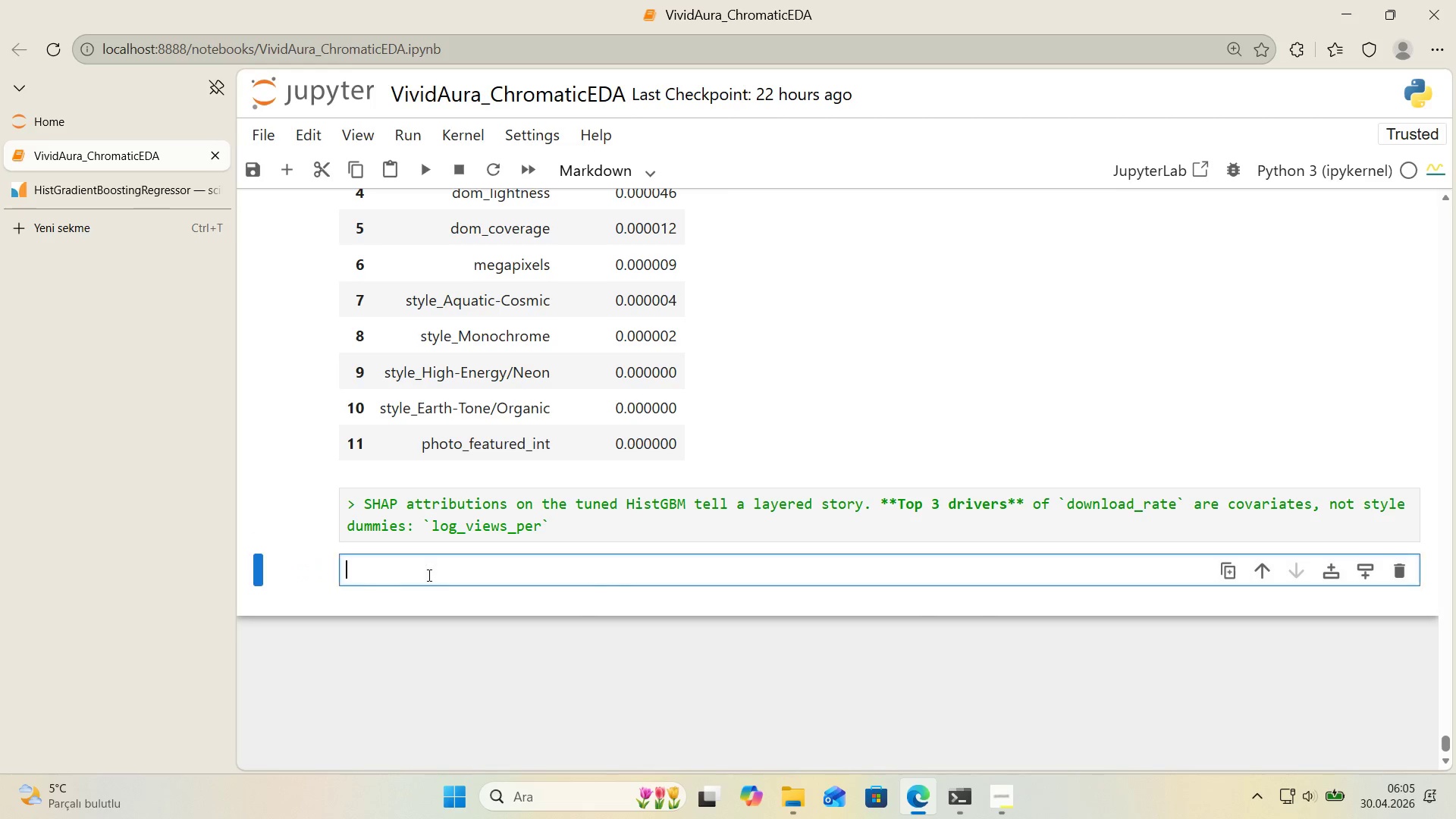 
key(Control+ControlLeft)
 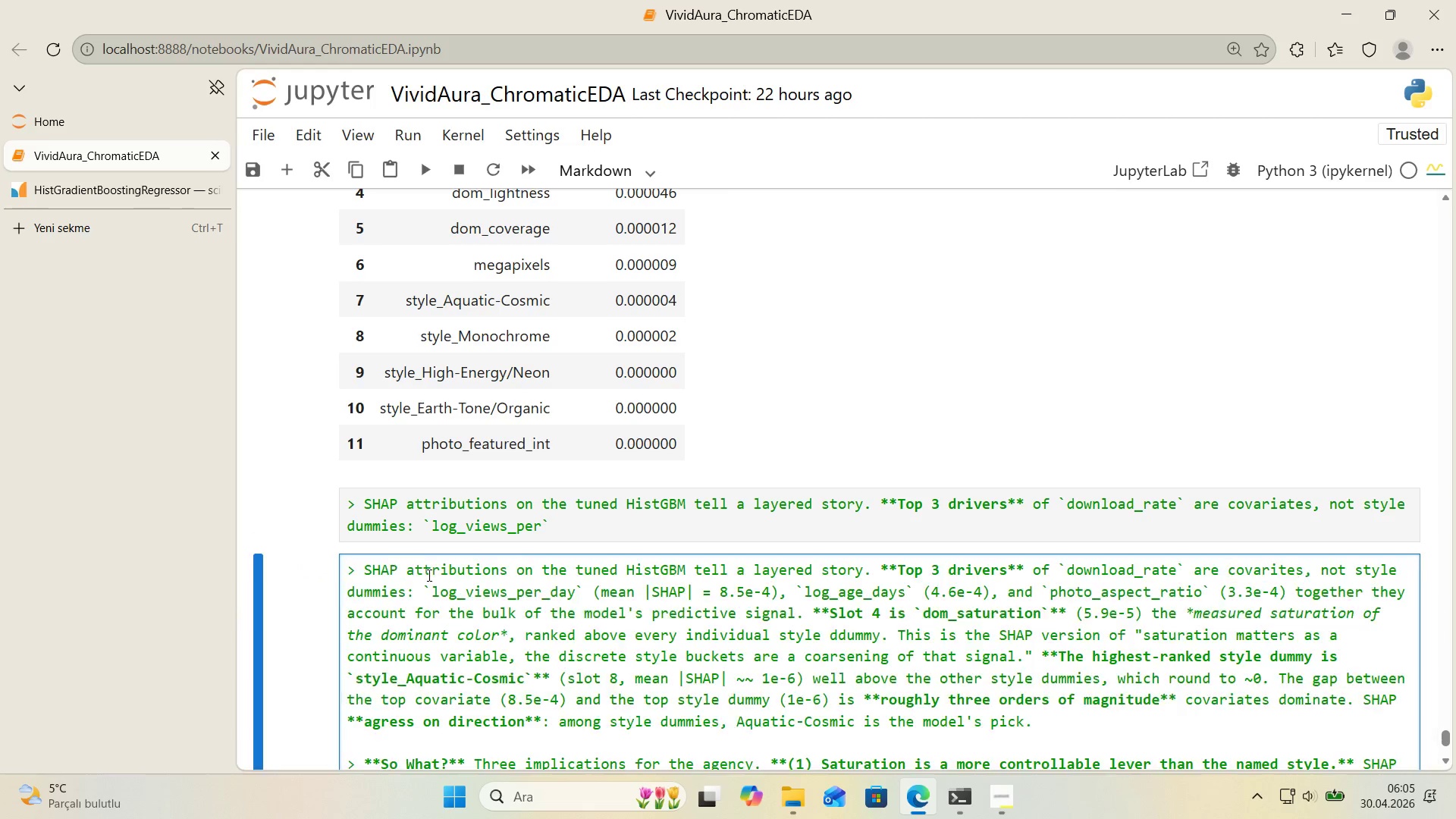 
key(Control+V)
 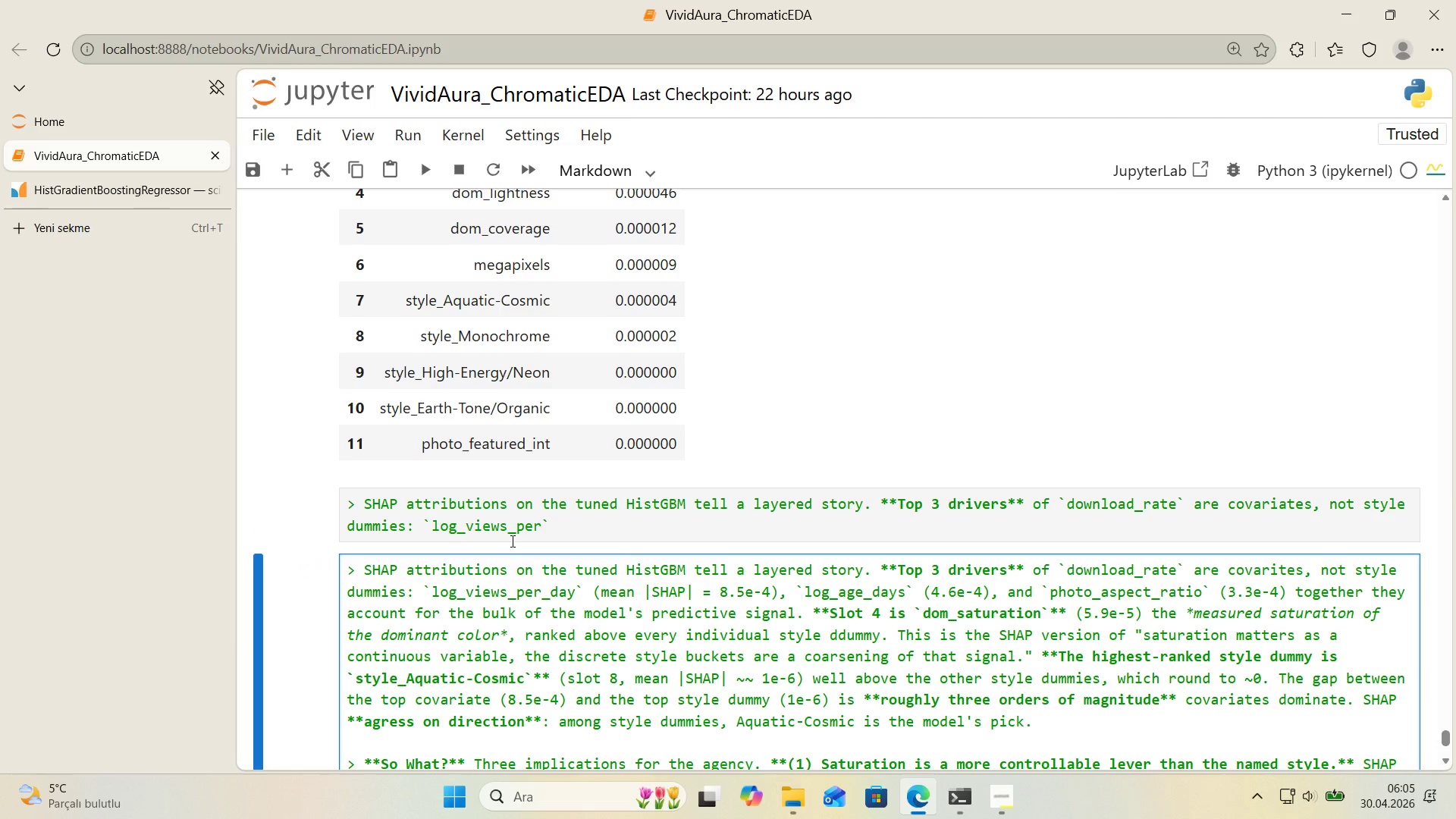 
scroll: coordinate [511, 541], scroll_direction: down, amount: 1.0
 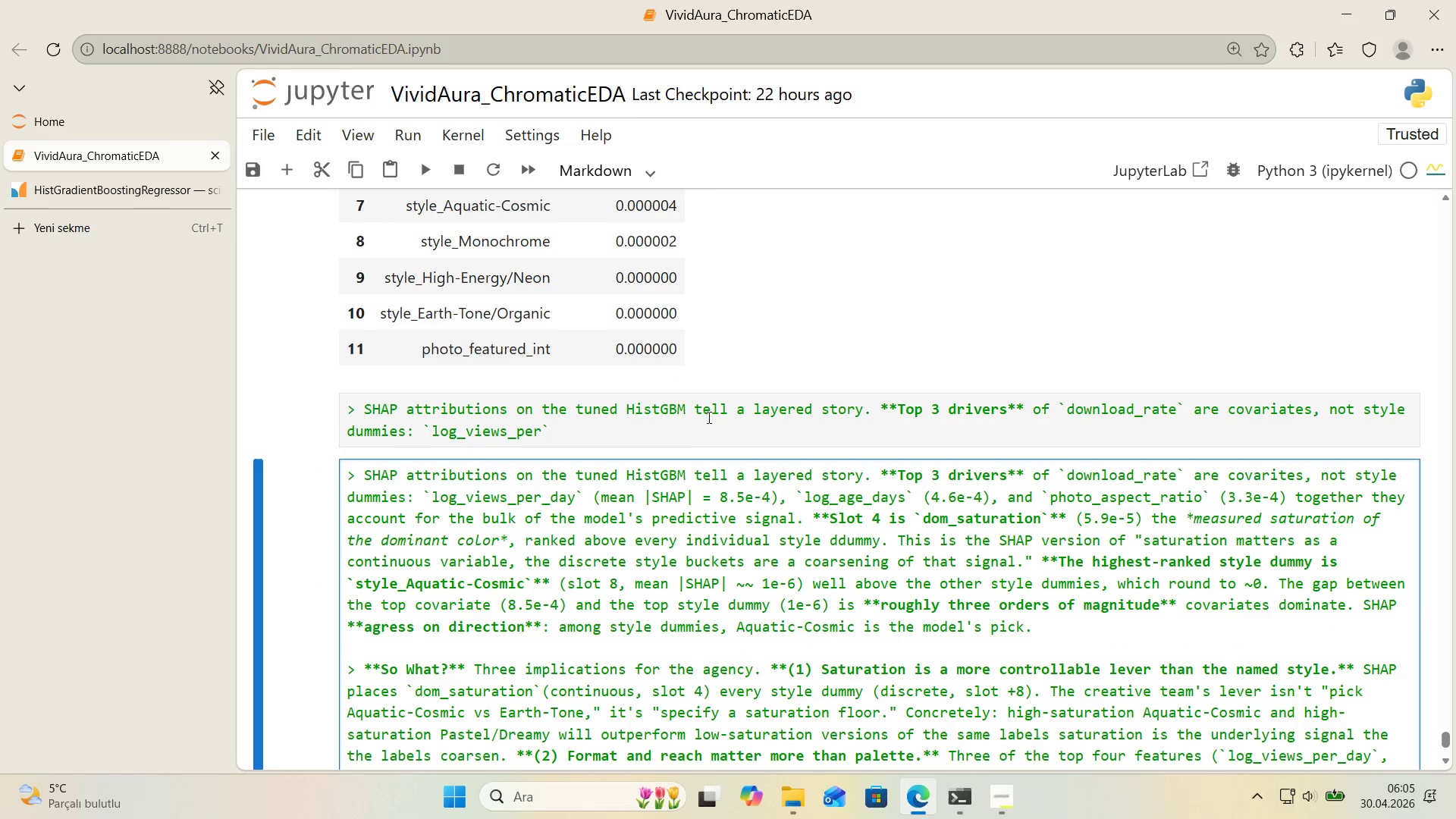 
left_click([699, 431])
 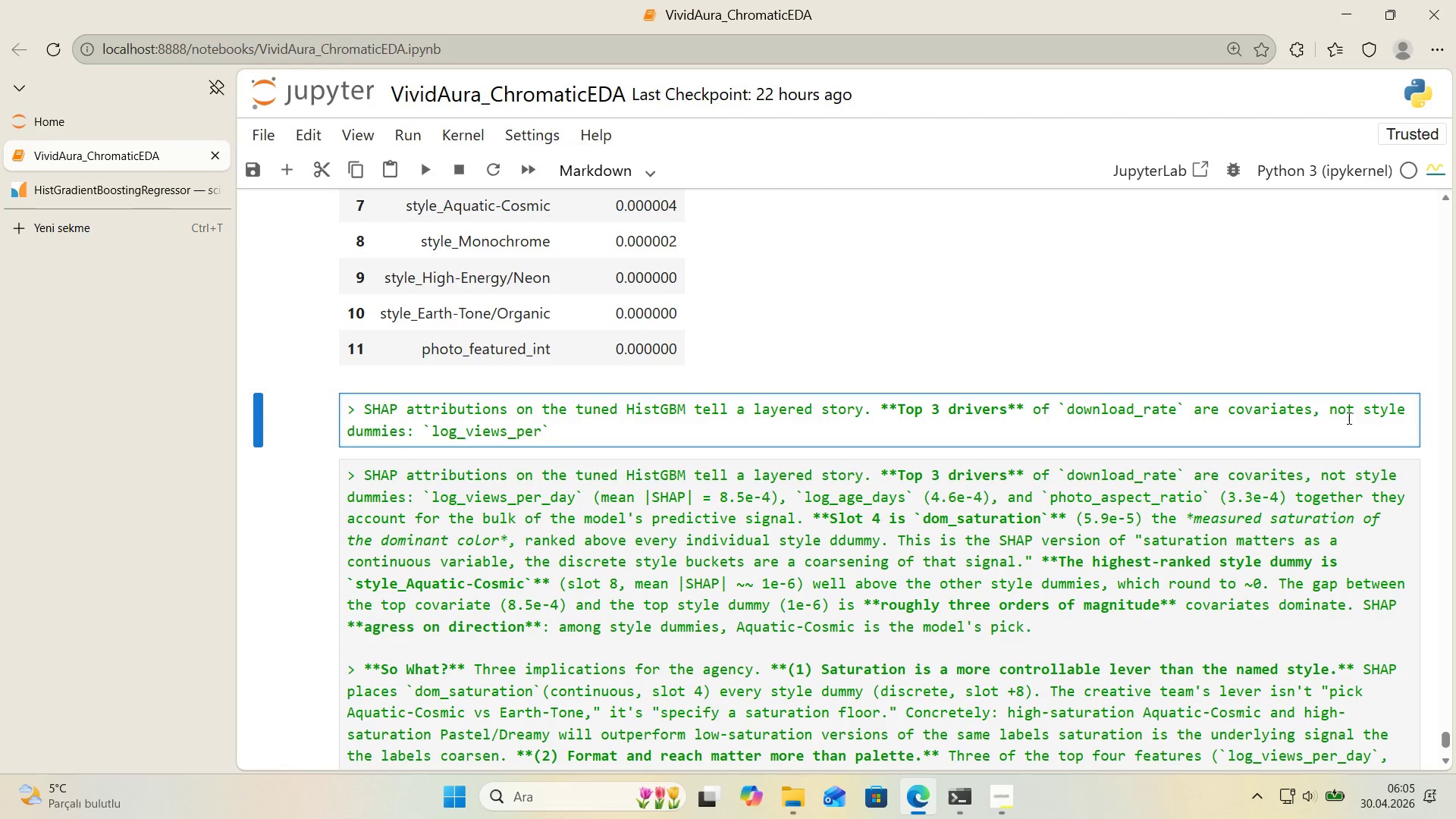 
left_click([1392, 424])
 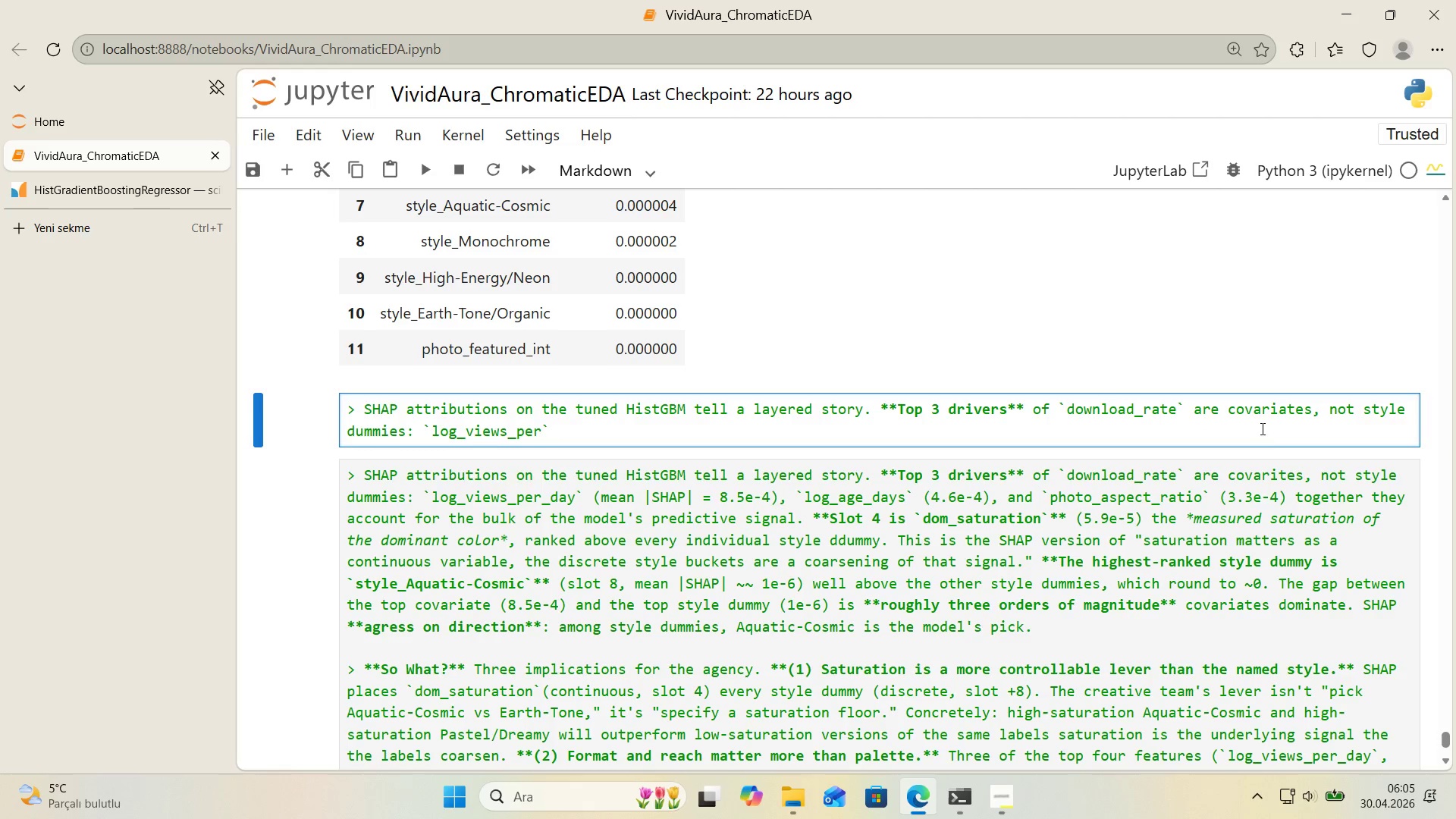 
left_click([1283, 481])
 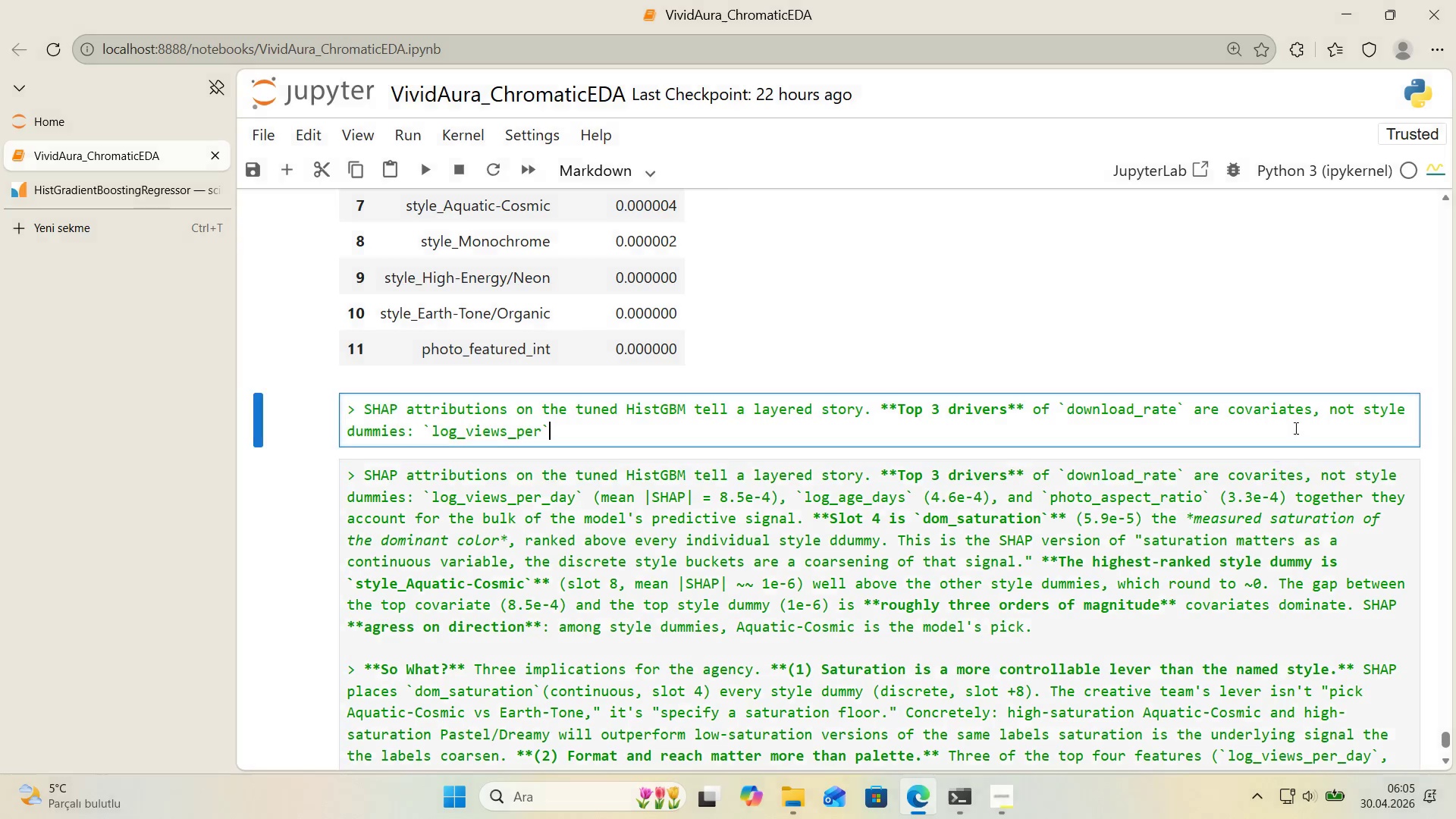 
left_click([1294, 428])
 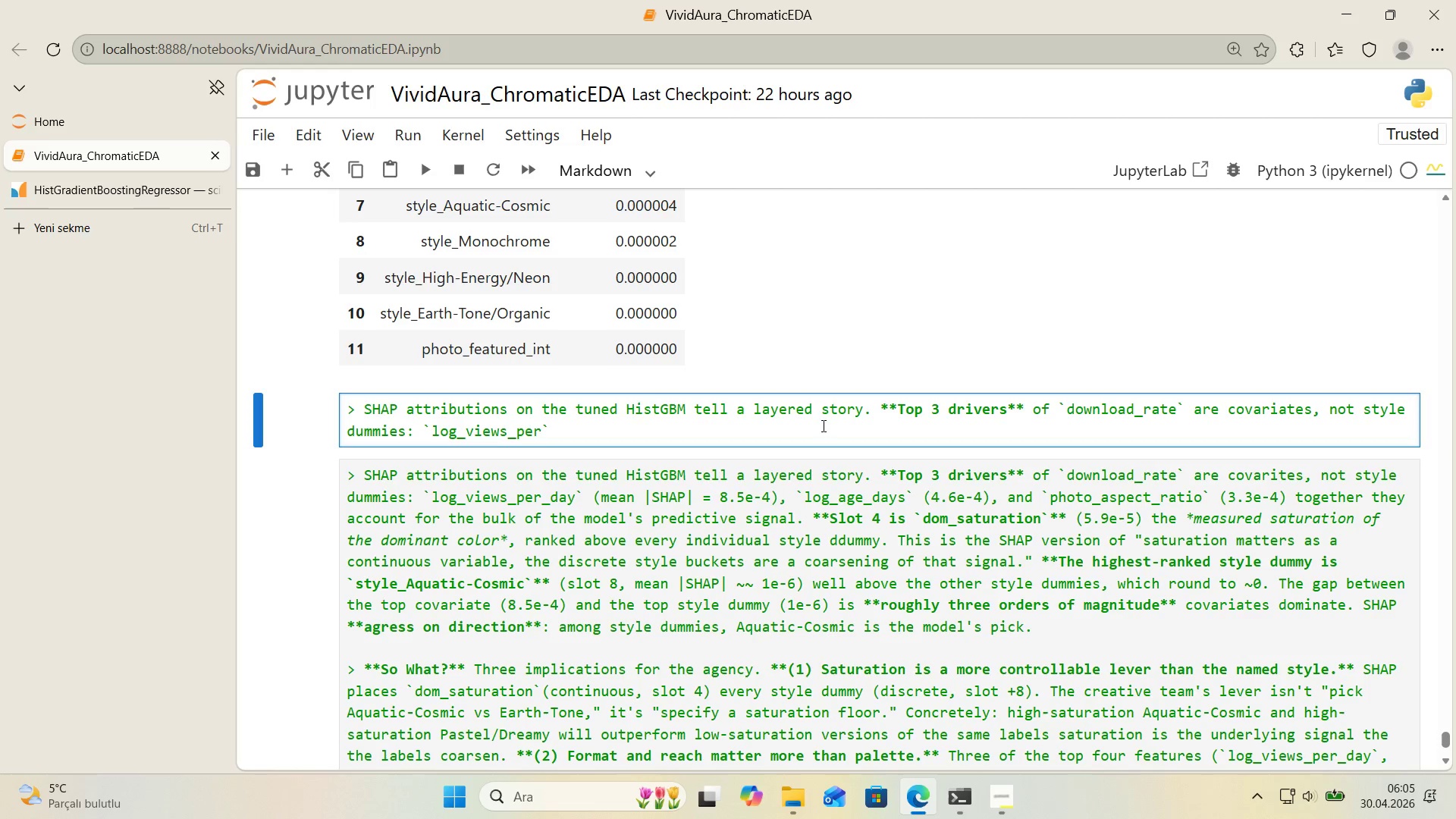 
left_click_drag(start_coordinate=[554, 436], to_coordinate=[369, 404])
 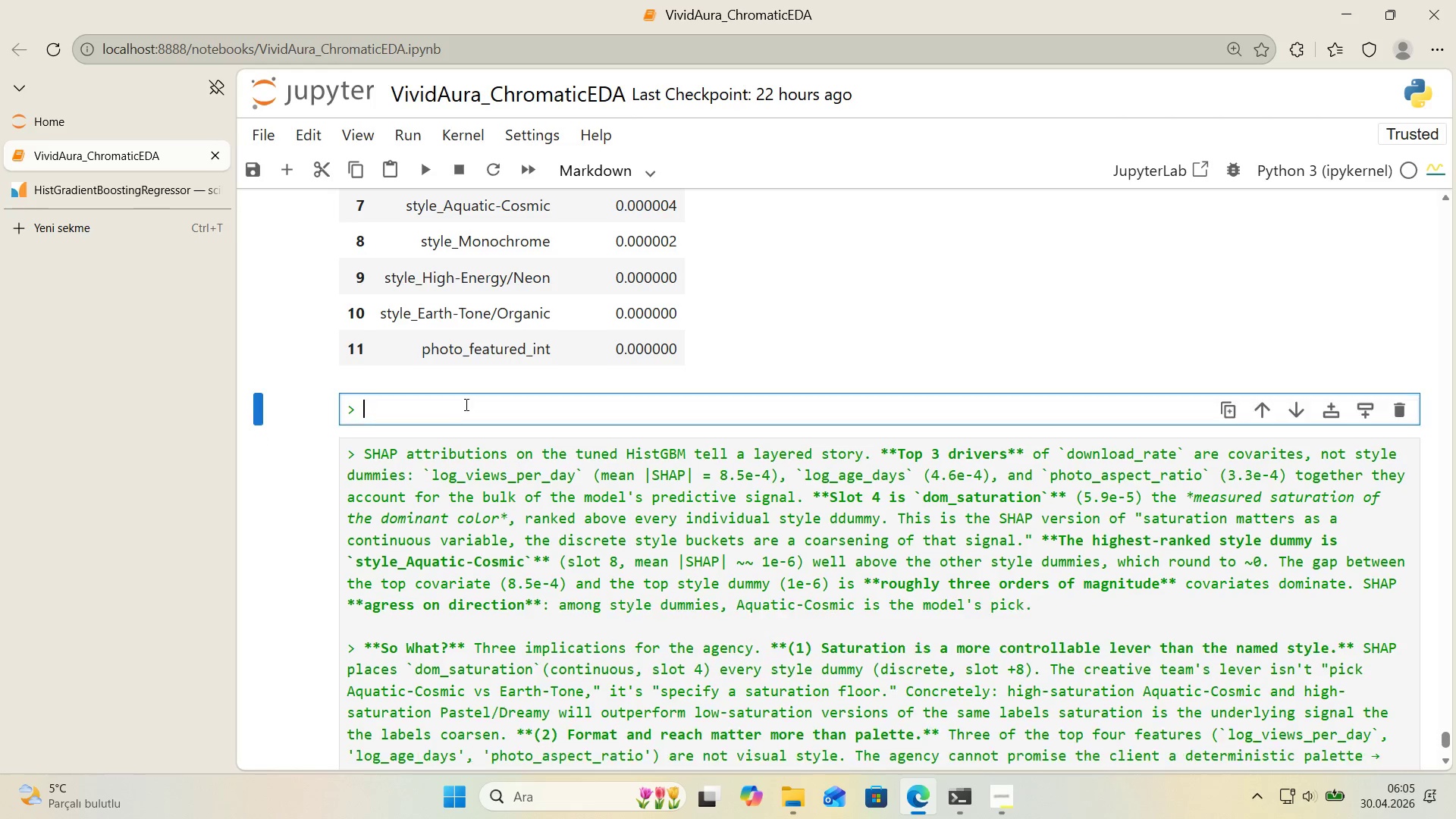 
key(Backspace)
 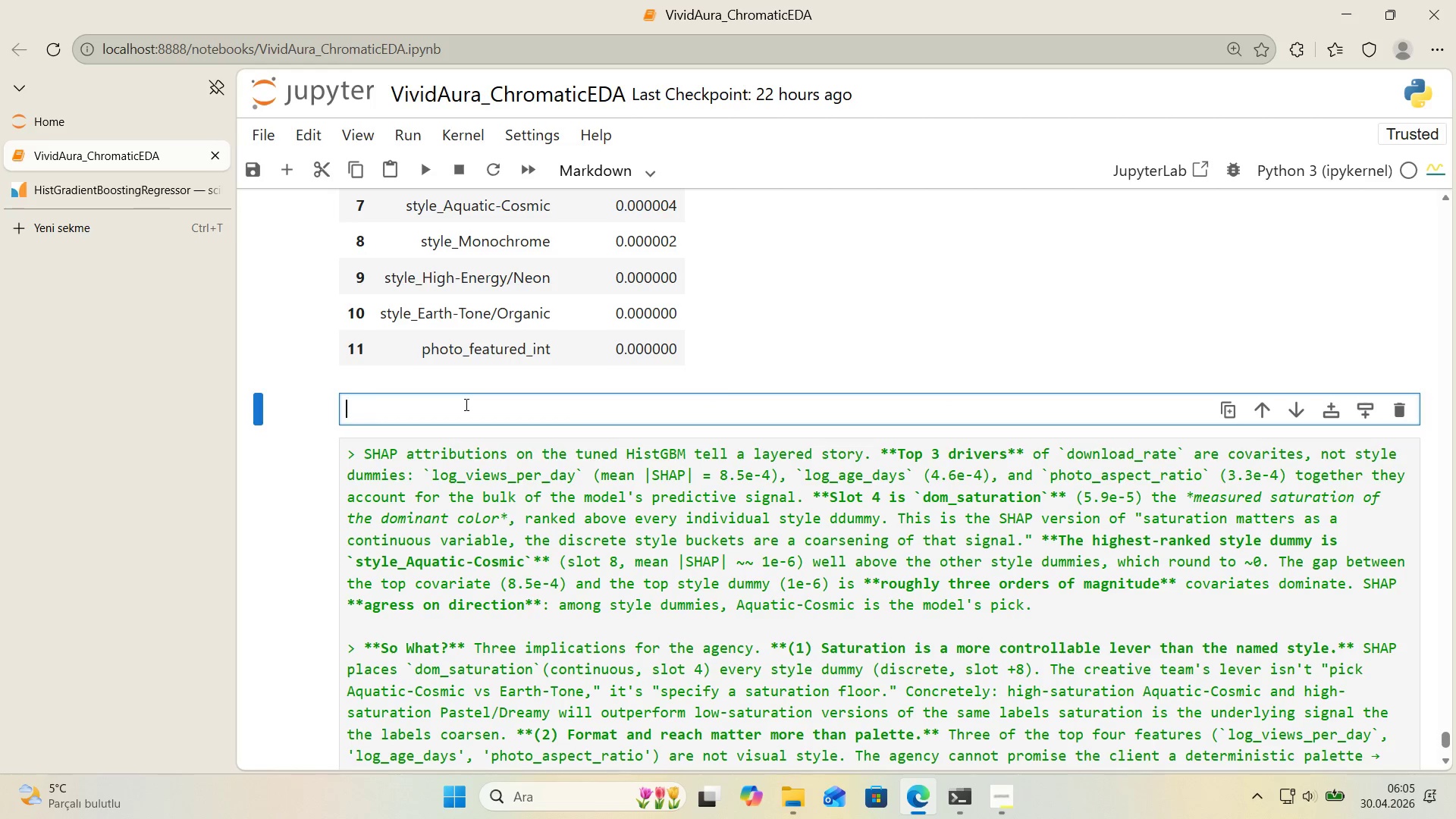 
key(Backspace)
 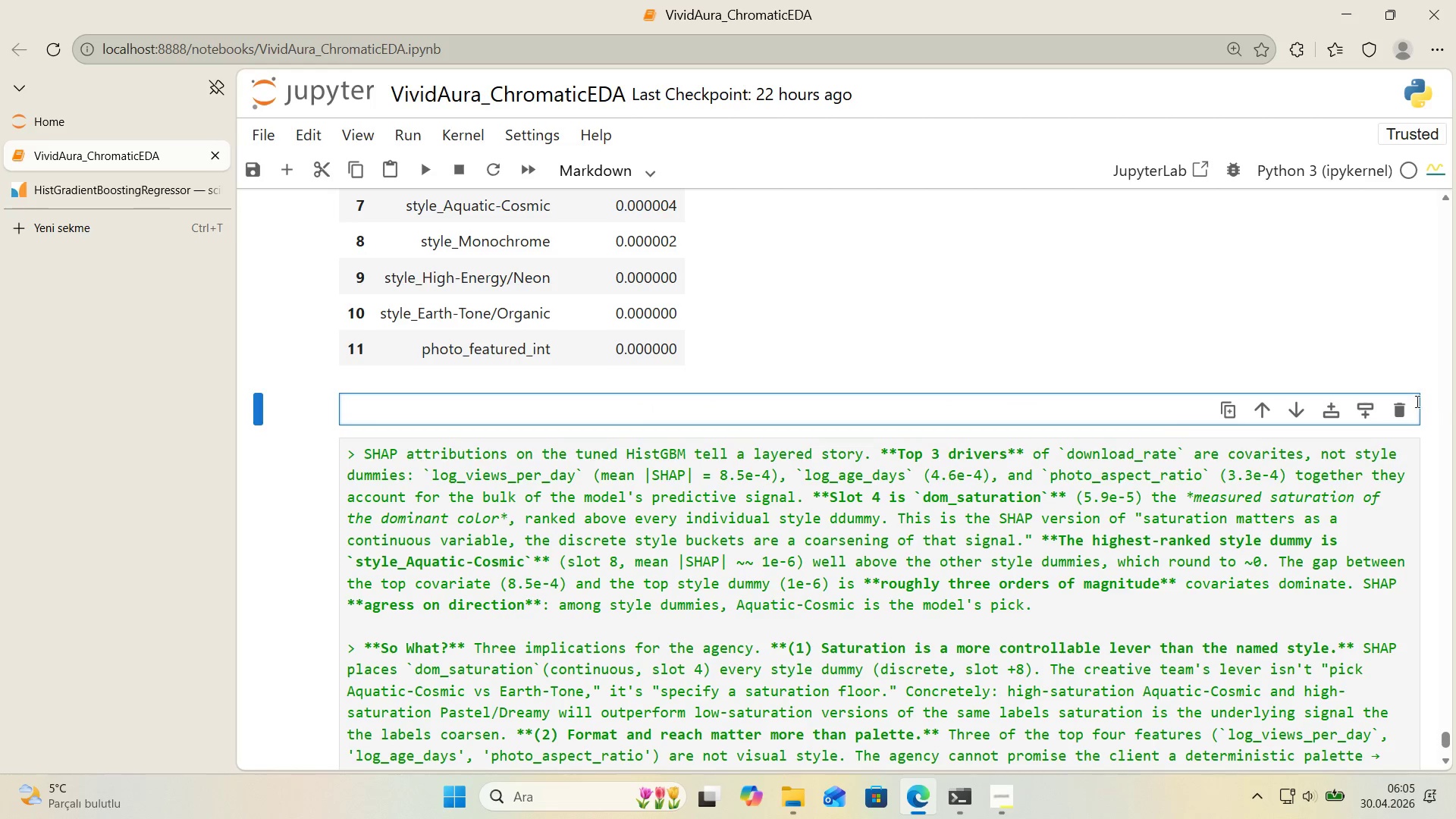 
left_click([1404, 403])
 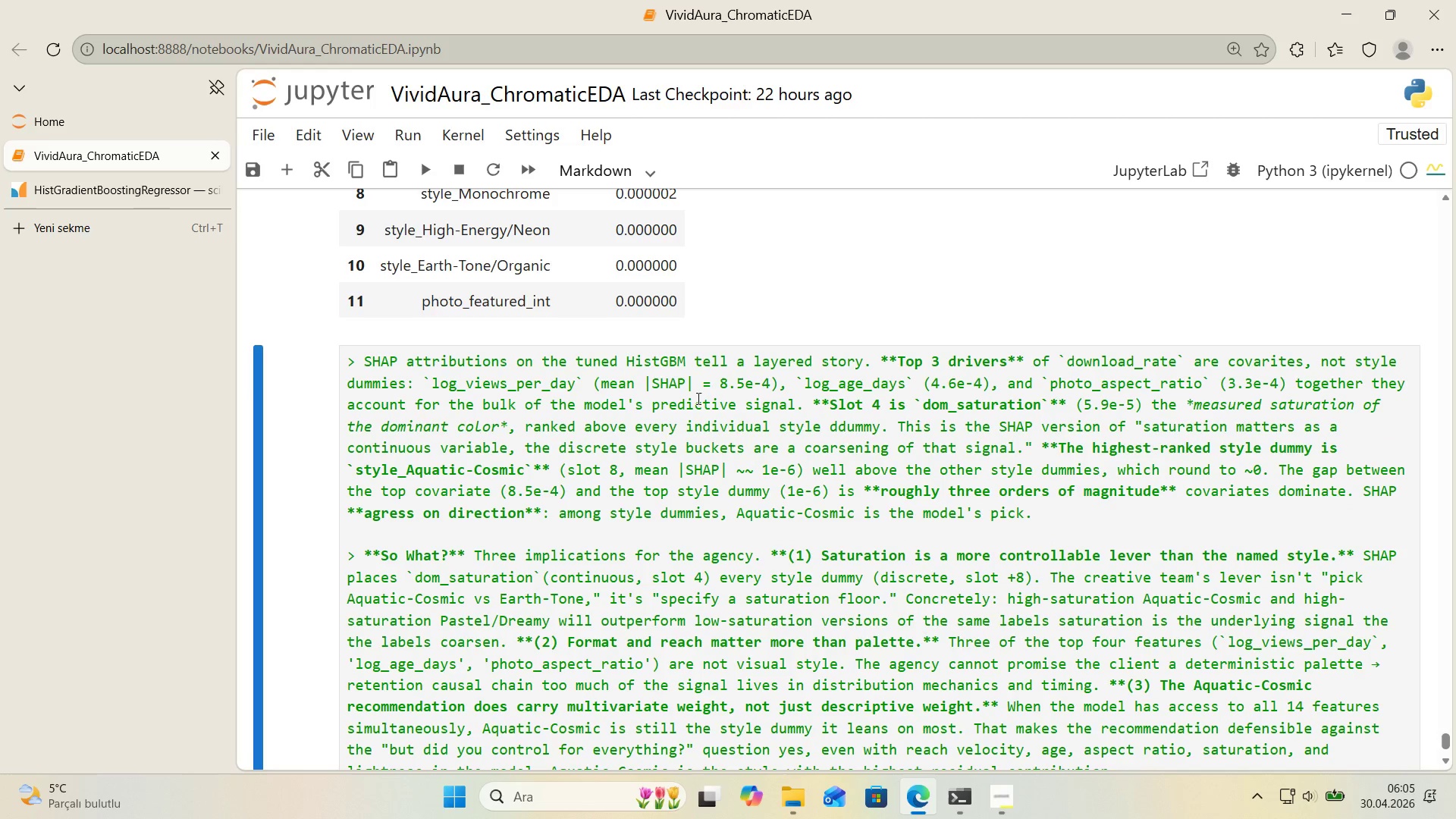 
left_click([692, 393])
 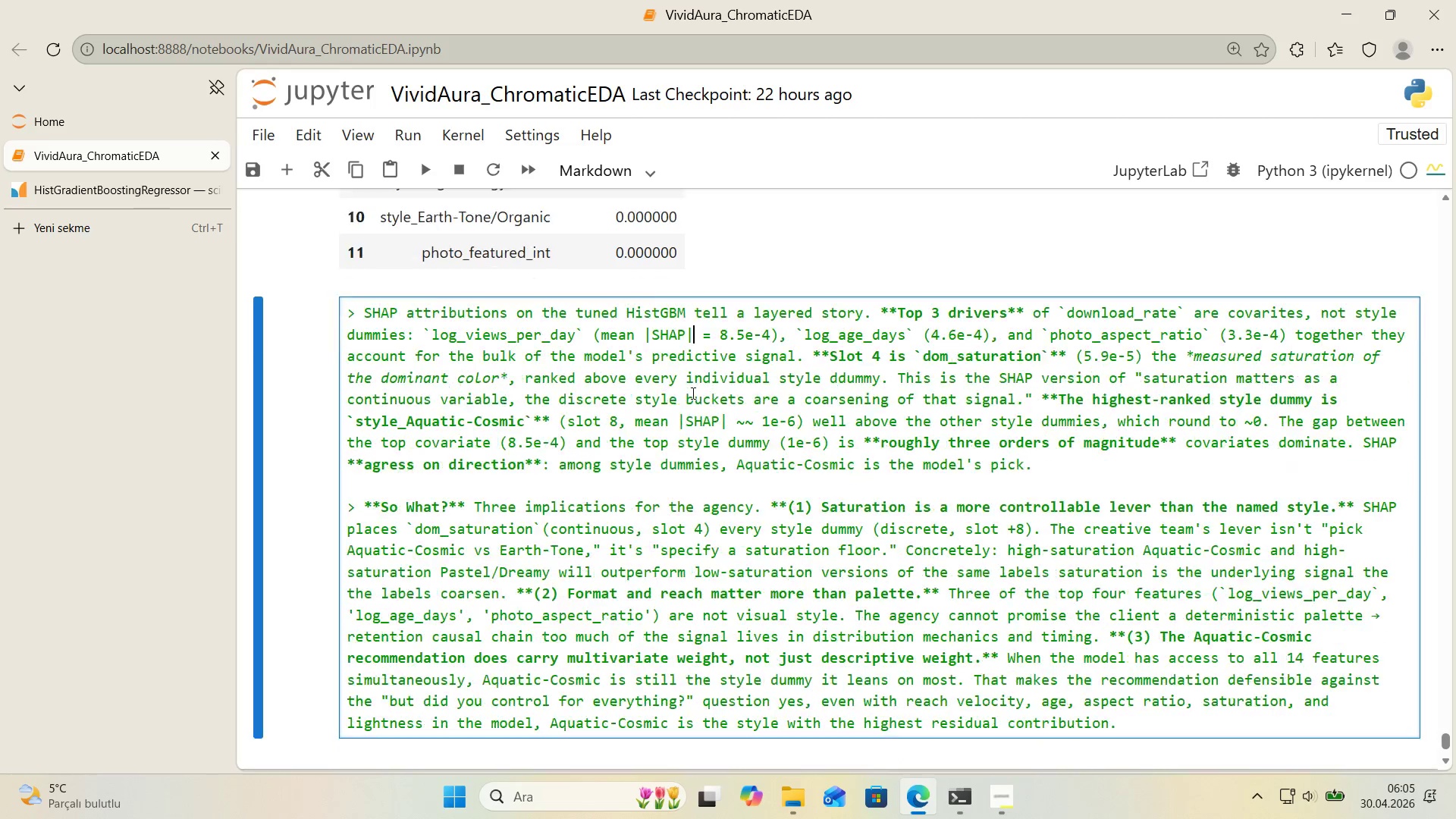 
scroll: coordinate [692, 393], scroll_direction: down, amount: 1.0
 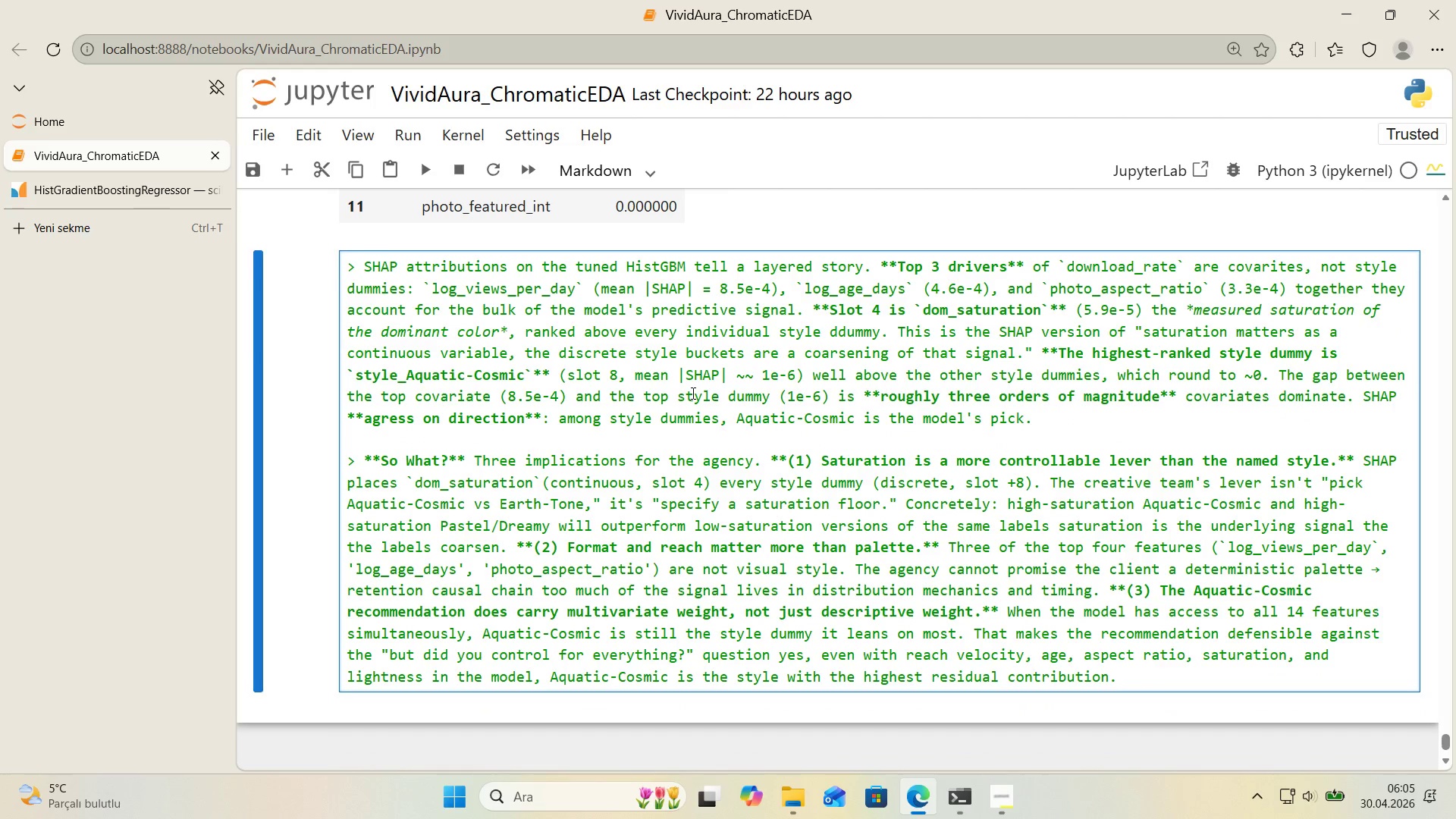 
scroll: coordinate [692, 393], scroll_direction: up, amount: 1.0
 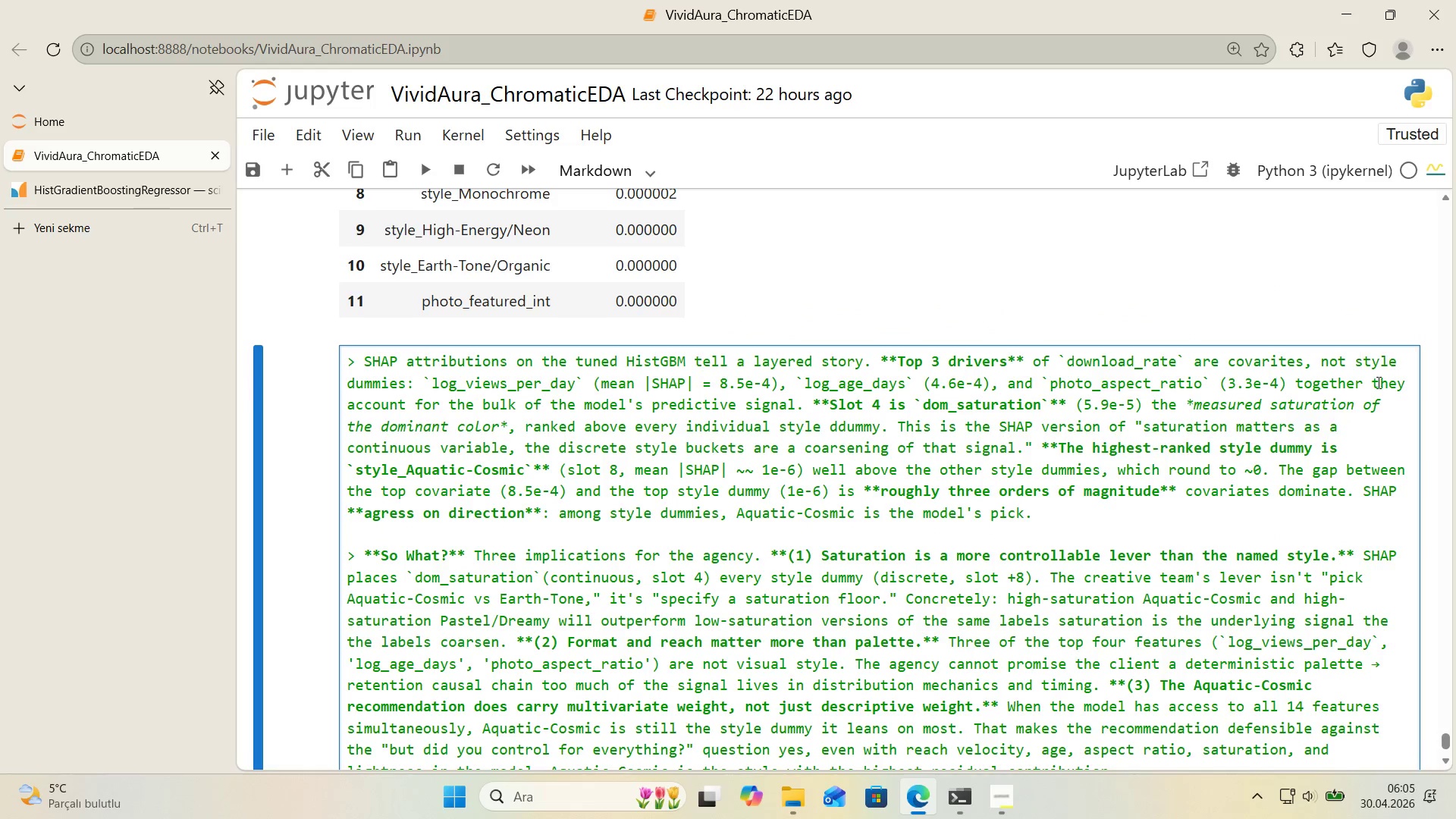 
left_click([1379, 401])
 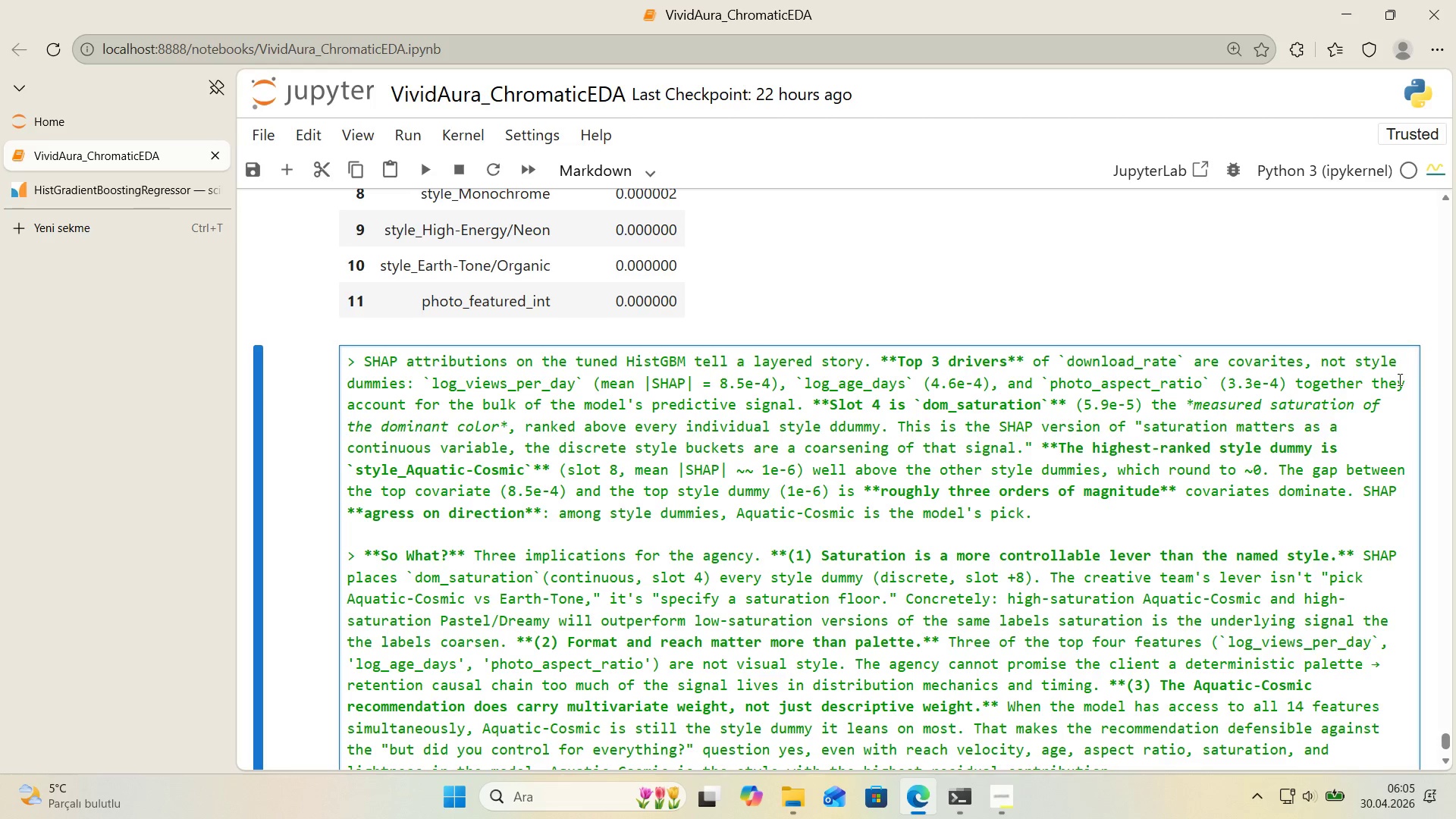 
scroll: coordinate [1389, 709], scroll_direction: down, amount: 2.0
 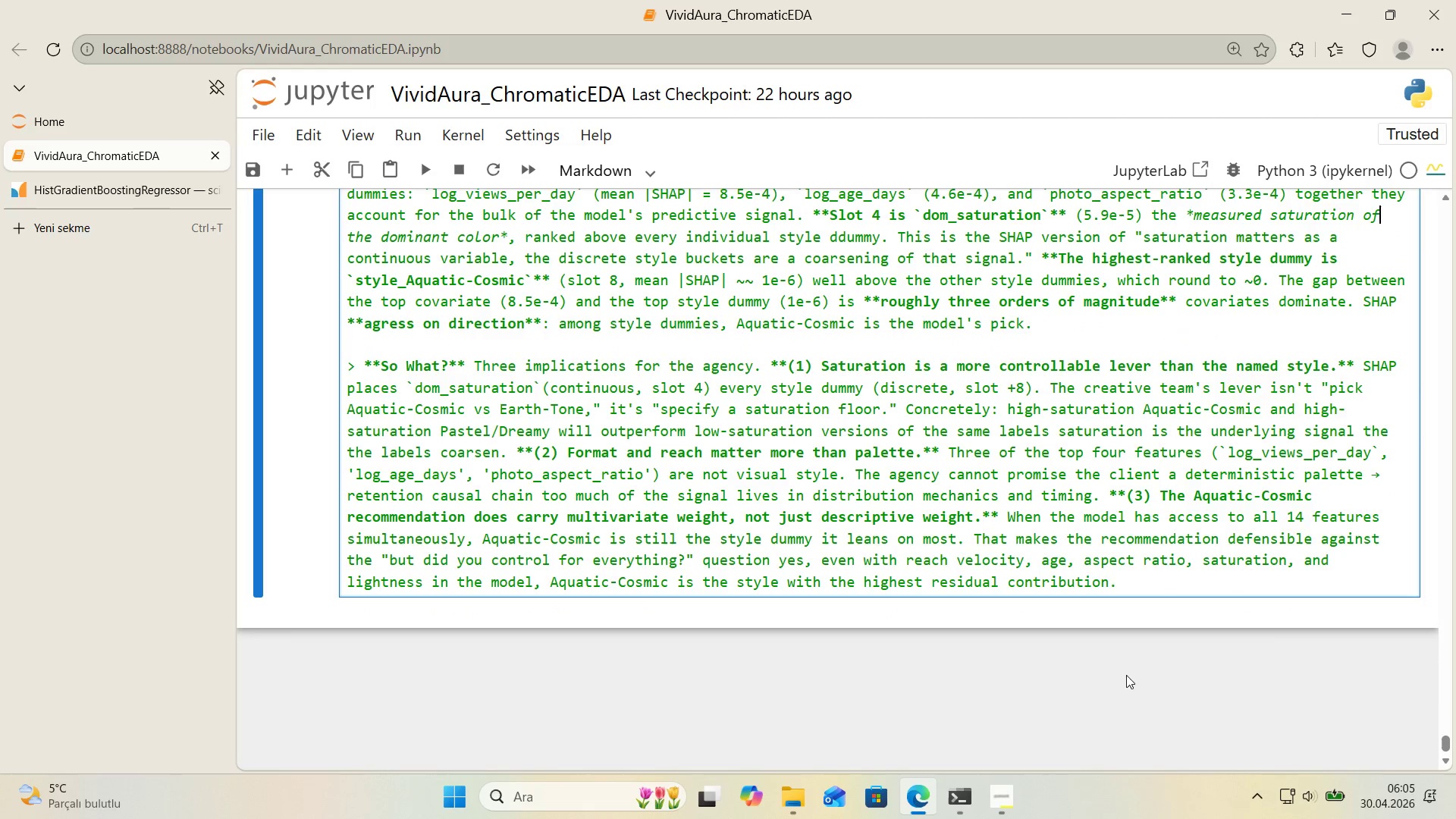 
left_click([1119, 682])
 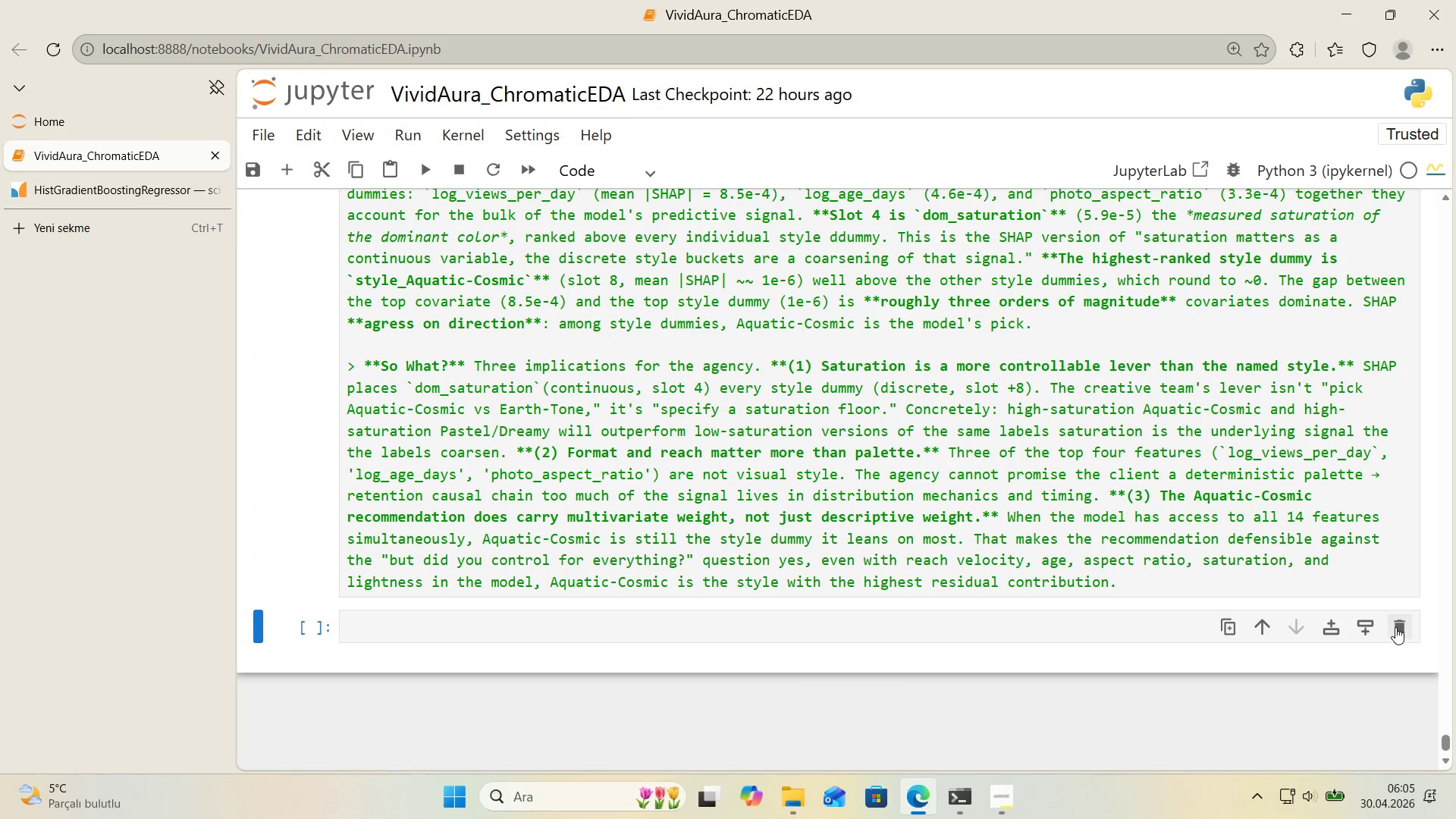 
left_click([1370, 576])
 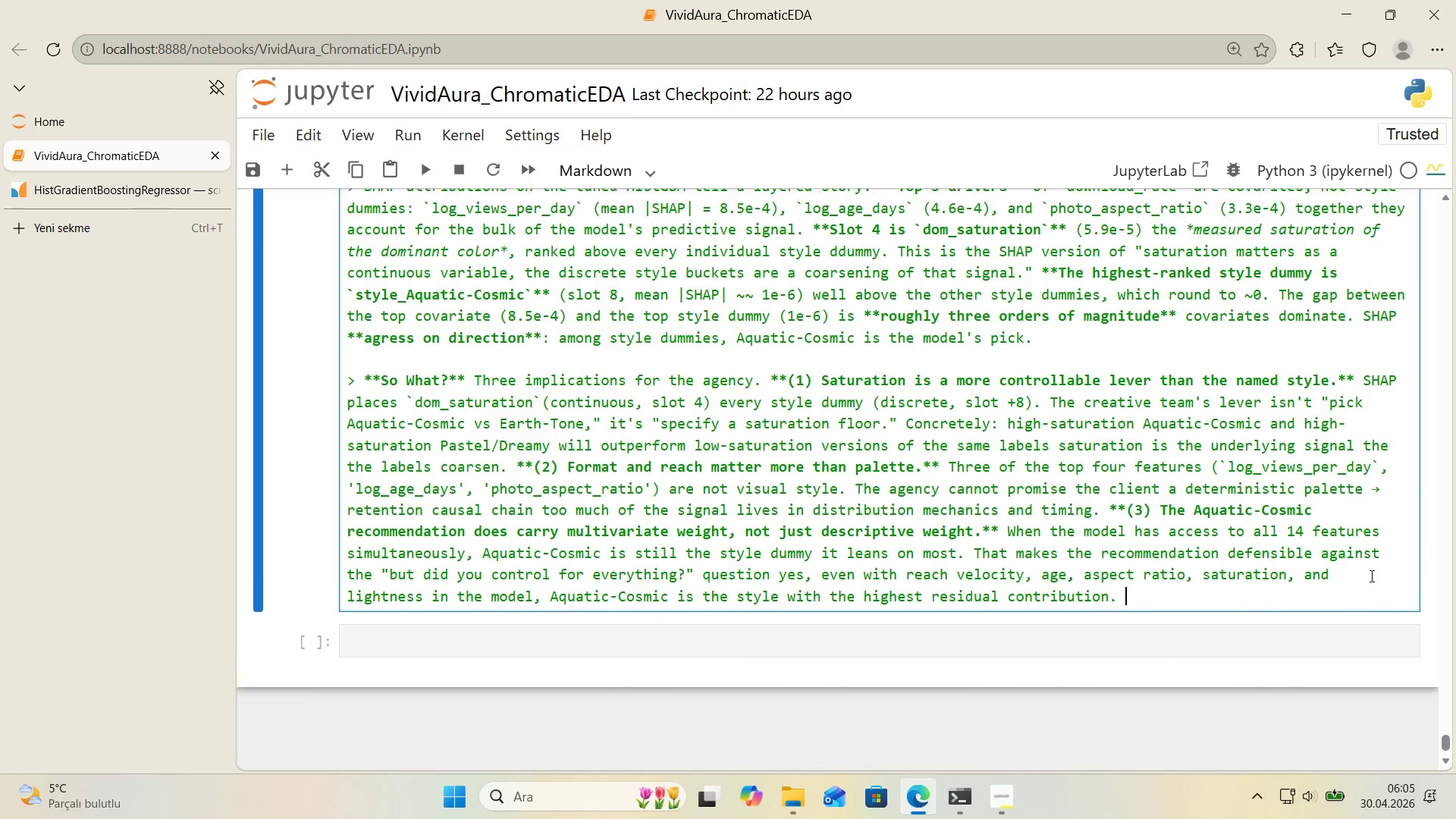 
scroll: coordinate [1370, 576], scroll_direction: up, amount: 4.0
 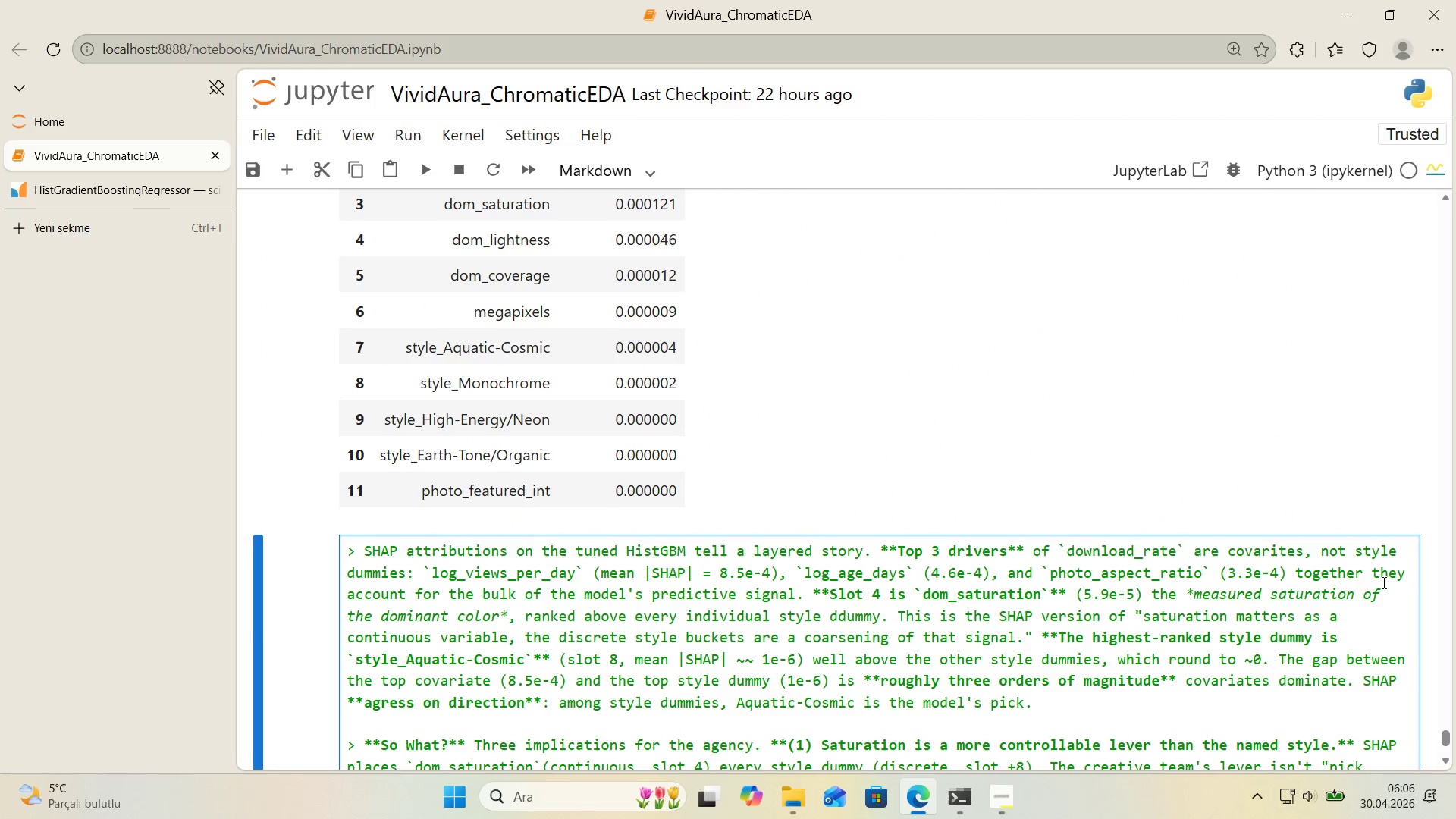 
key(Control+A)
 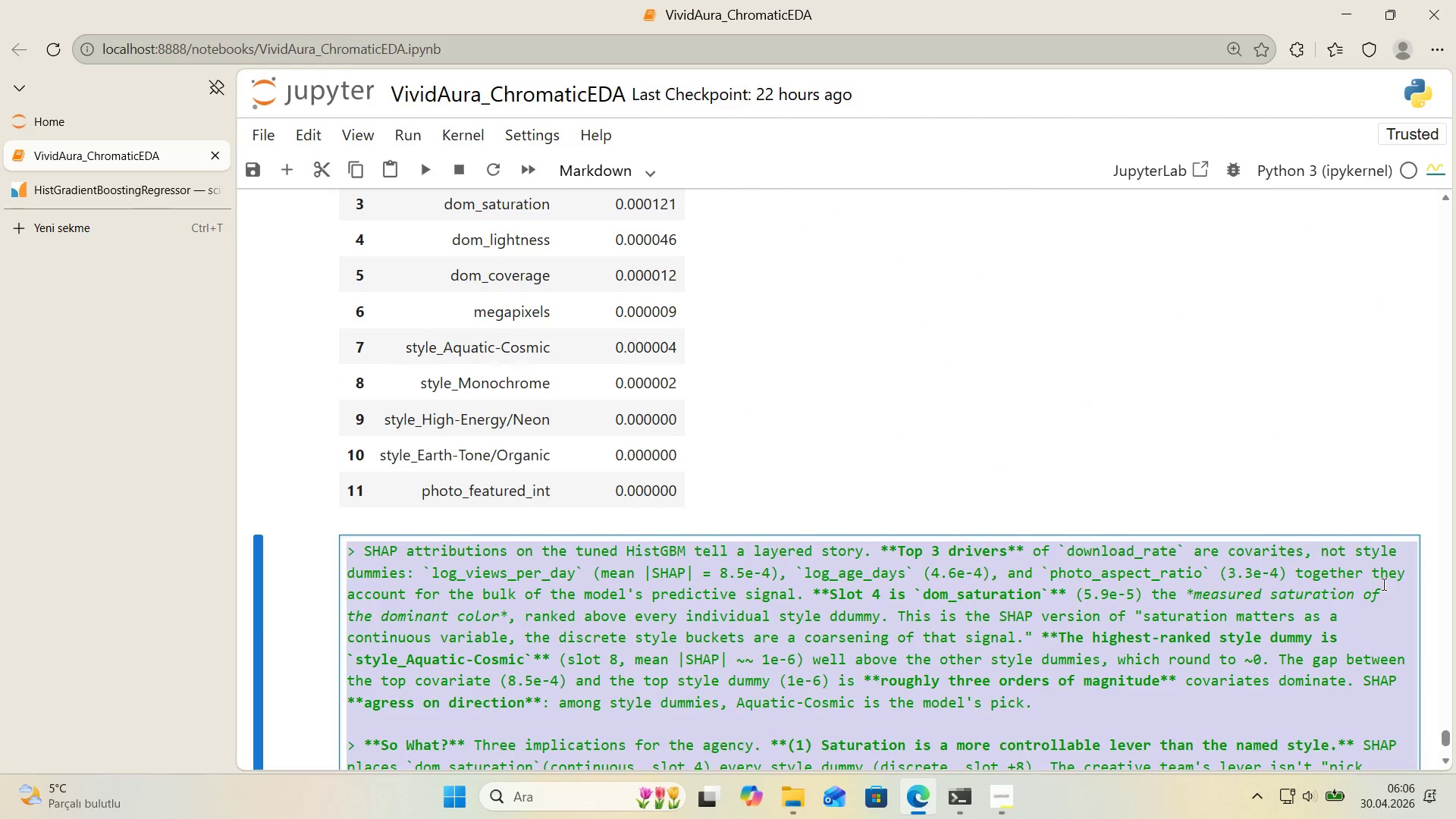 
key(Control+X)
 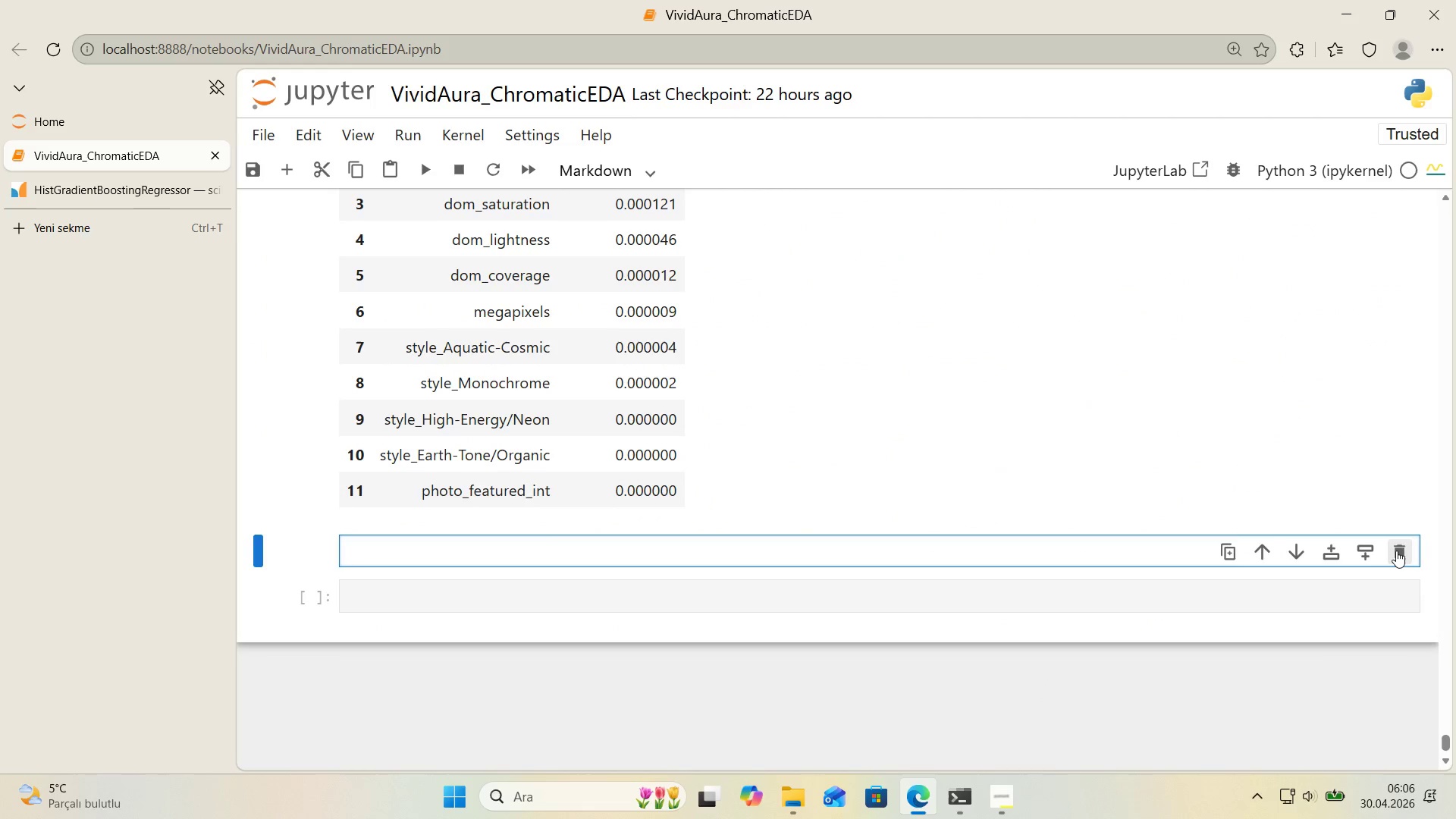 
left_click([1396, 551])
 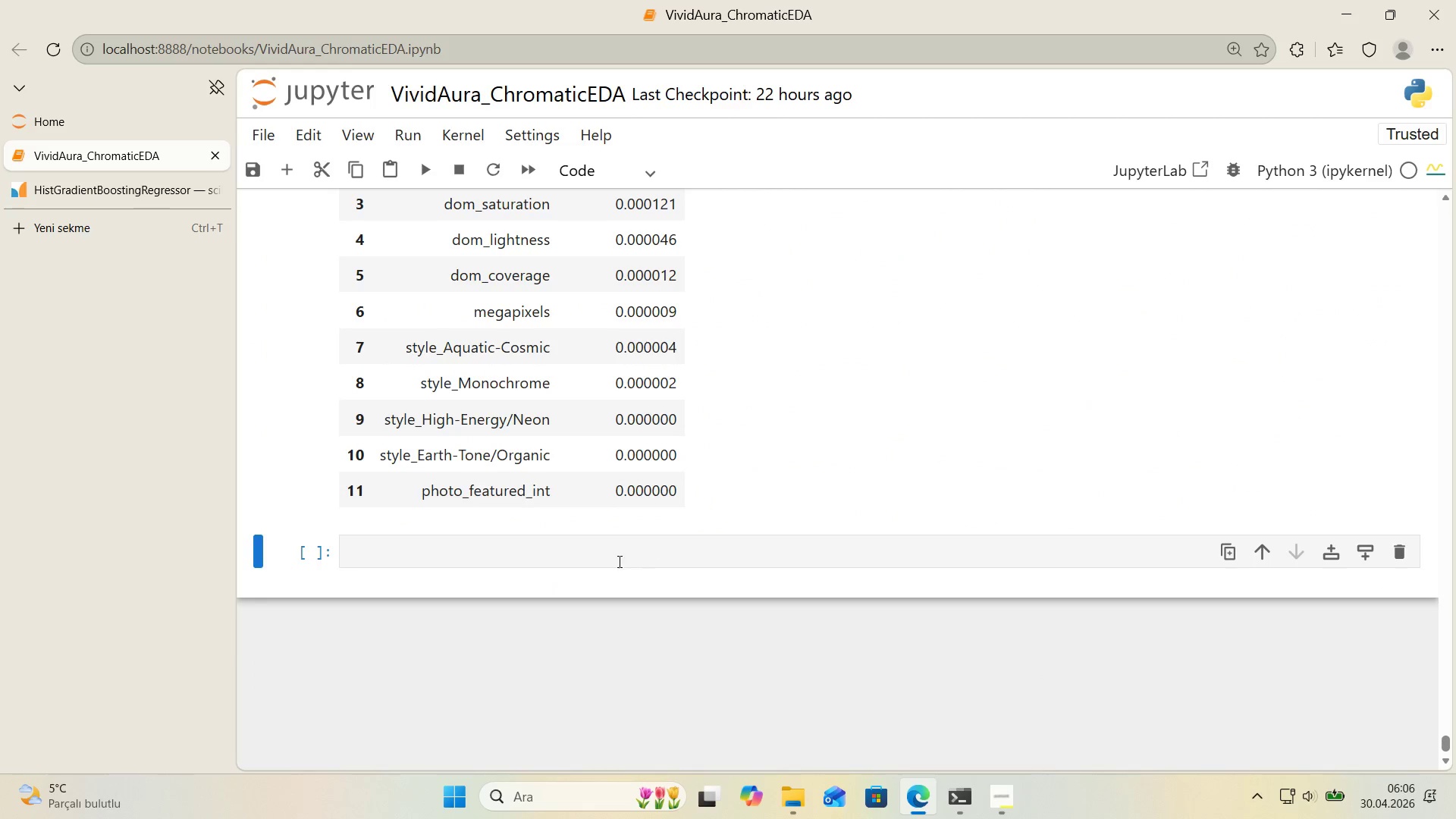 
left_click([618, 563])
 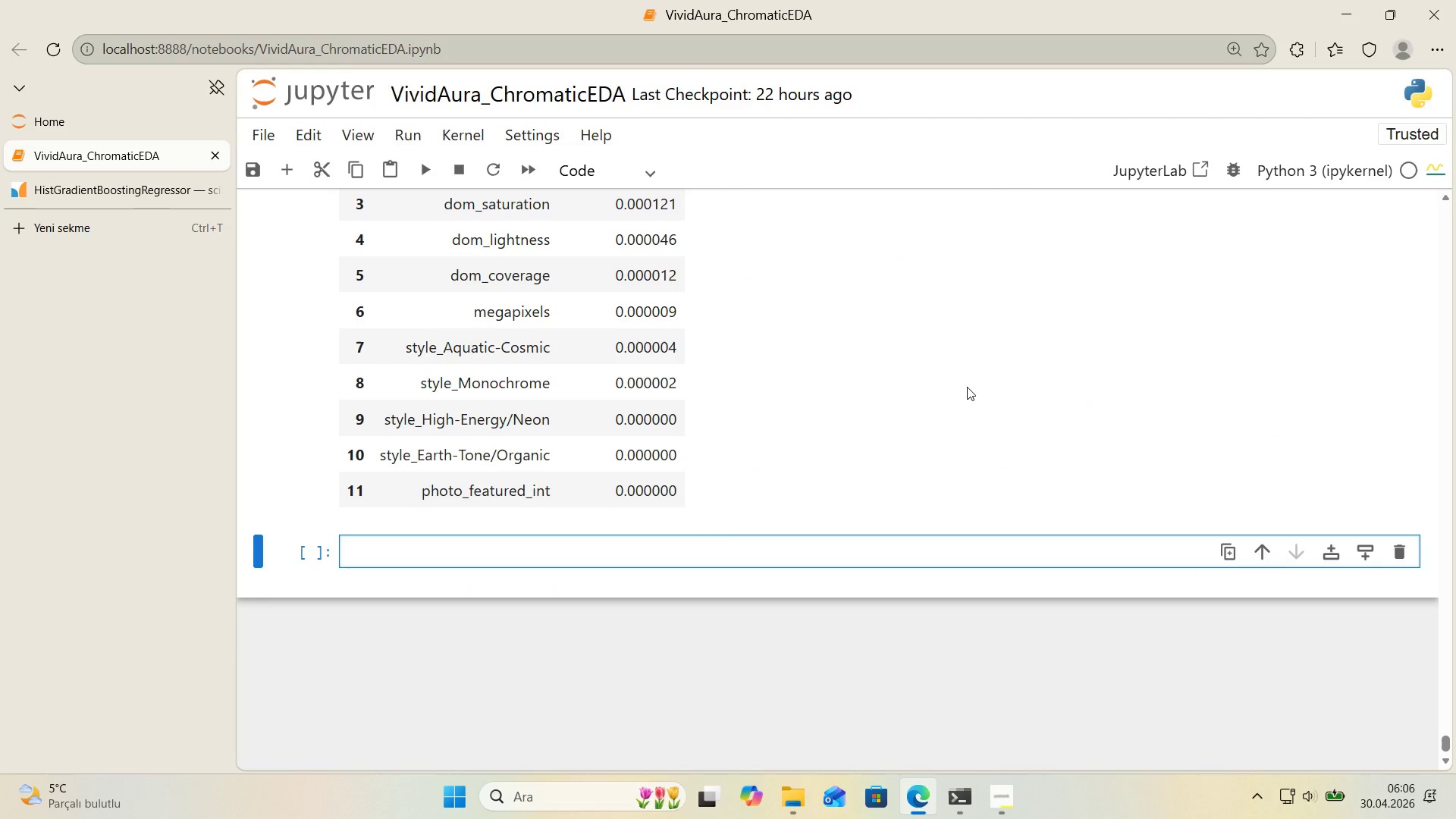 
key(Shift+ShiftRight)
 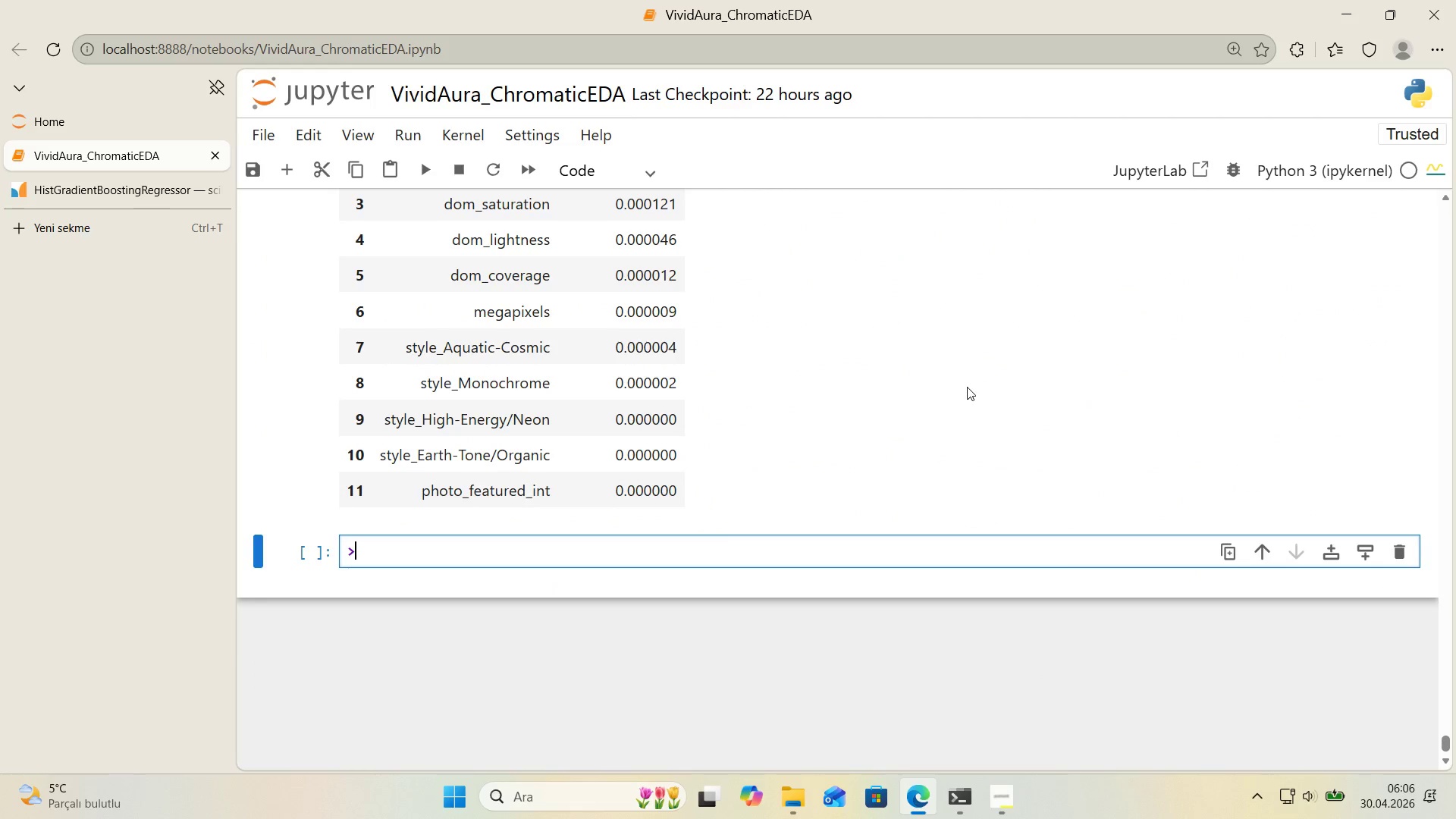 
key(Shift+Break)
 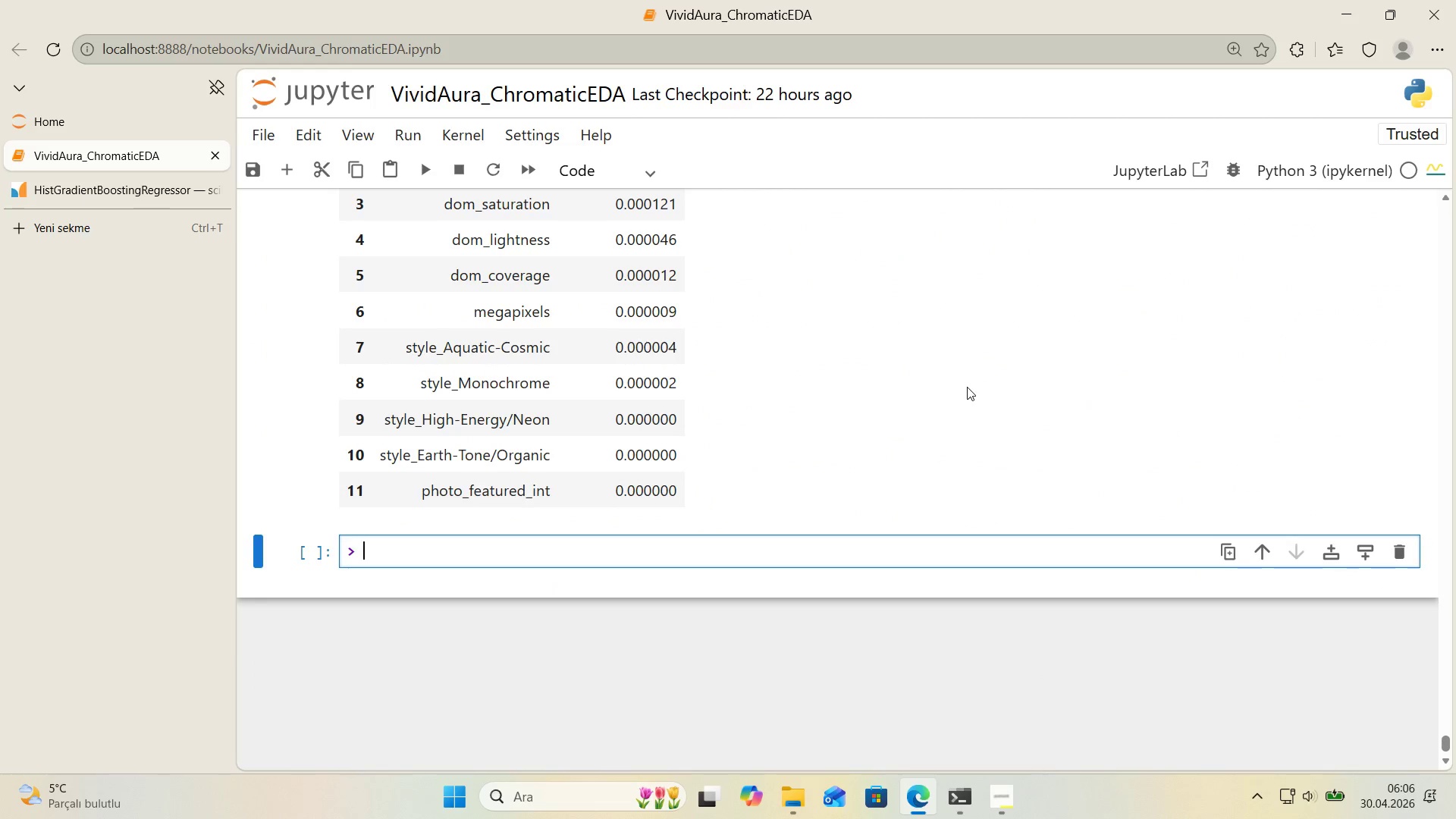 
key(Space)
 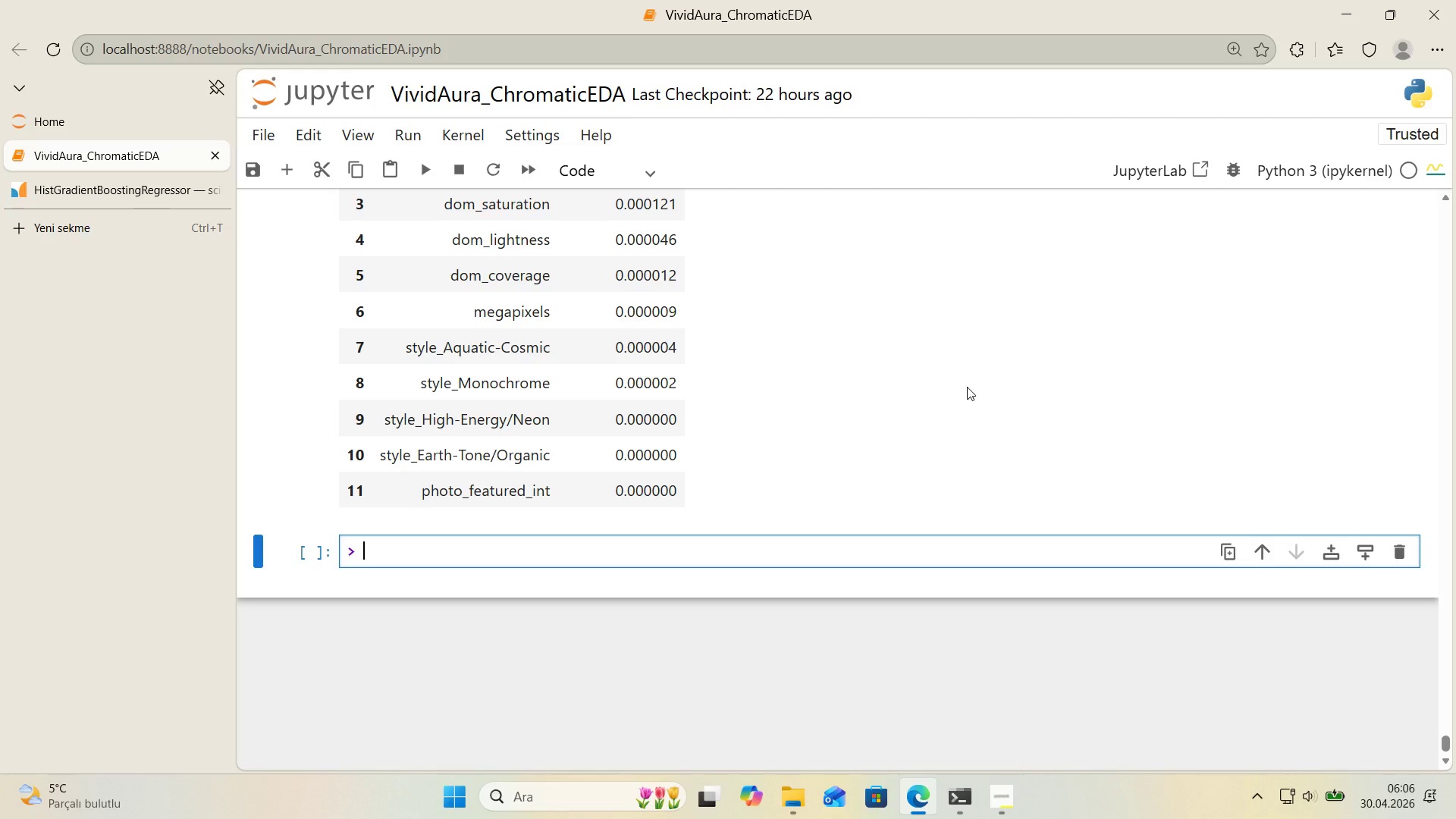 
wait(5.31)
 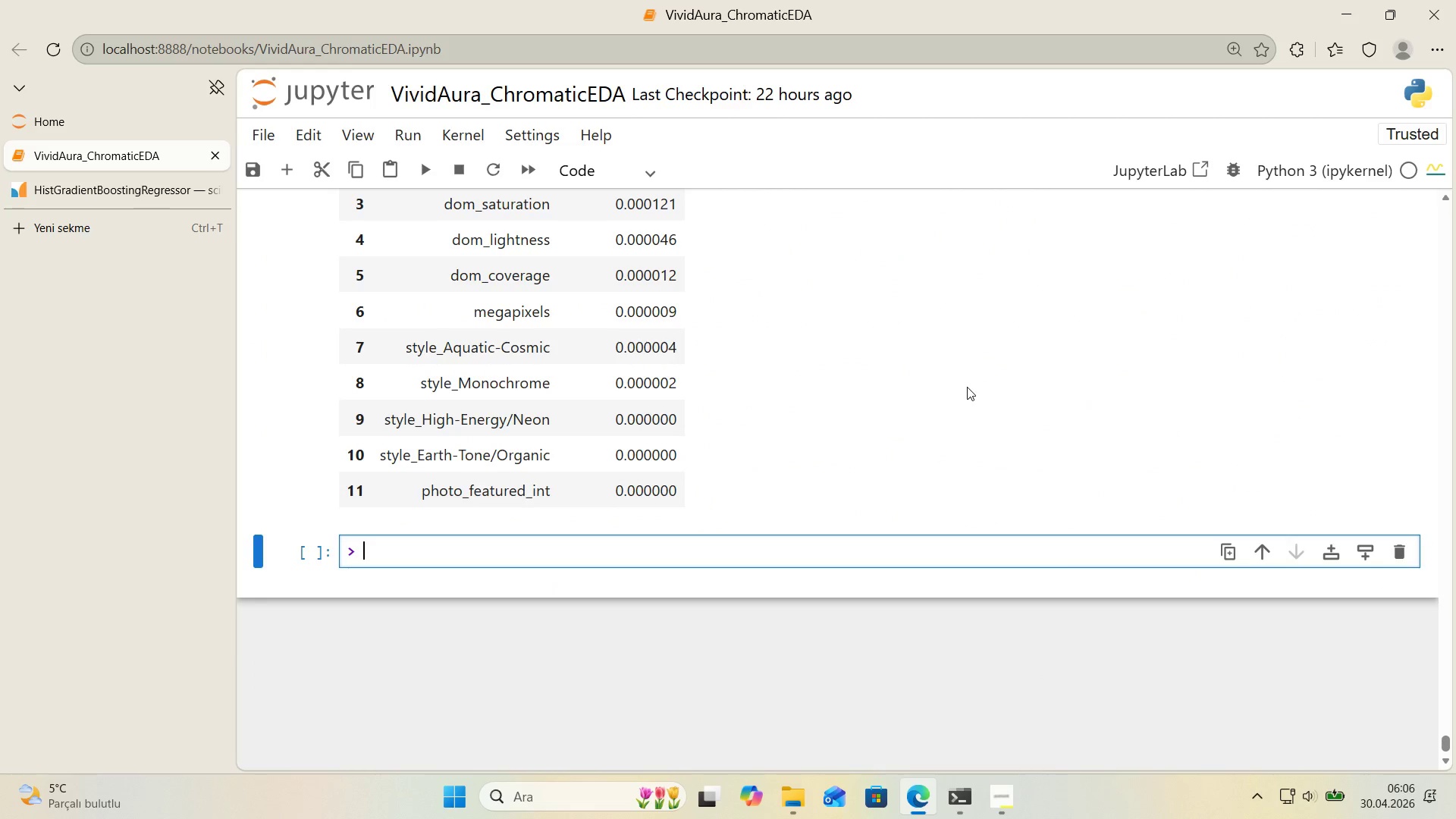 
double_click([632, 255])
 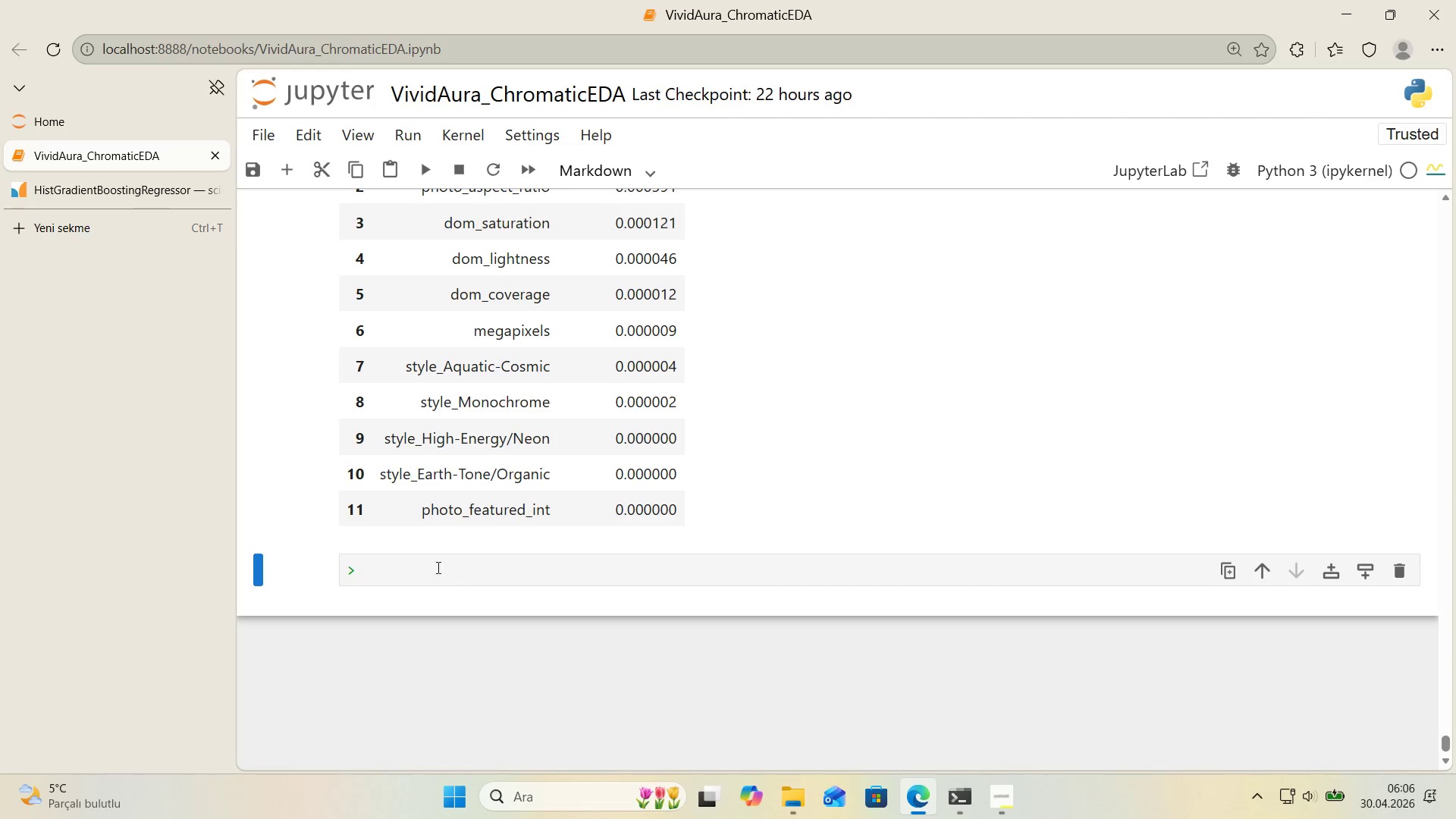 
left_click([425, 582])
 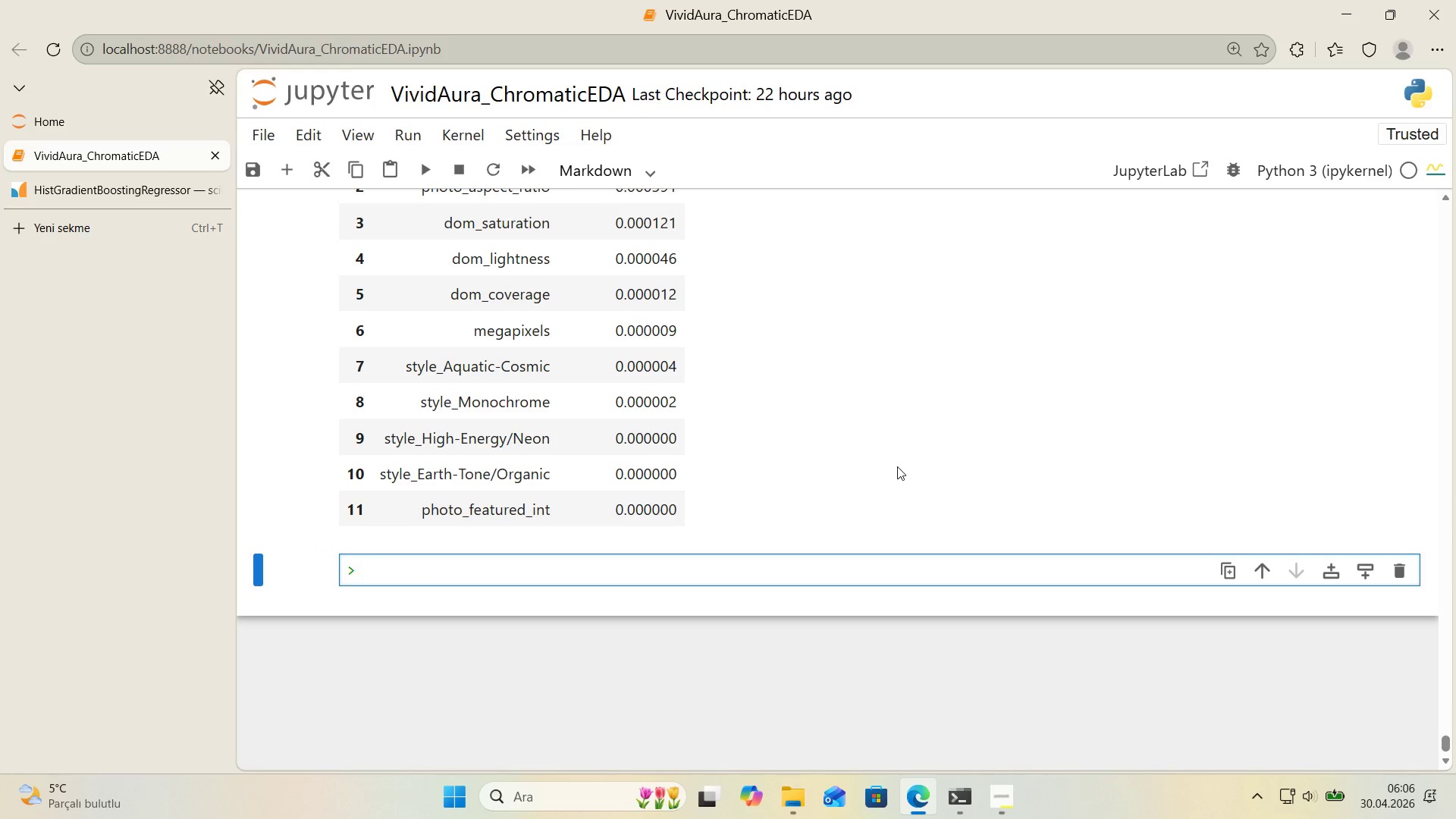 
key(Backspace)
type( )
key(Backspace)
type([Break] SHAP attr'but'ons )
 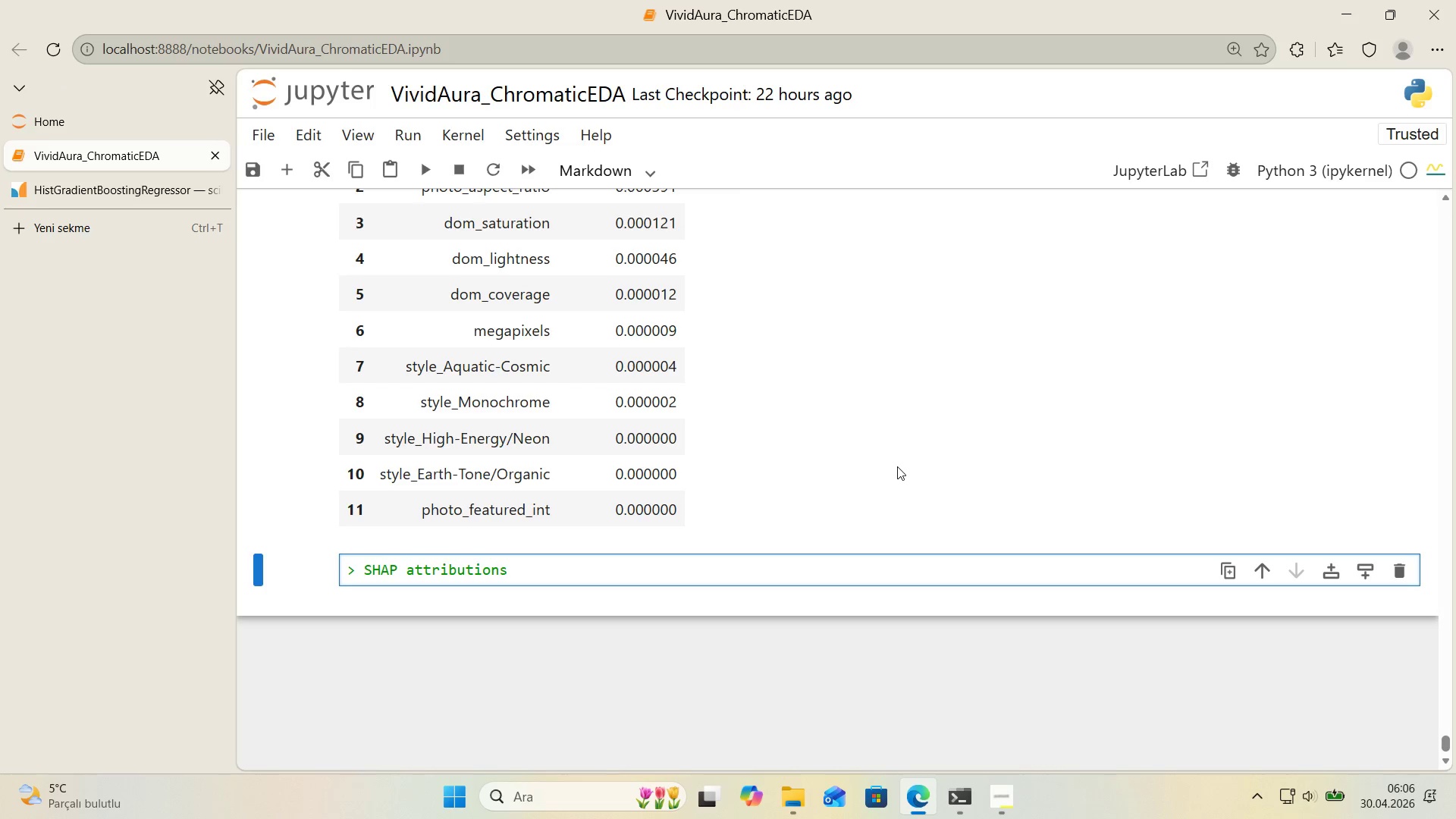 
type(on the tuned H'stGBM tell a layered )
 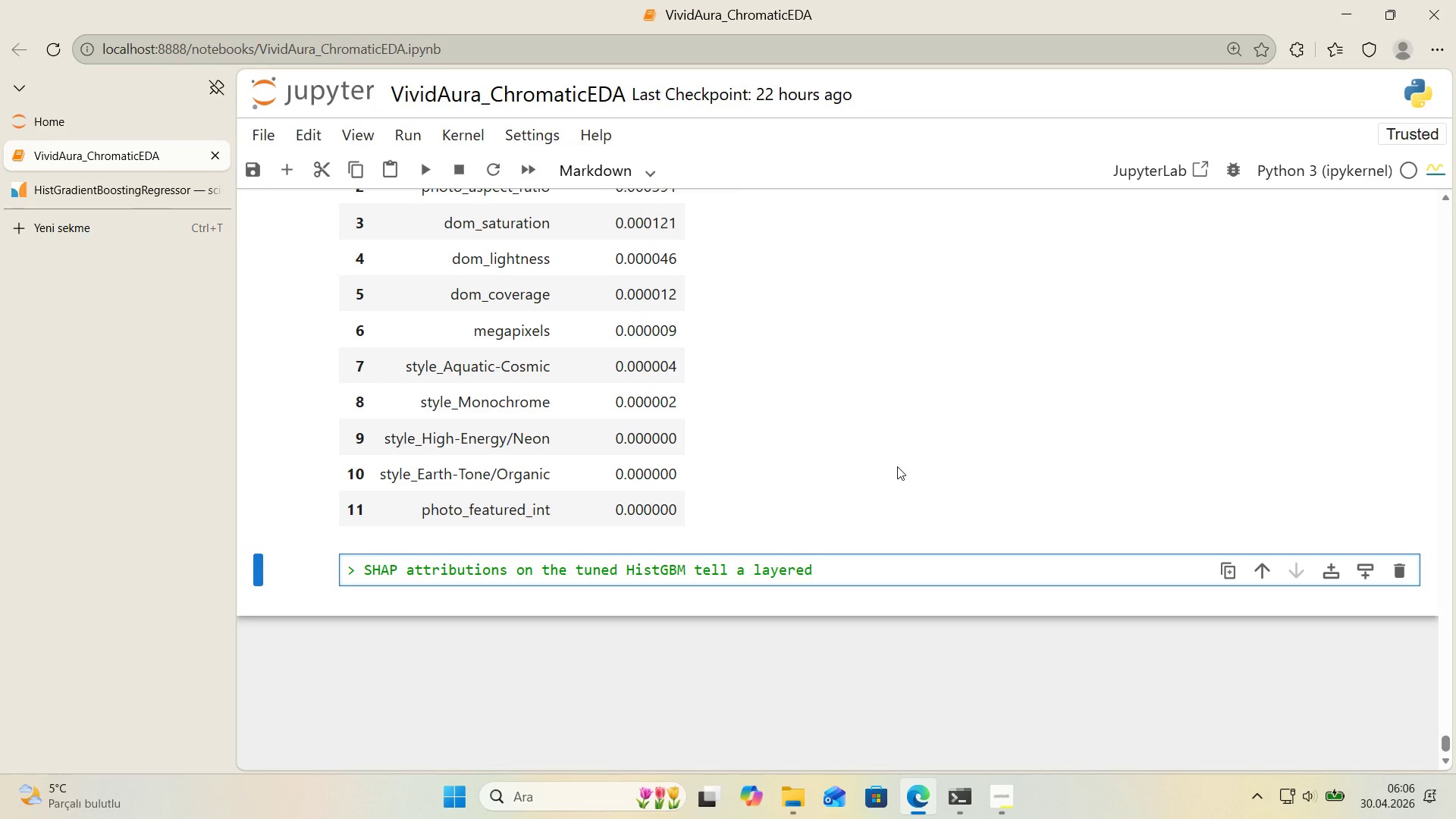 
type(story. **TO)
key(Backspace)
type(op 3 dr'vers** of )
 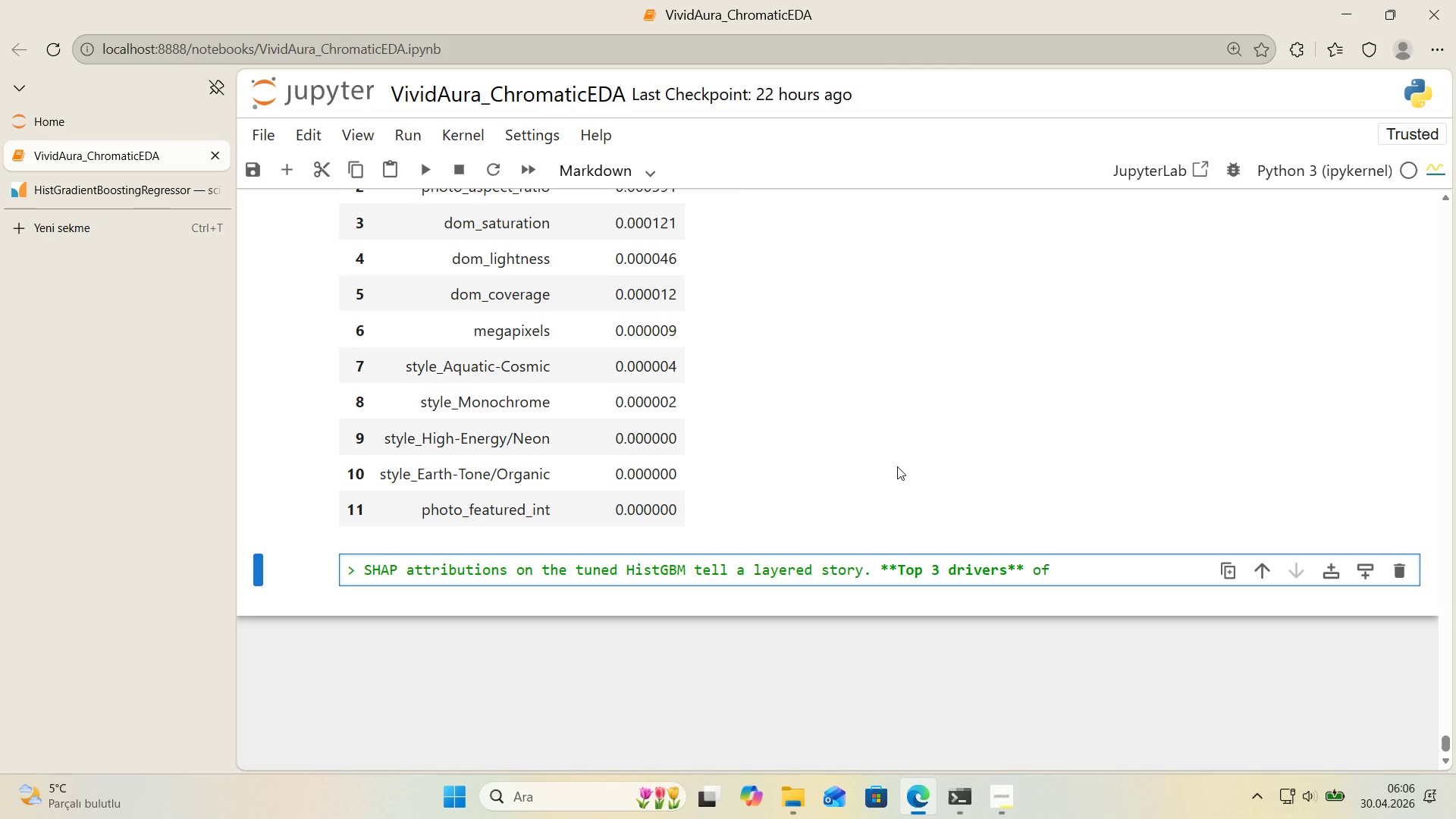 
key(Alt+Control+Comma)
 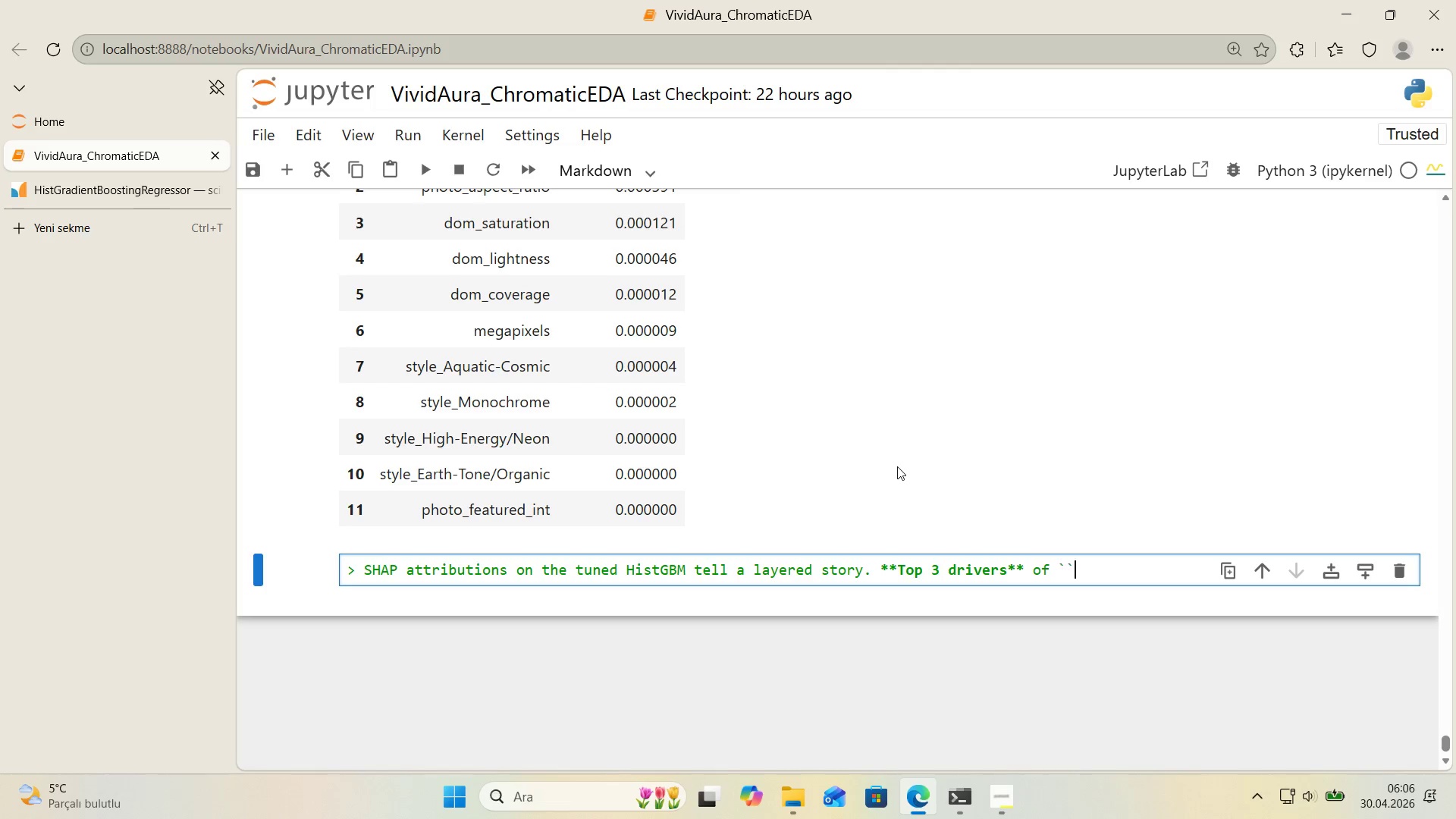 
key(Alt+Control+Comma)
 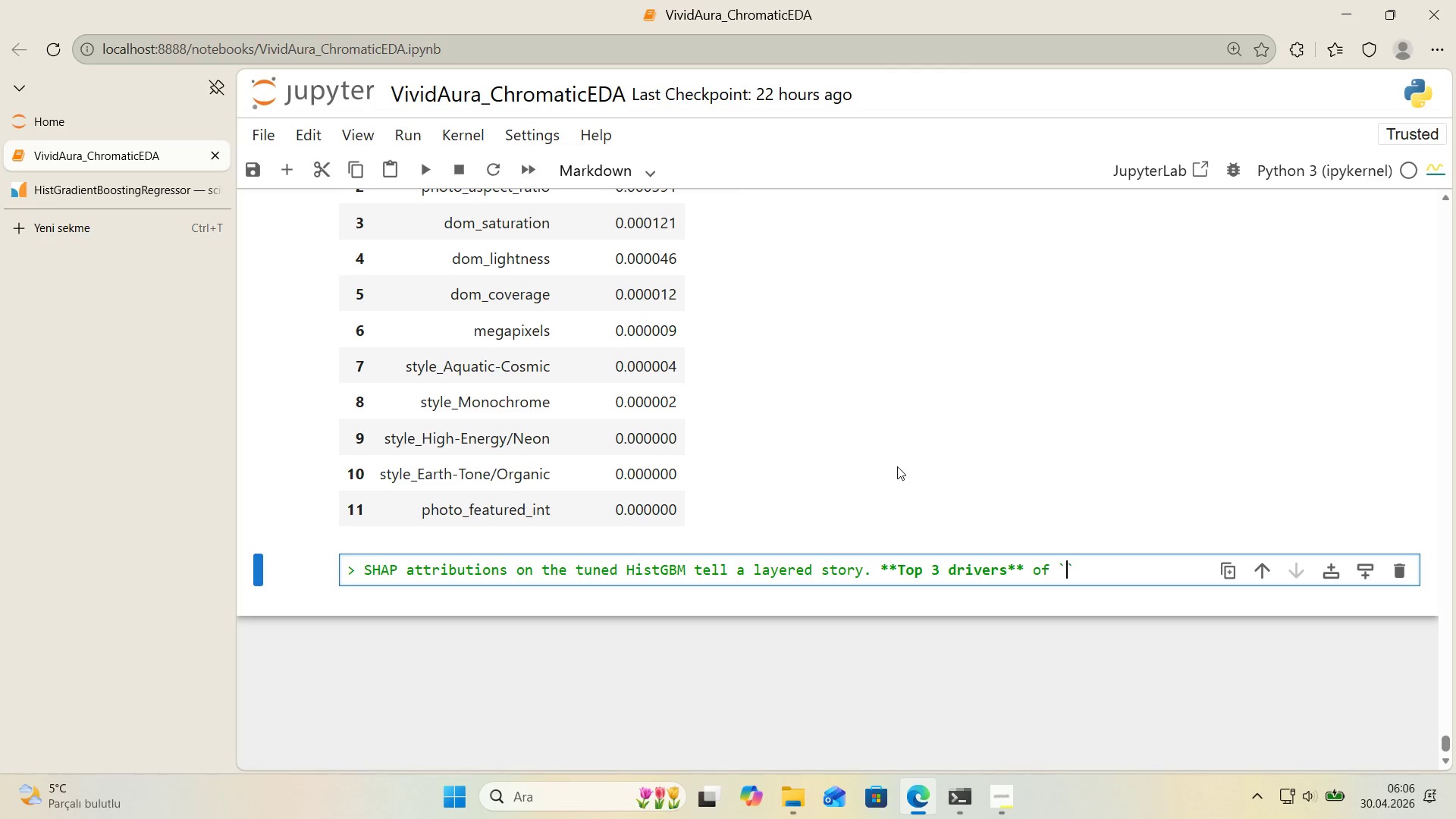 
key(ArrowLeft)
 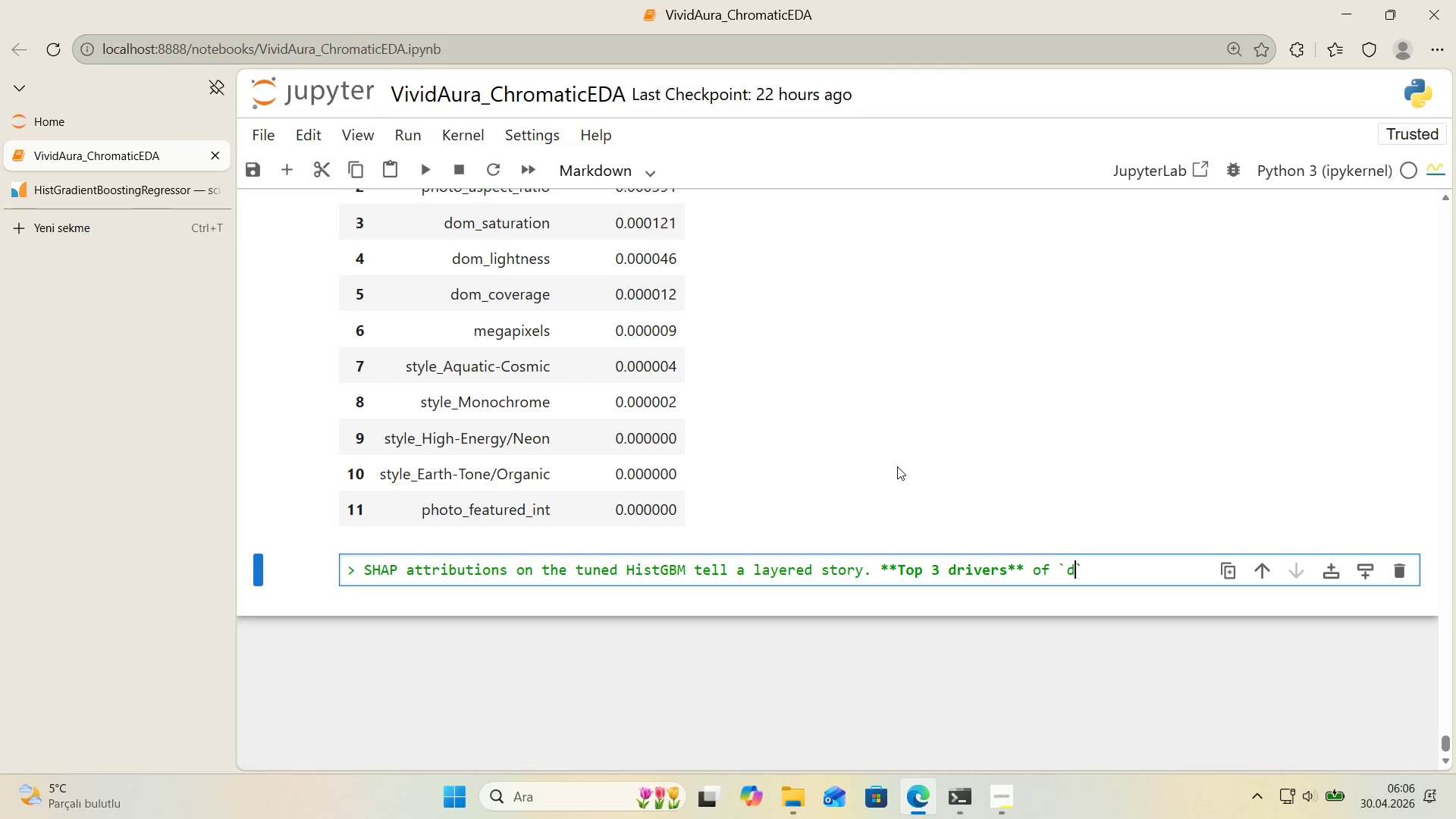 
type(download_rate)
 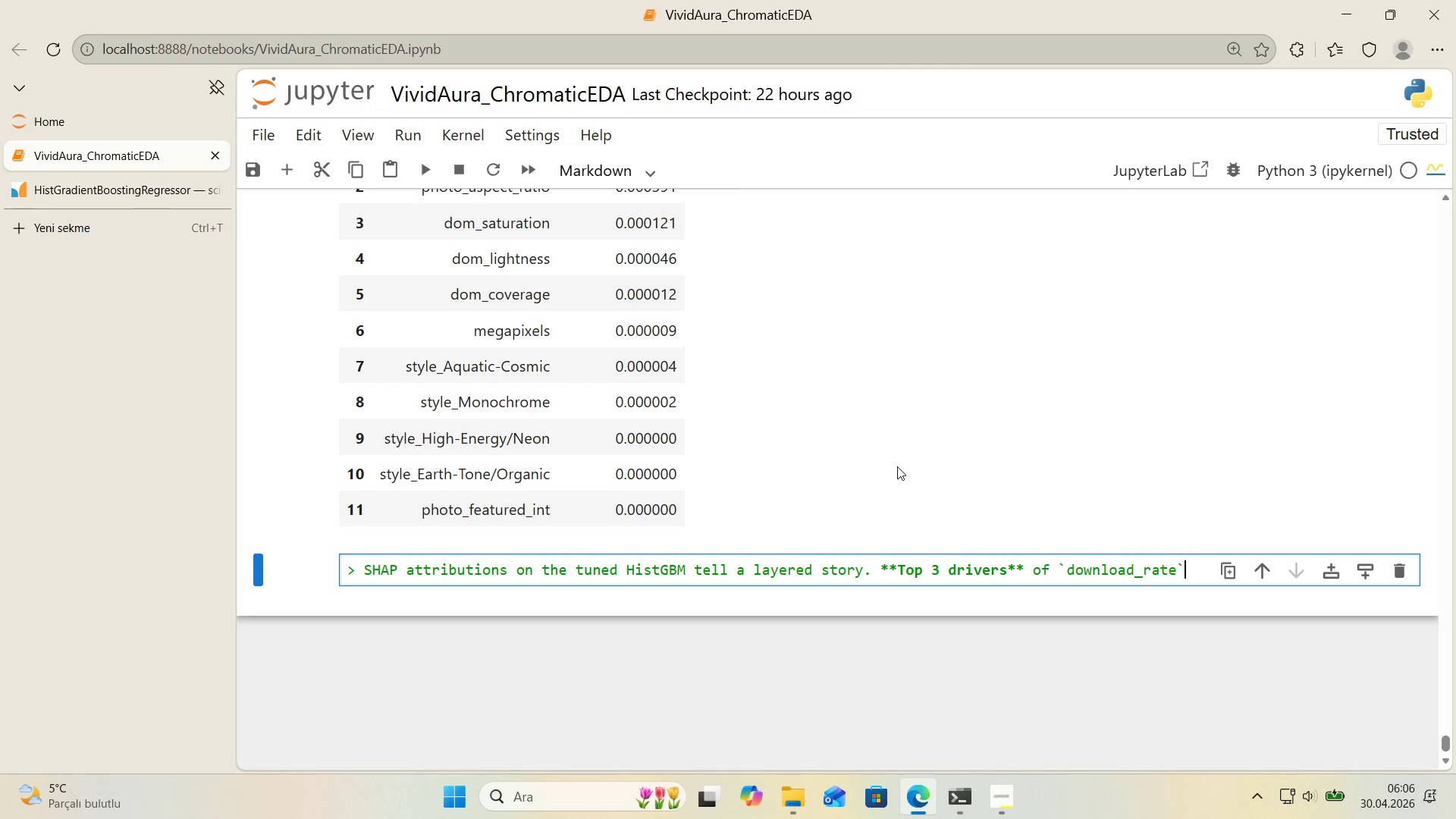 
key(ArrowRight)
 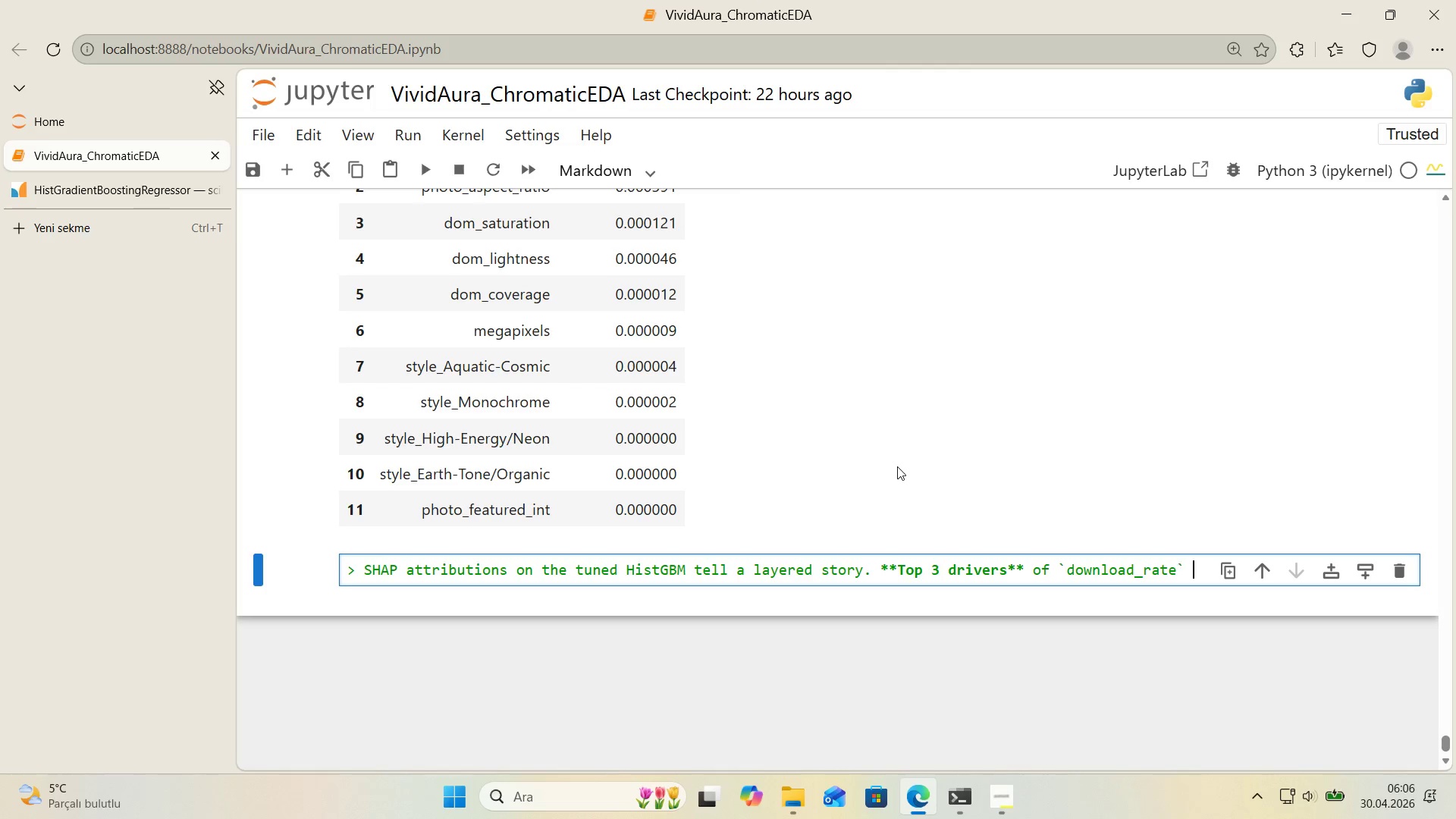 
type( are )
 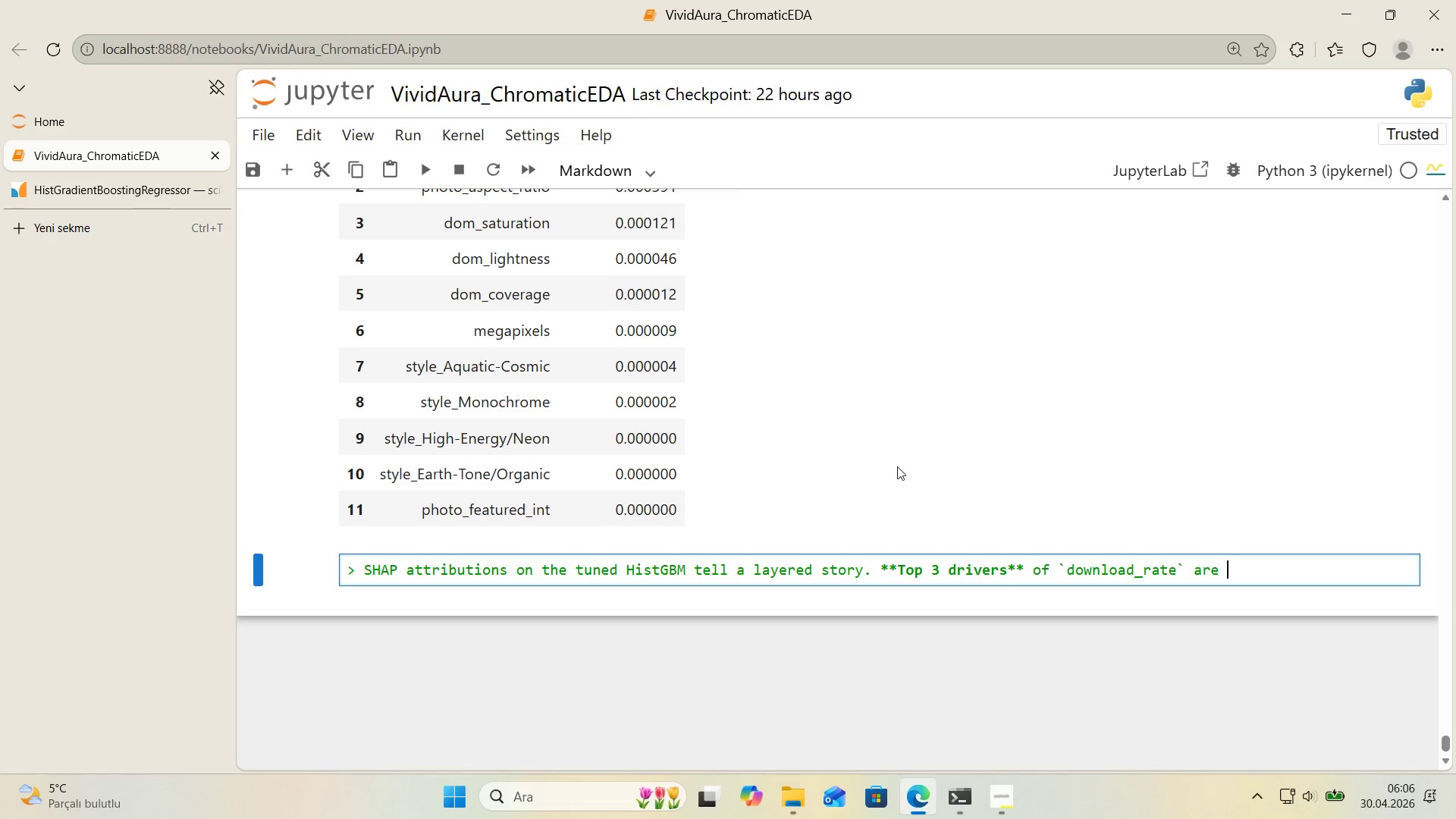 
type(cove)
key(Backspace)
type(ar'ates)
 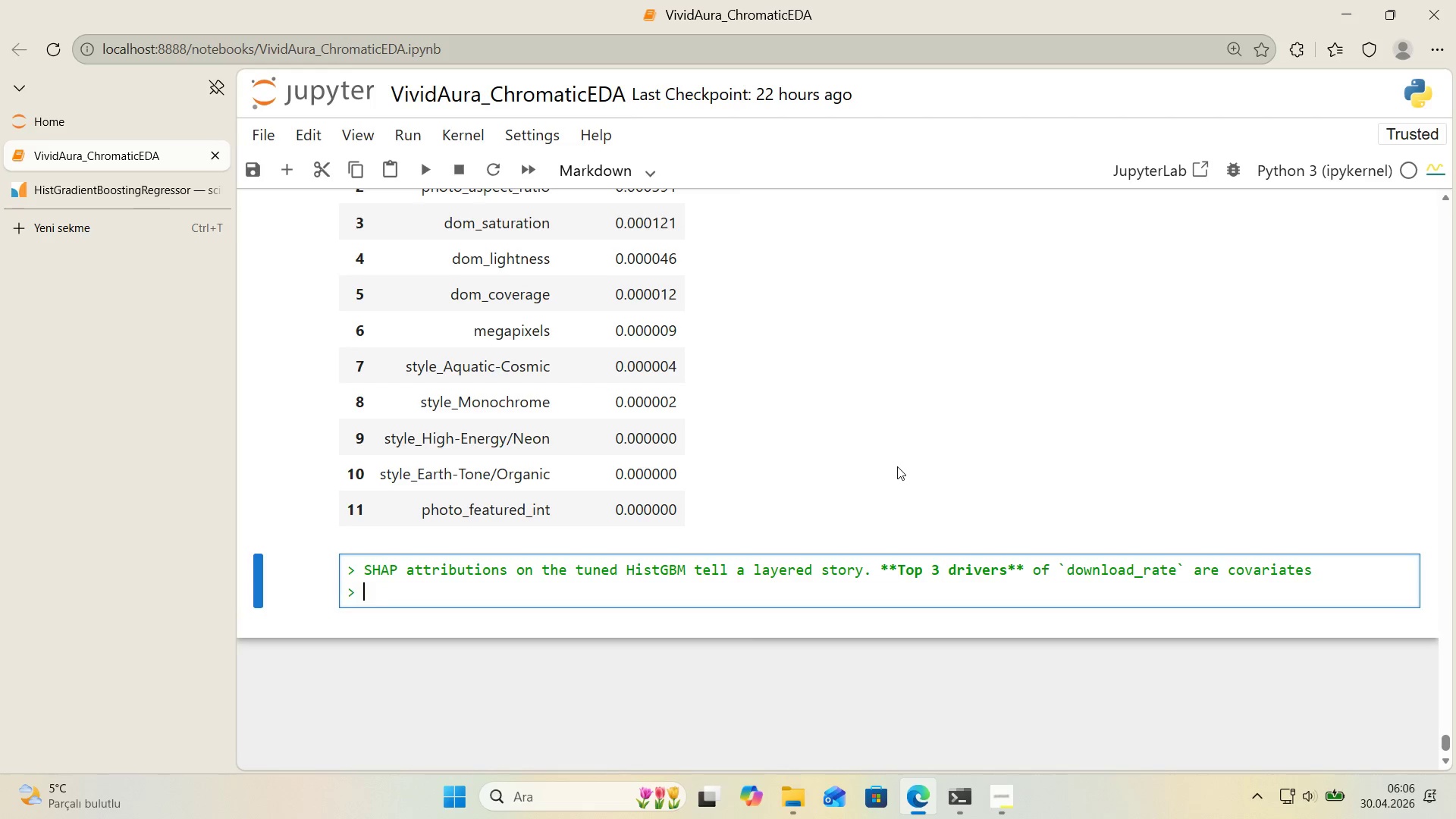 
key(Enter)
 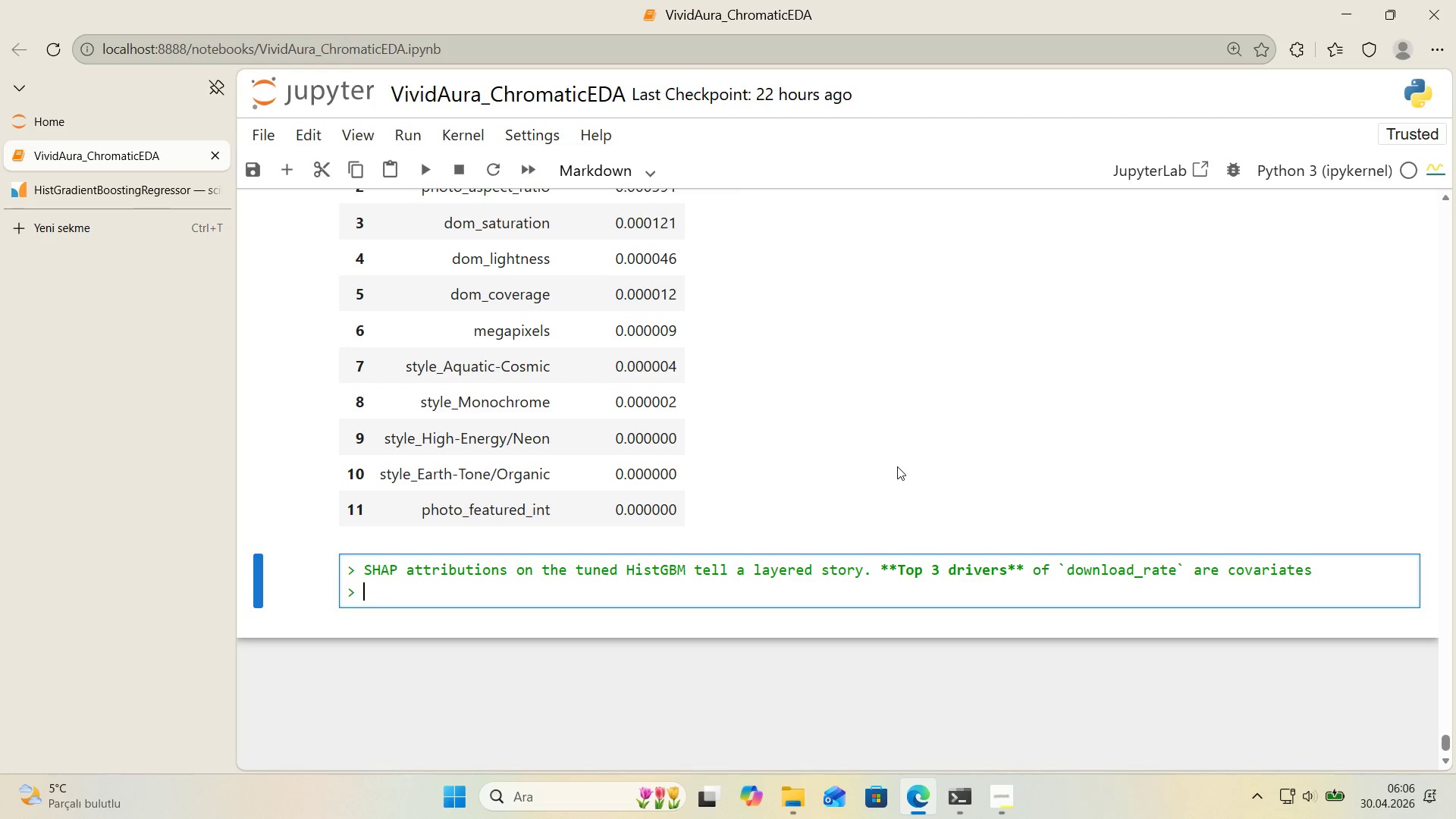 
key(Backspace)
 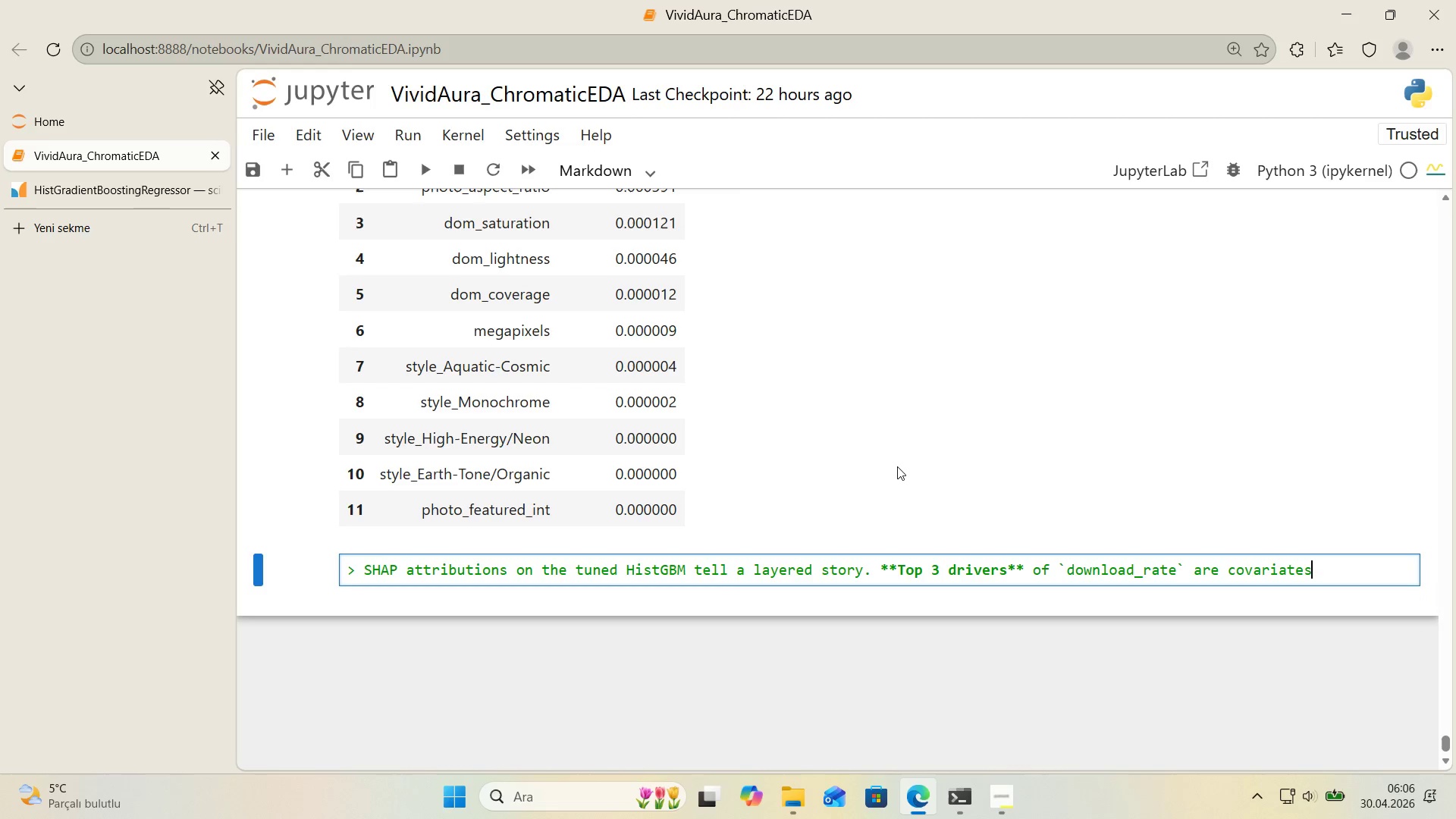 
key(Backspace)
 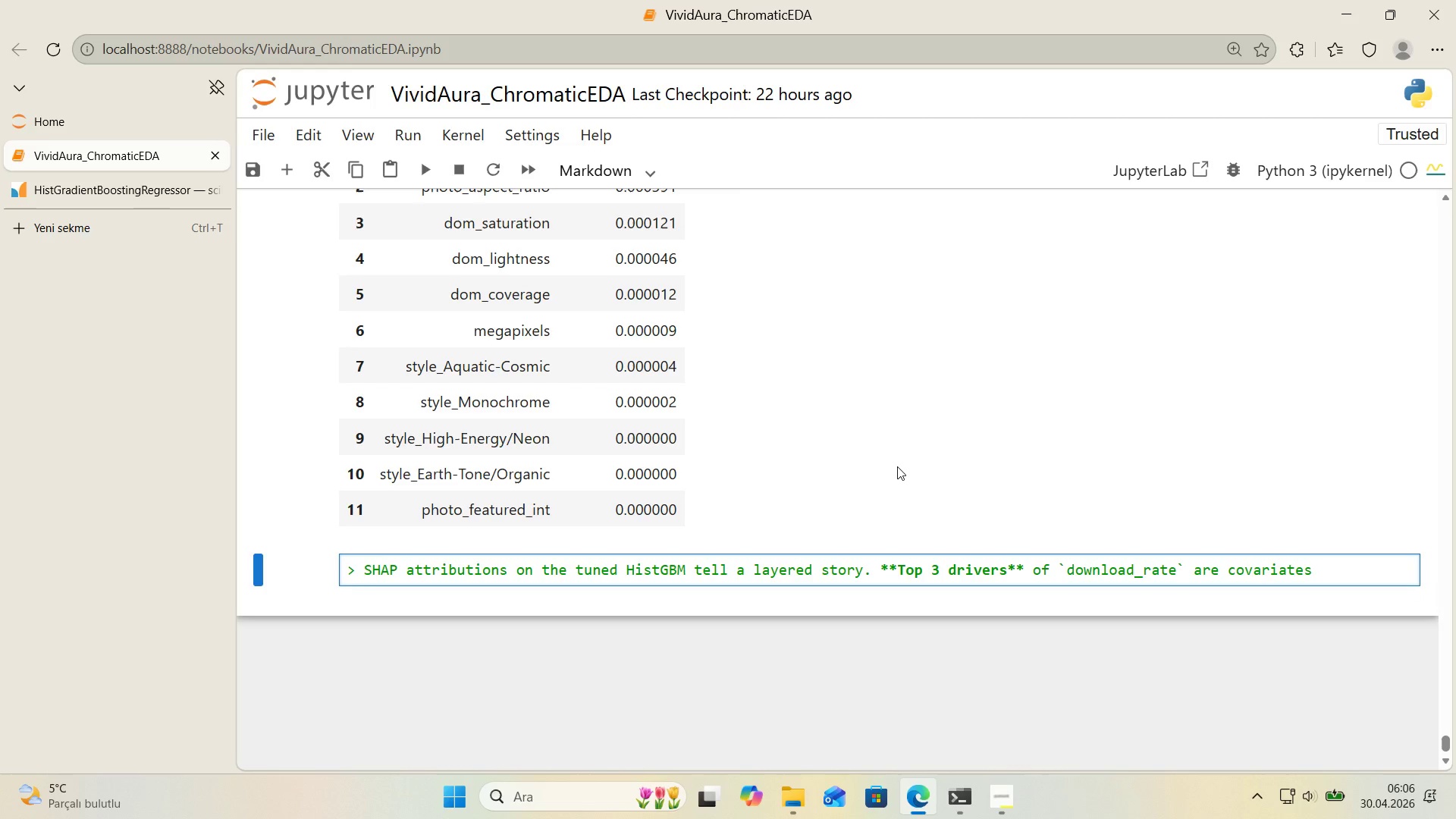 
key(Comma)
 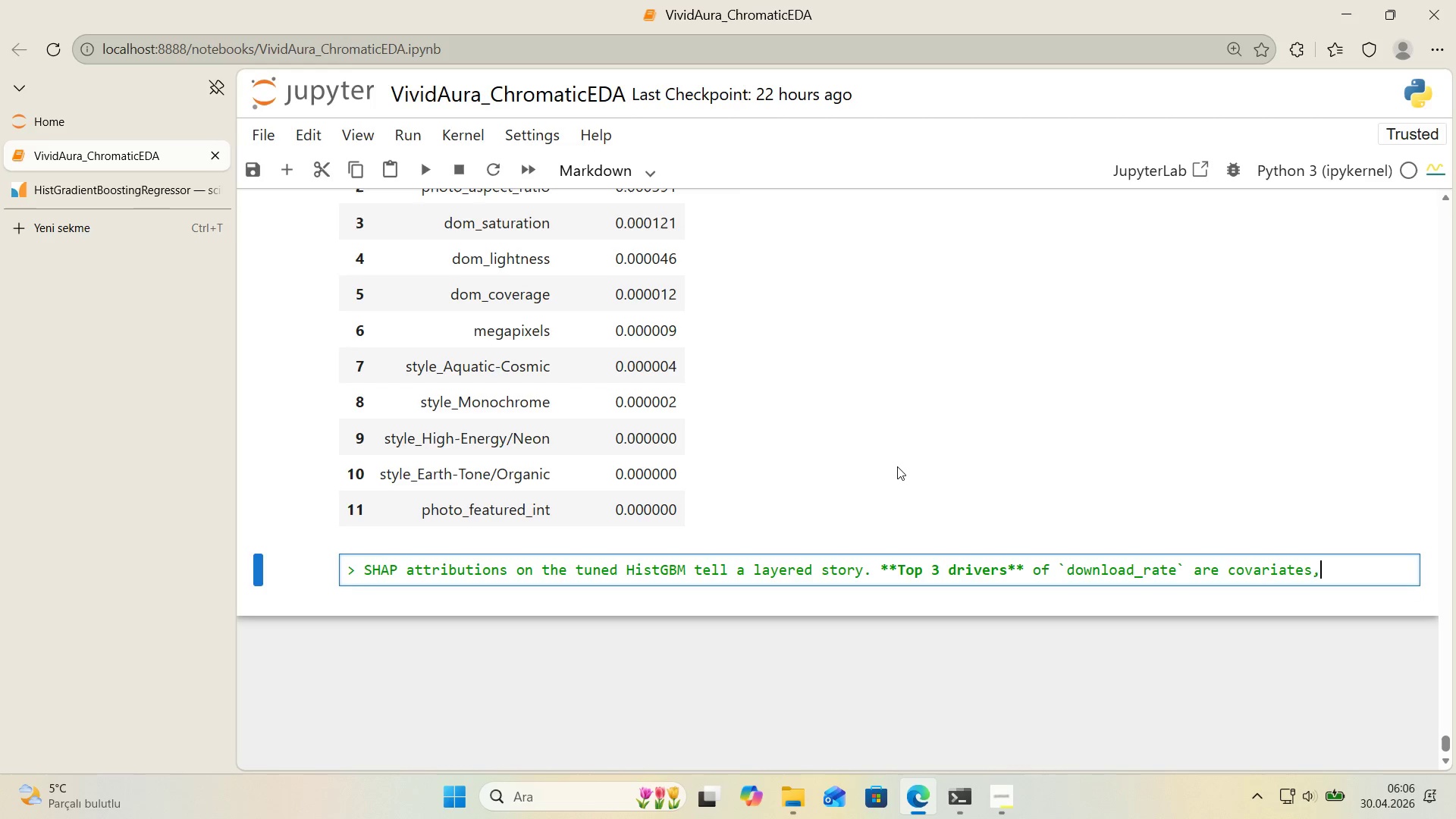 
key(Space)
 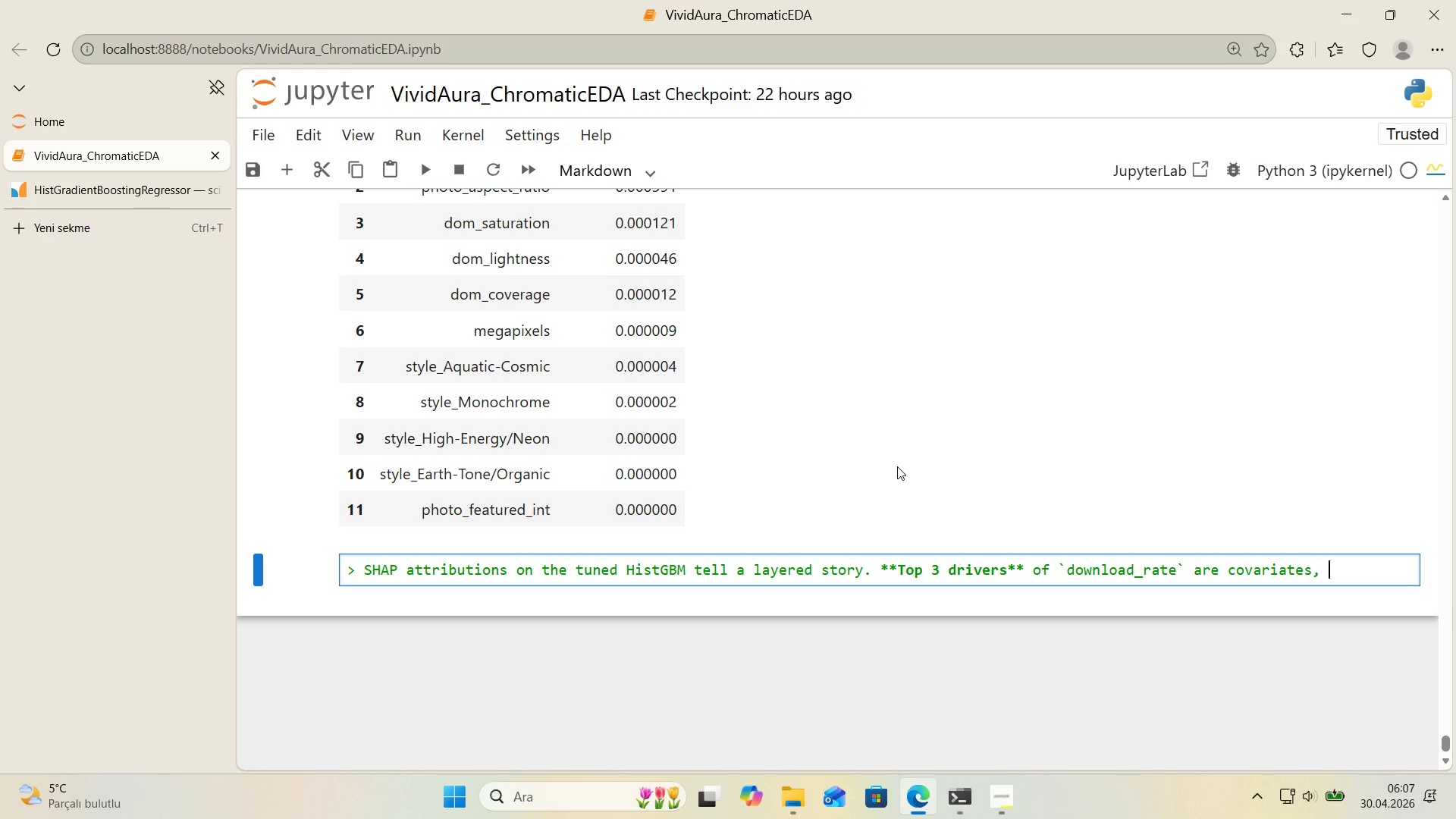 
type(not style dumm'es> )
 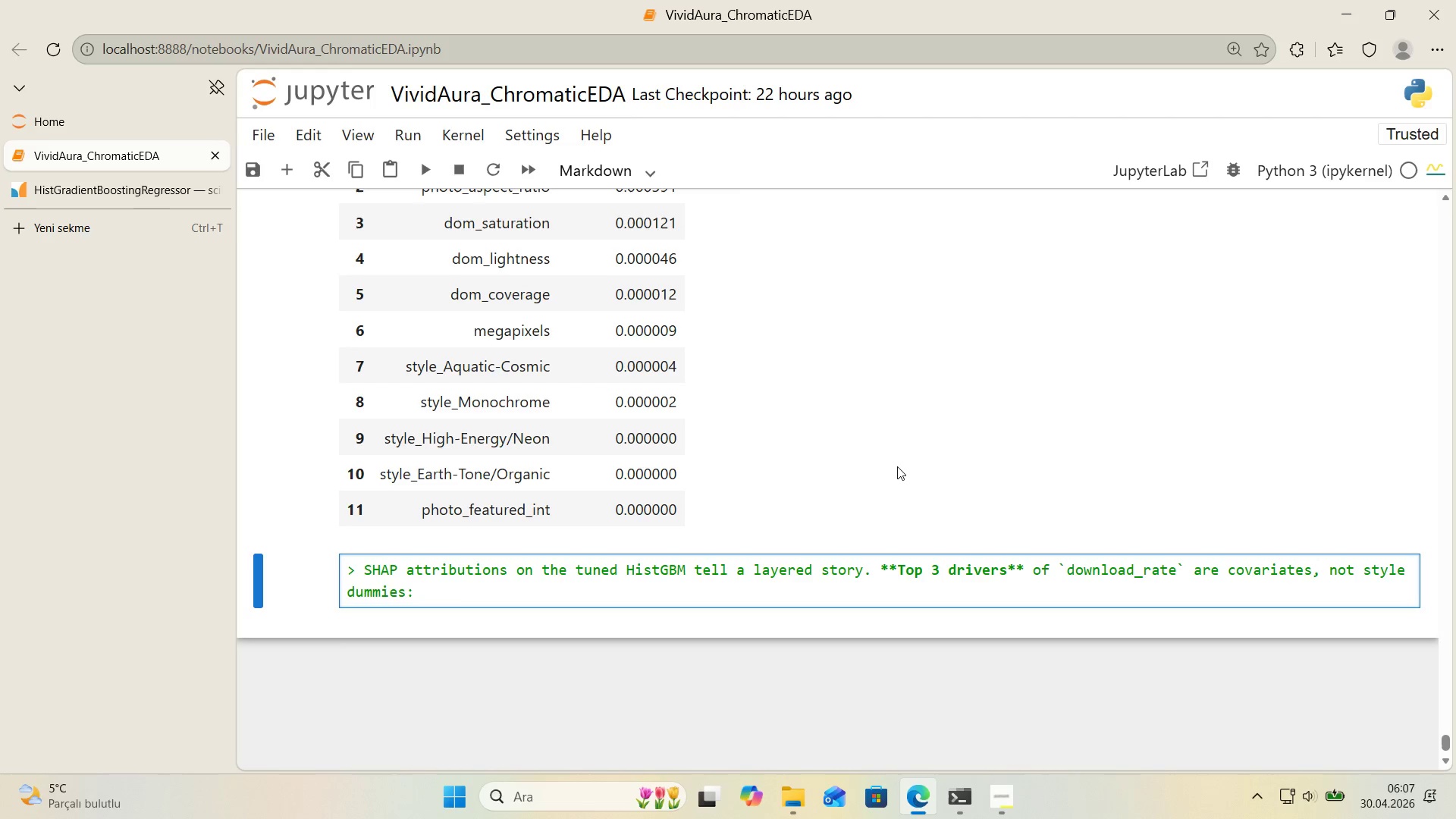 
key(Alt+Control+Comma)
 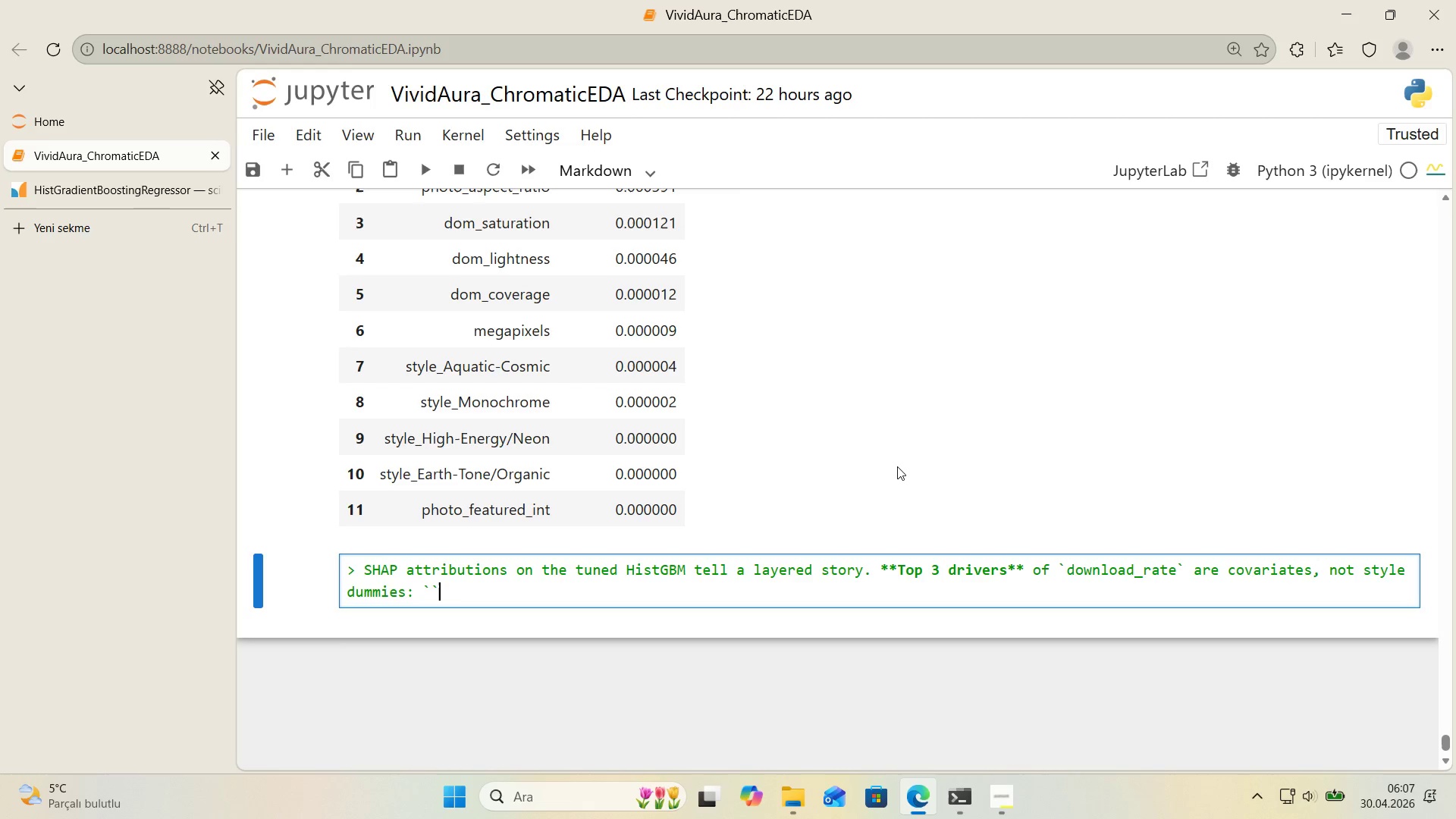 
key(Alt+Control+Comma)
 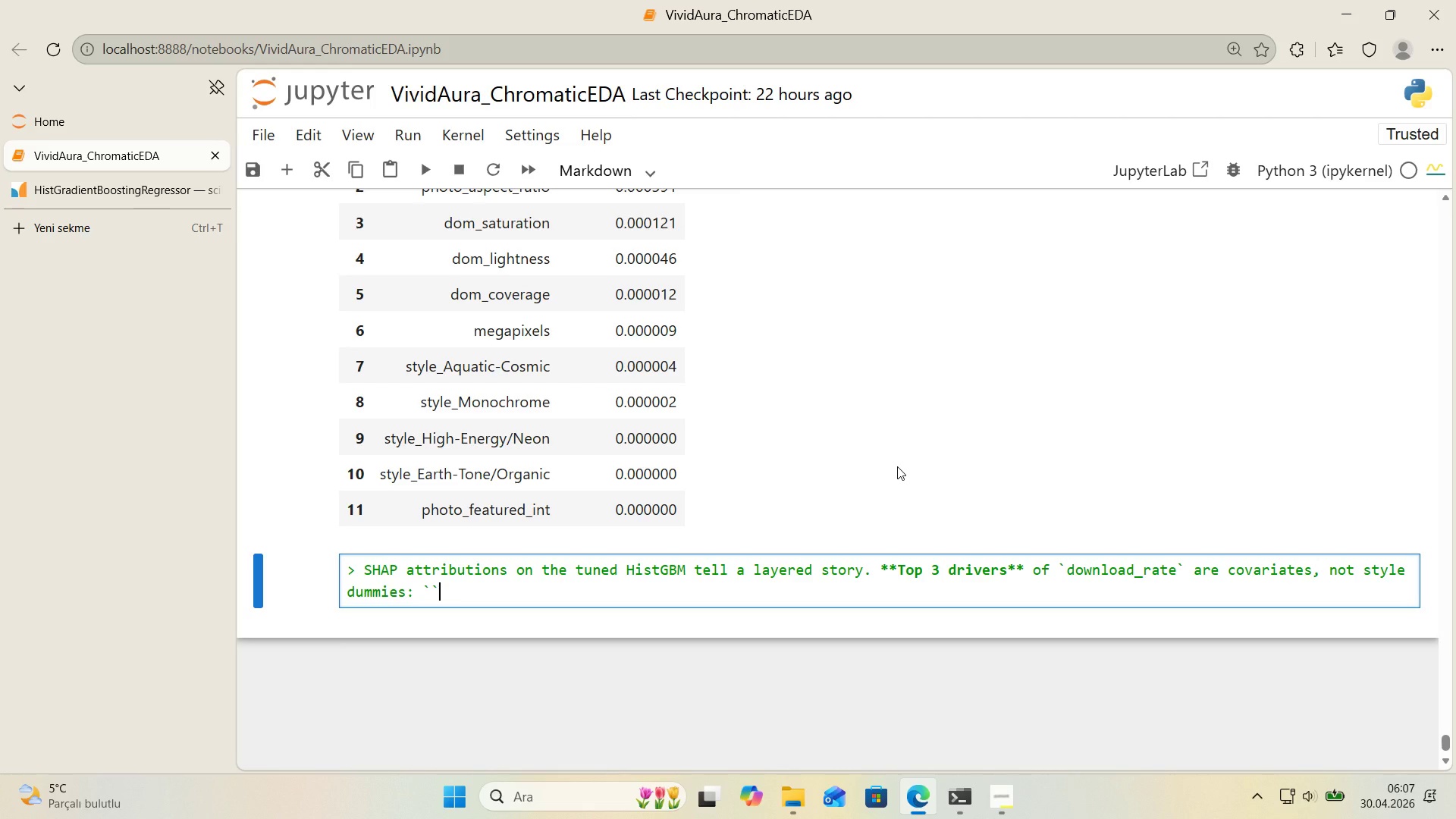 
key(Control+ControlRight)
 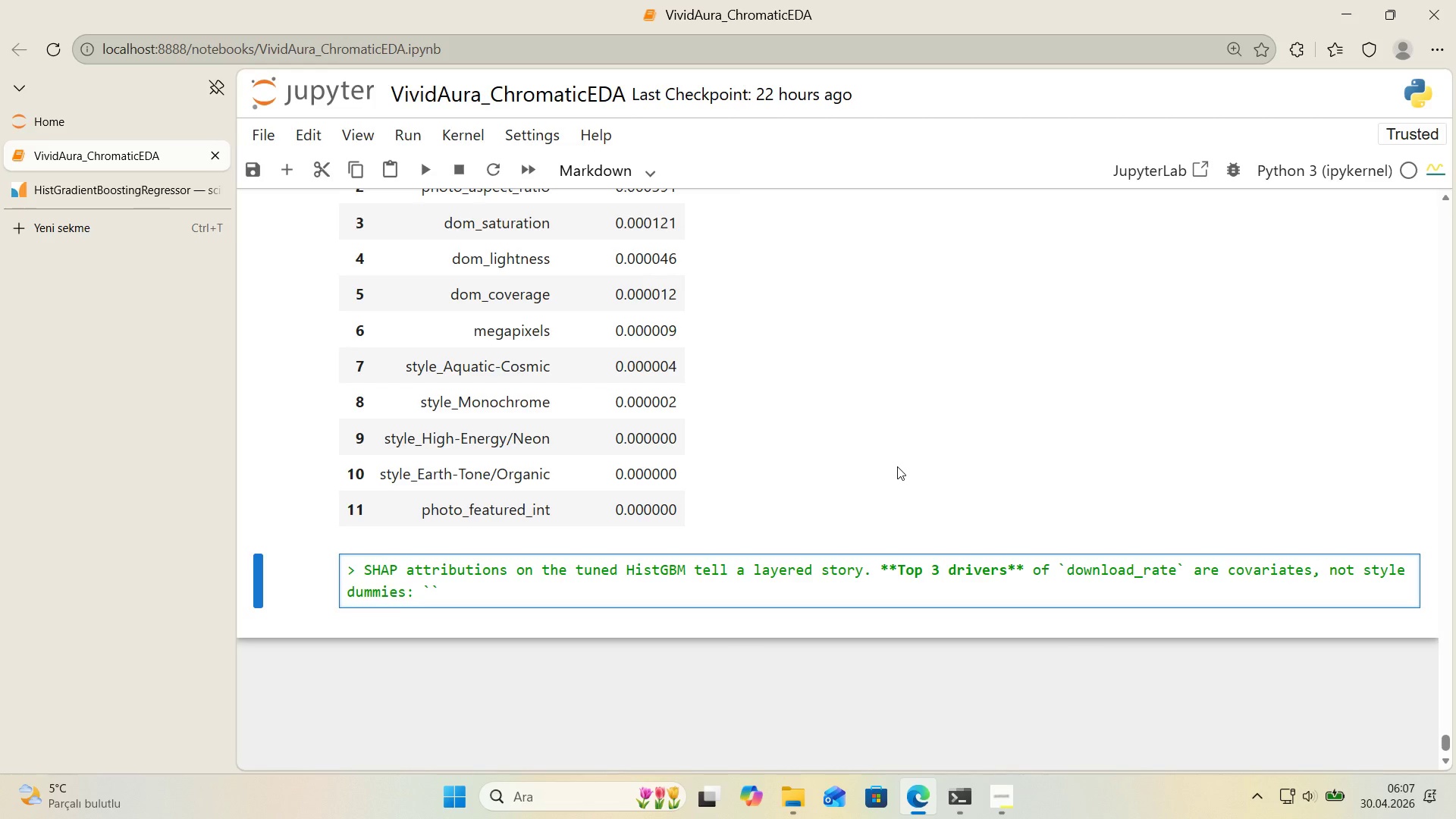 
key(ArrowLeft)
 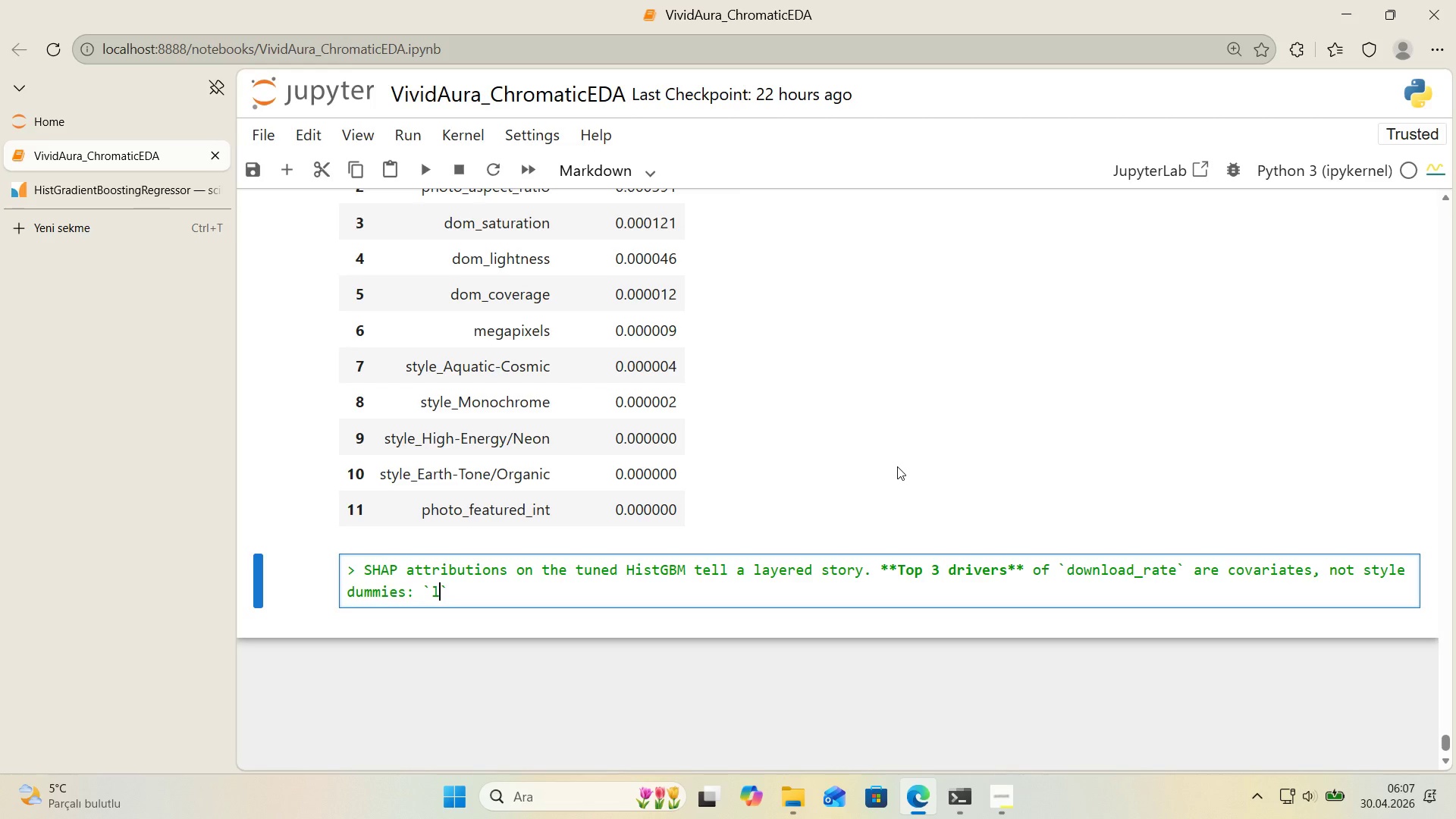 
type(log_v'ews_per_day)
 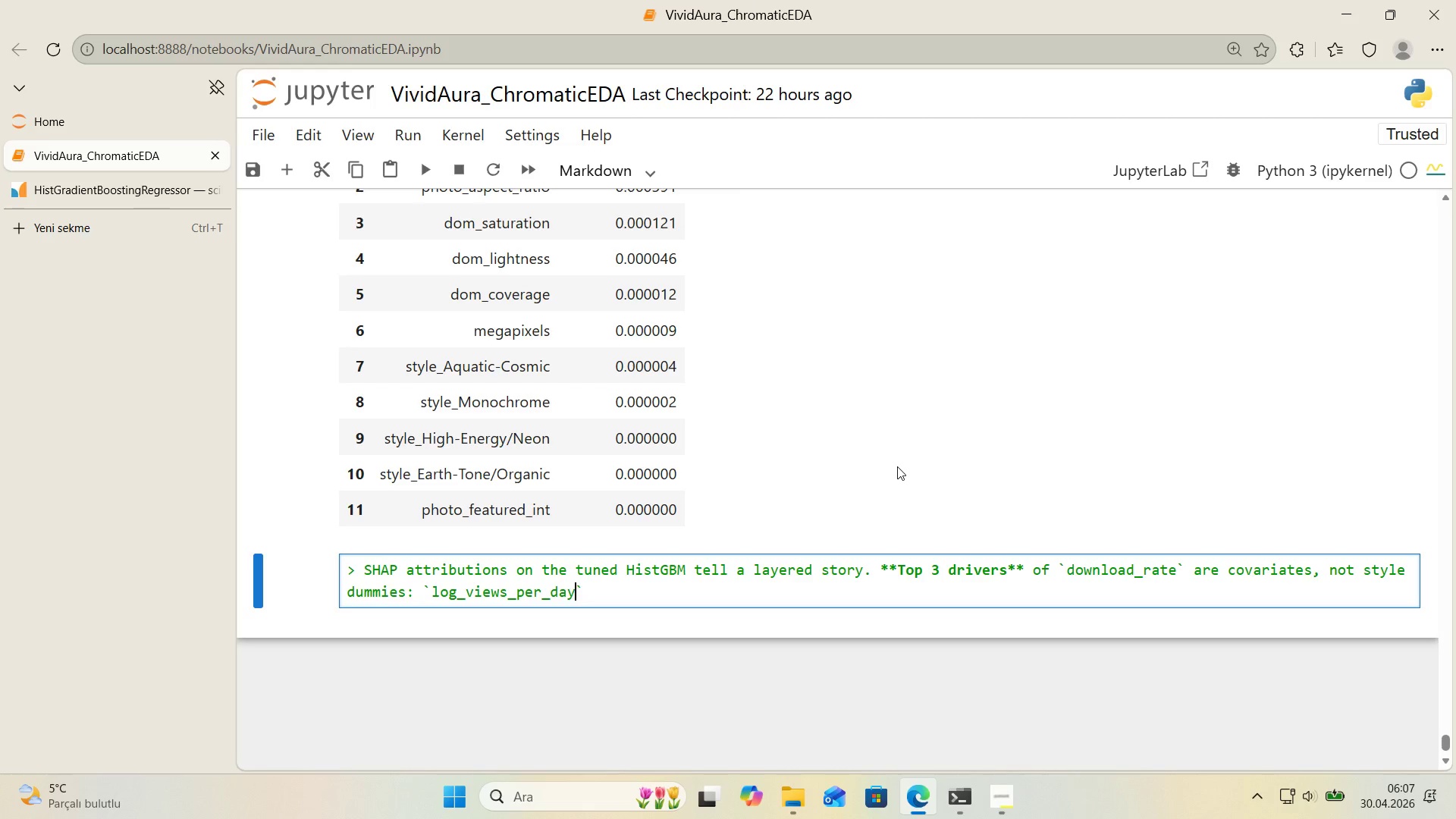 
key(ArrowRight)
 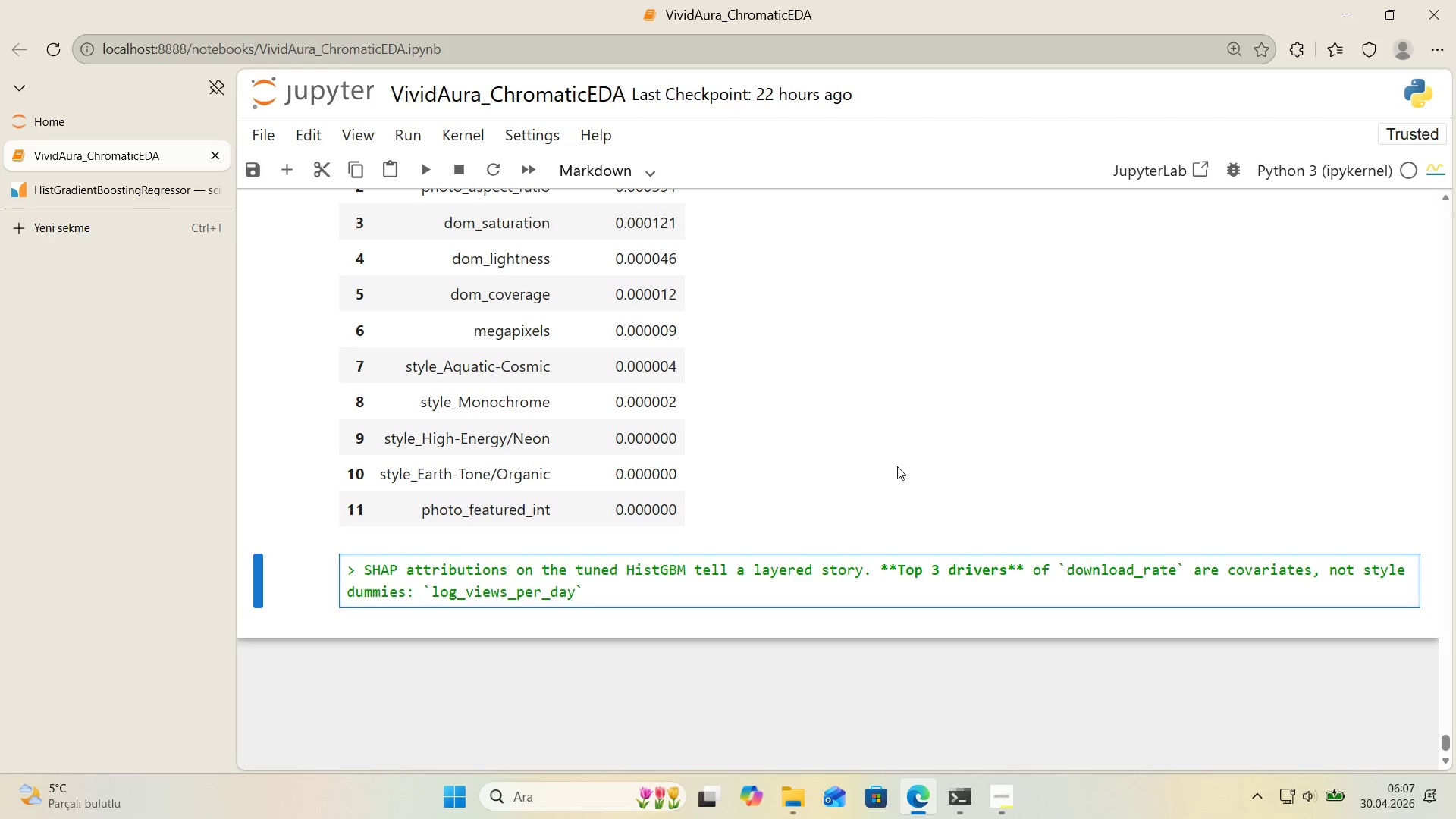 
type( *()
 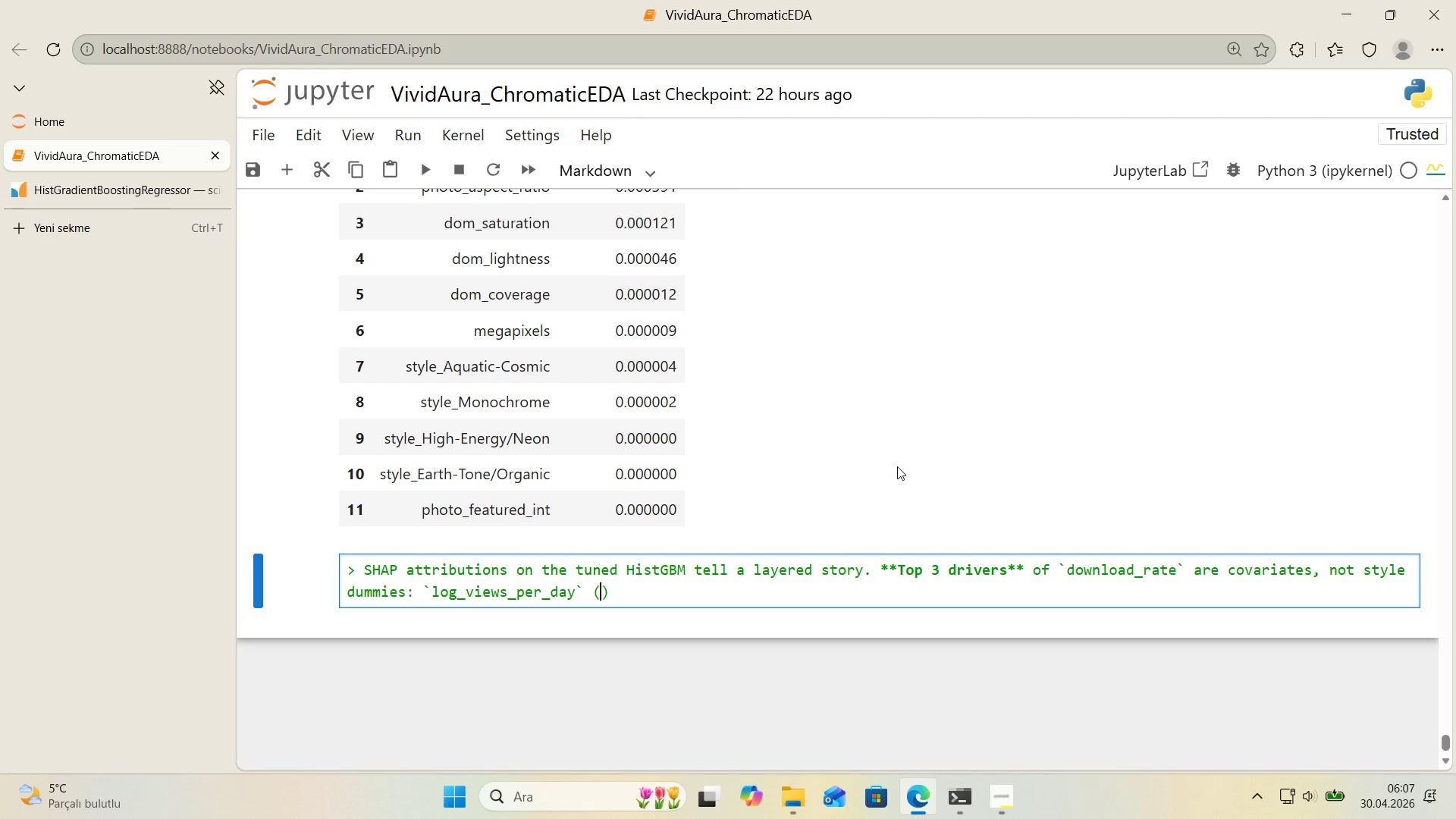 
 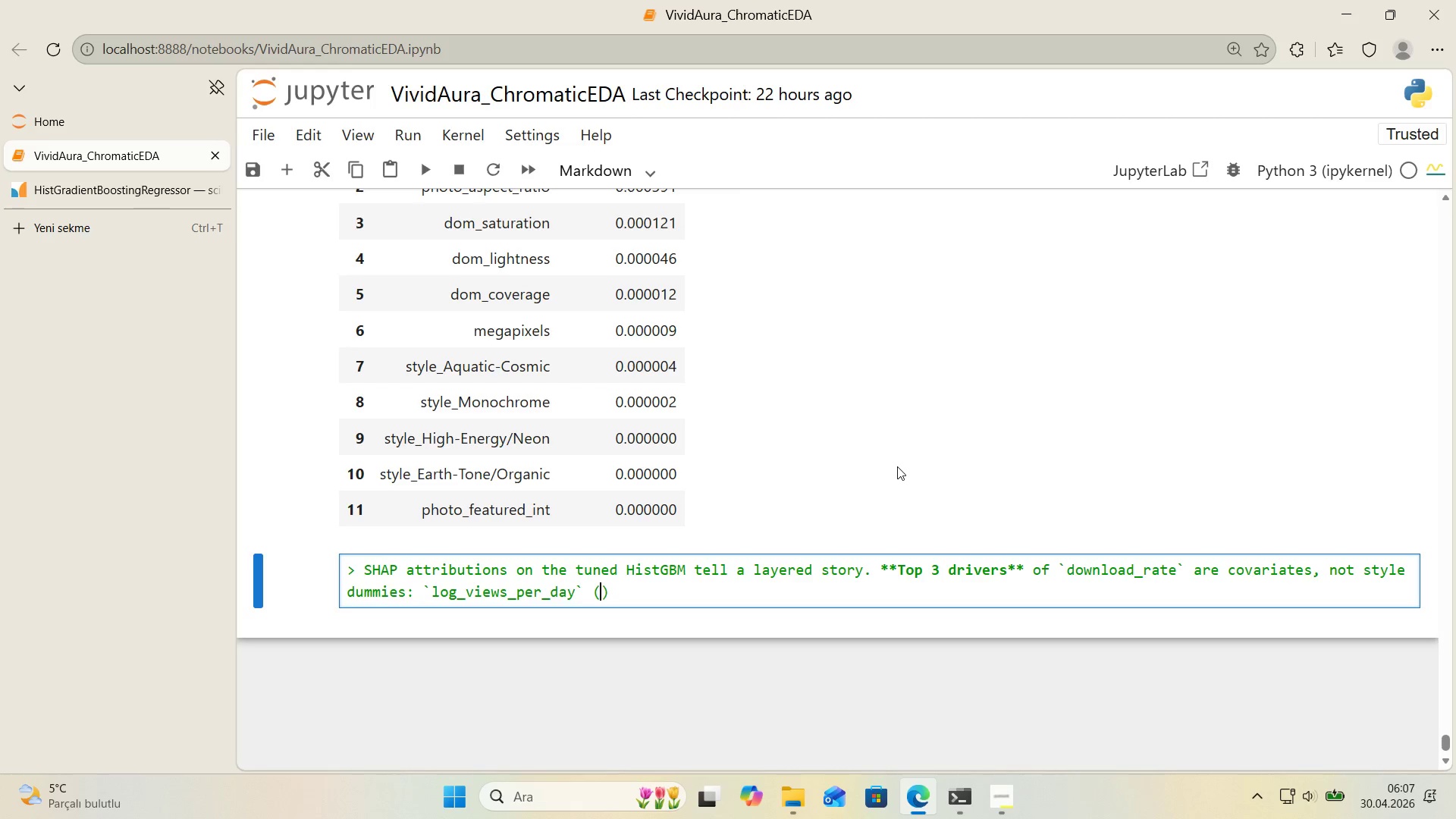 
key(ArrowLeft)
 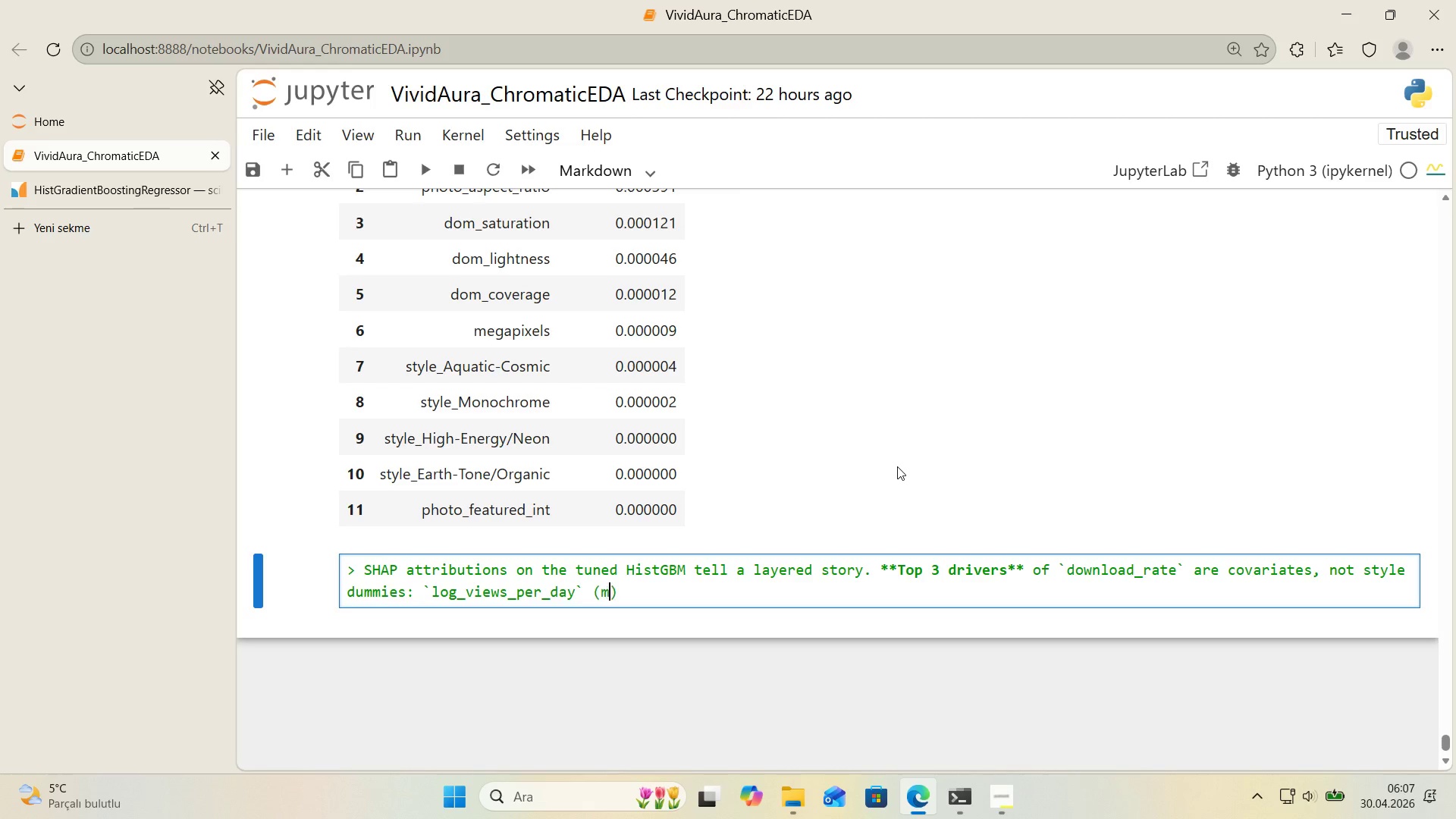 
type(mean )
 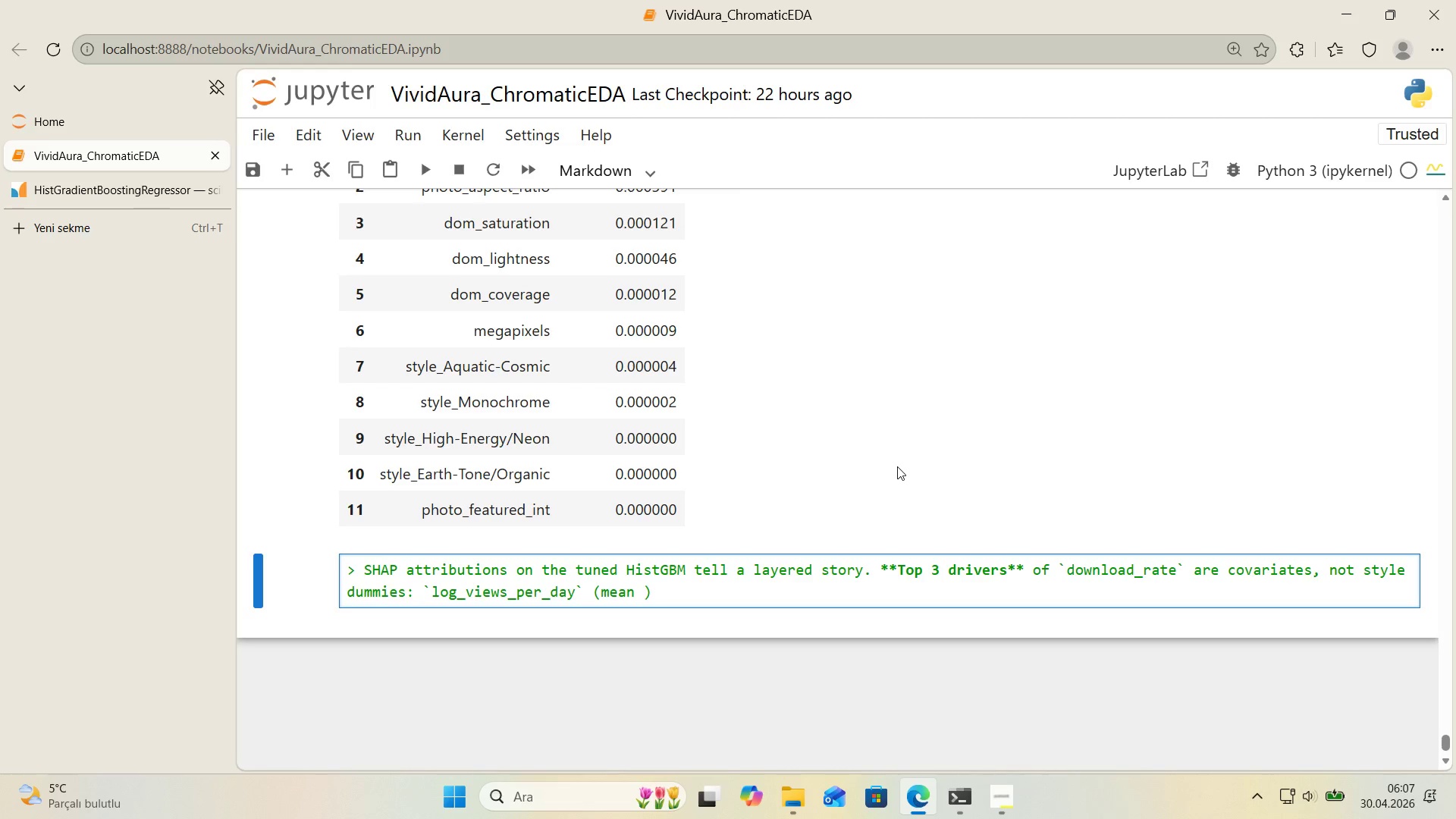 
hold_key(key=AltRight, duration=0.36)
 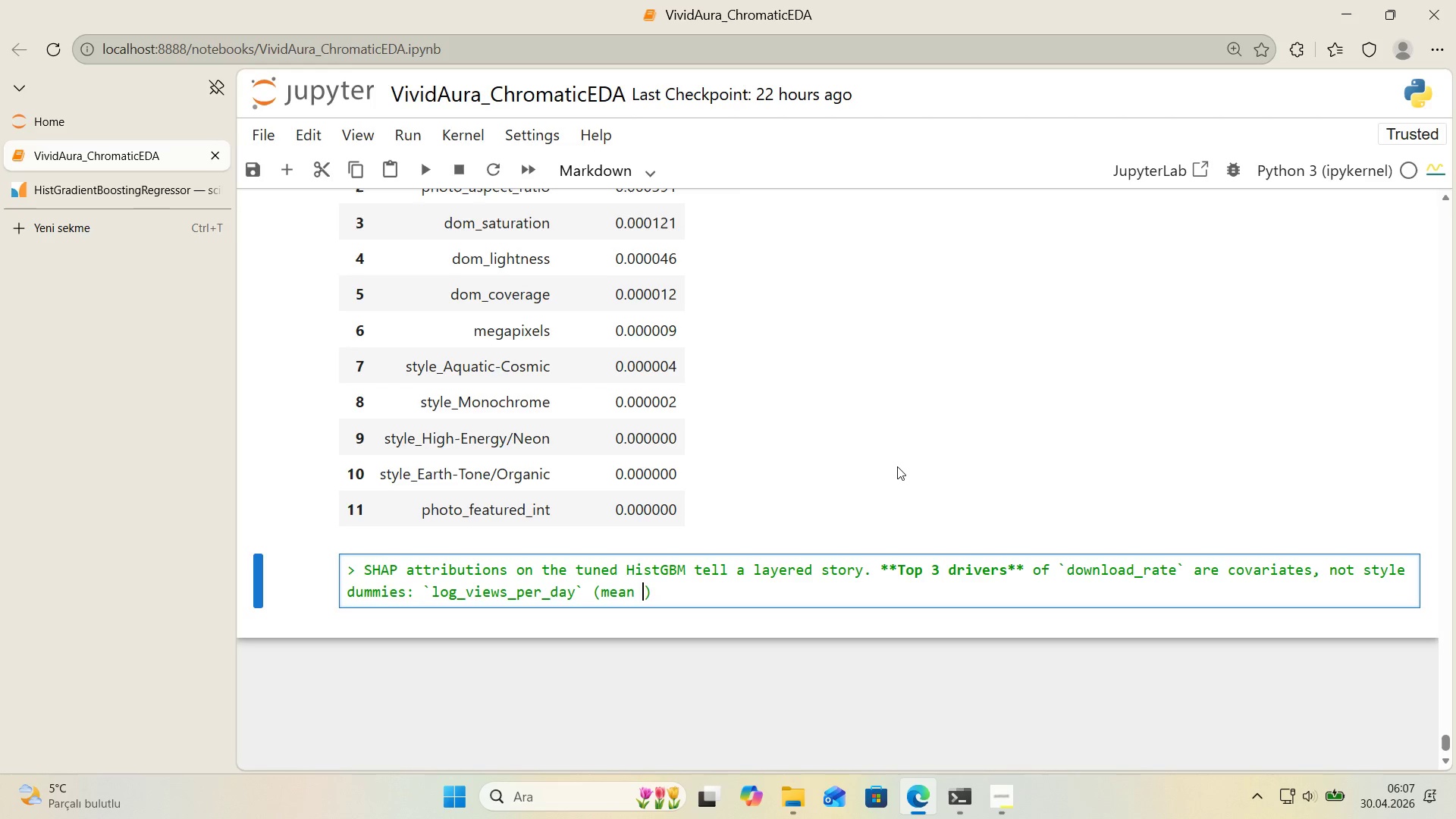 
hold_key(key=ControlLeft, duration=0.36)
 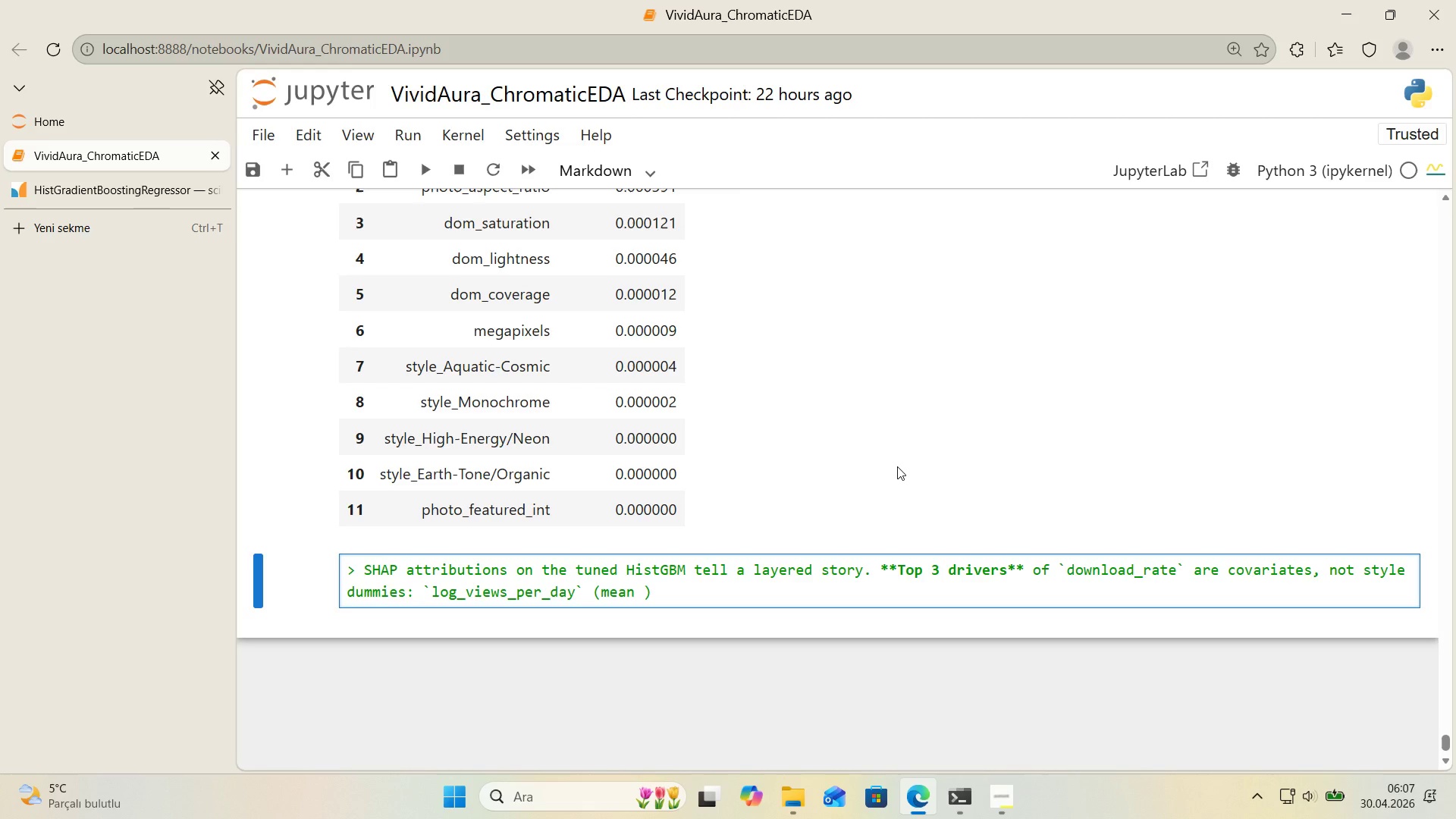 
key(Alt+Control+Minus)
 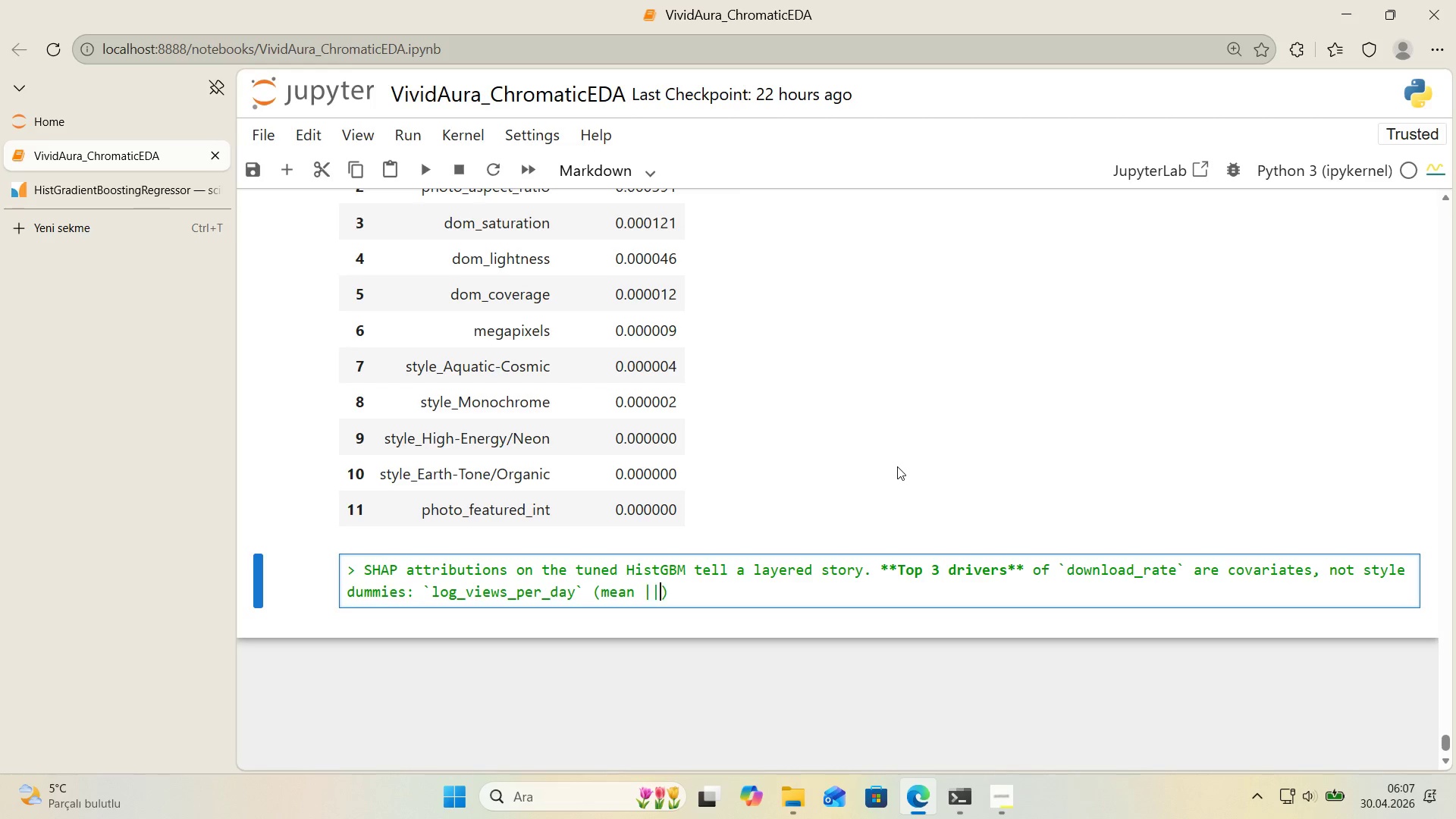 
key(Alt+Control+Minus)
 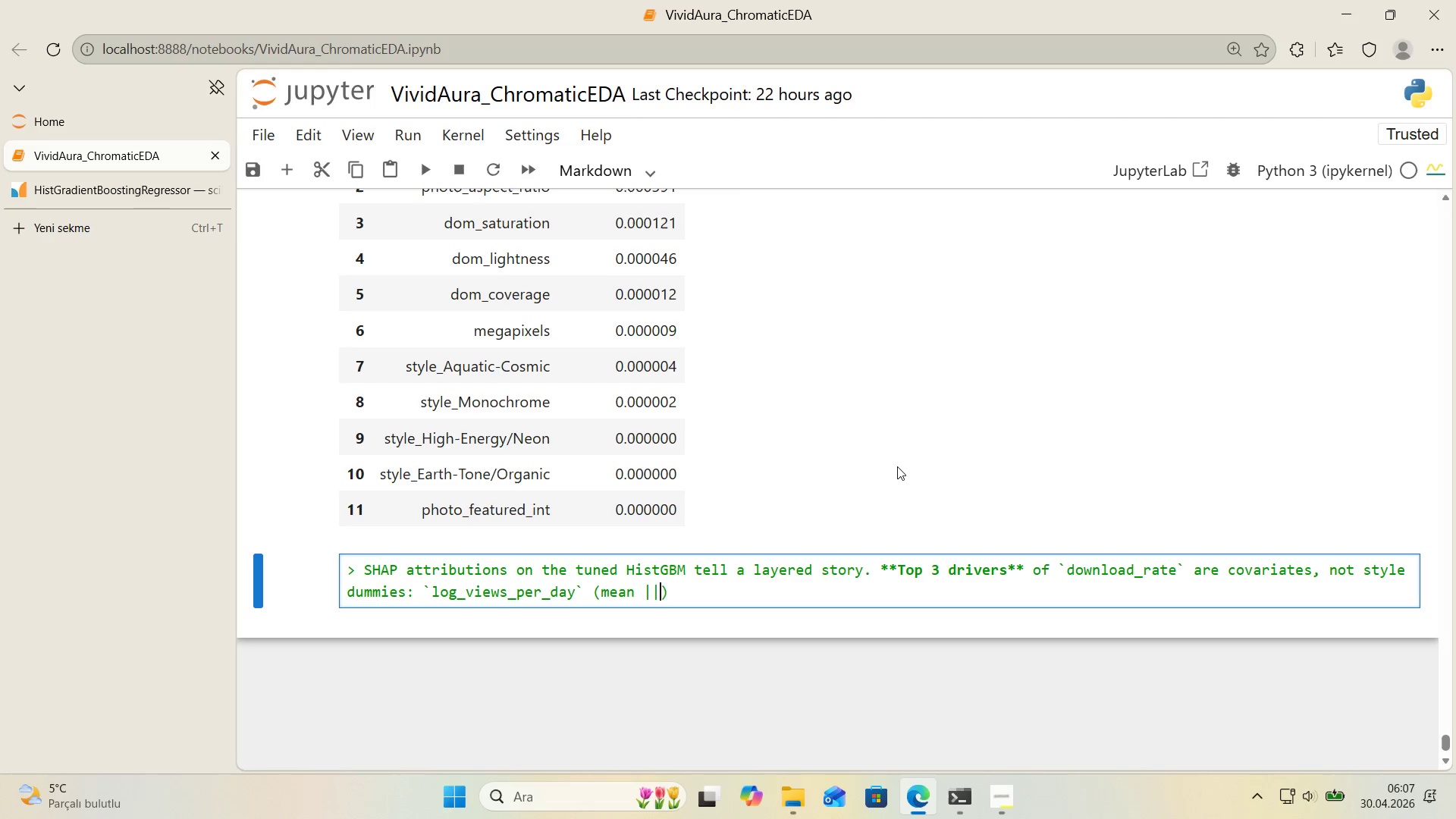 
key(ArrowLeft)
 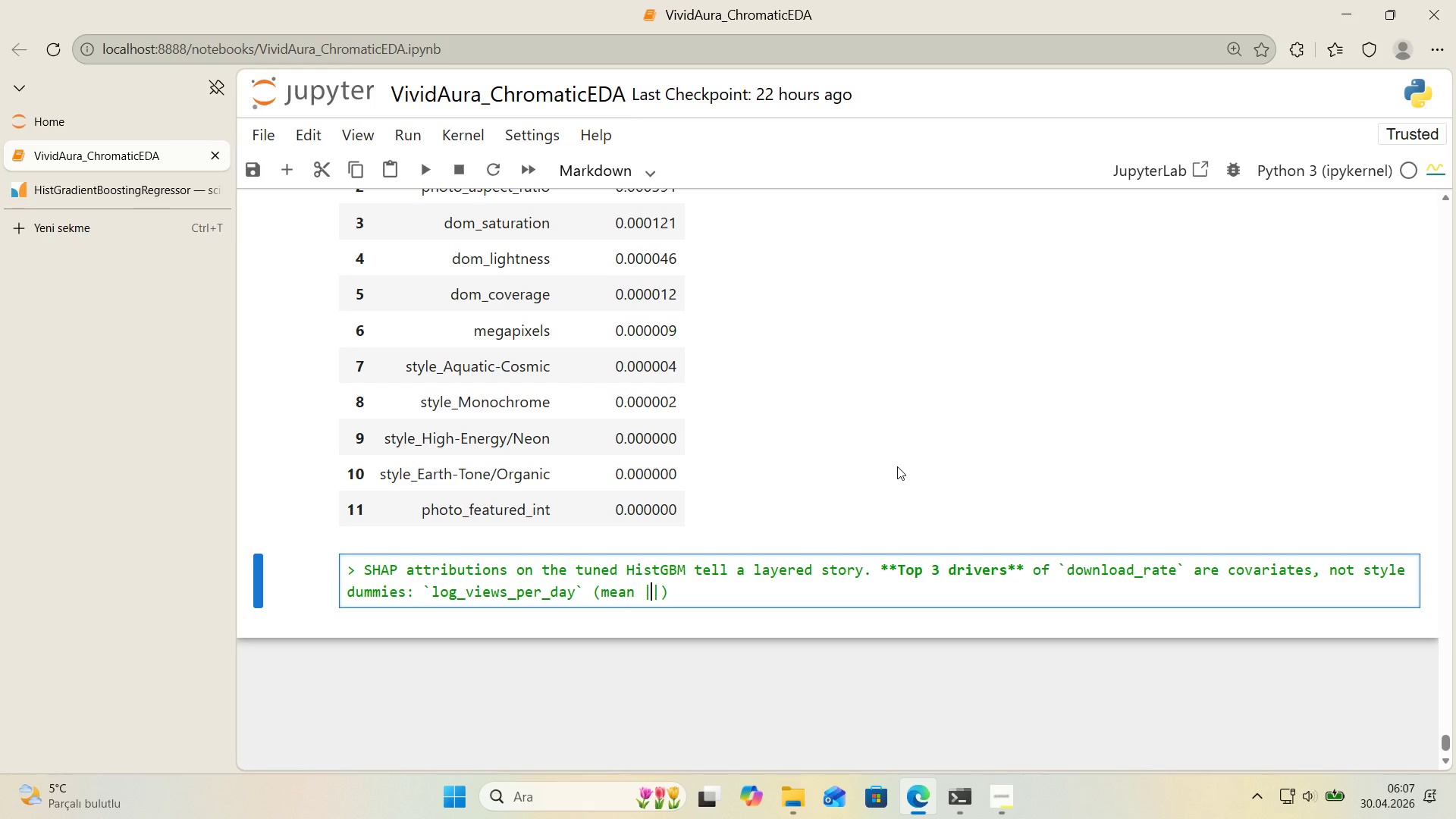 
type(SHAP)
 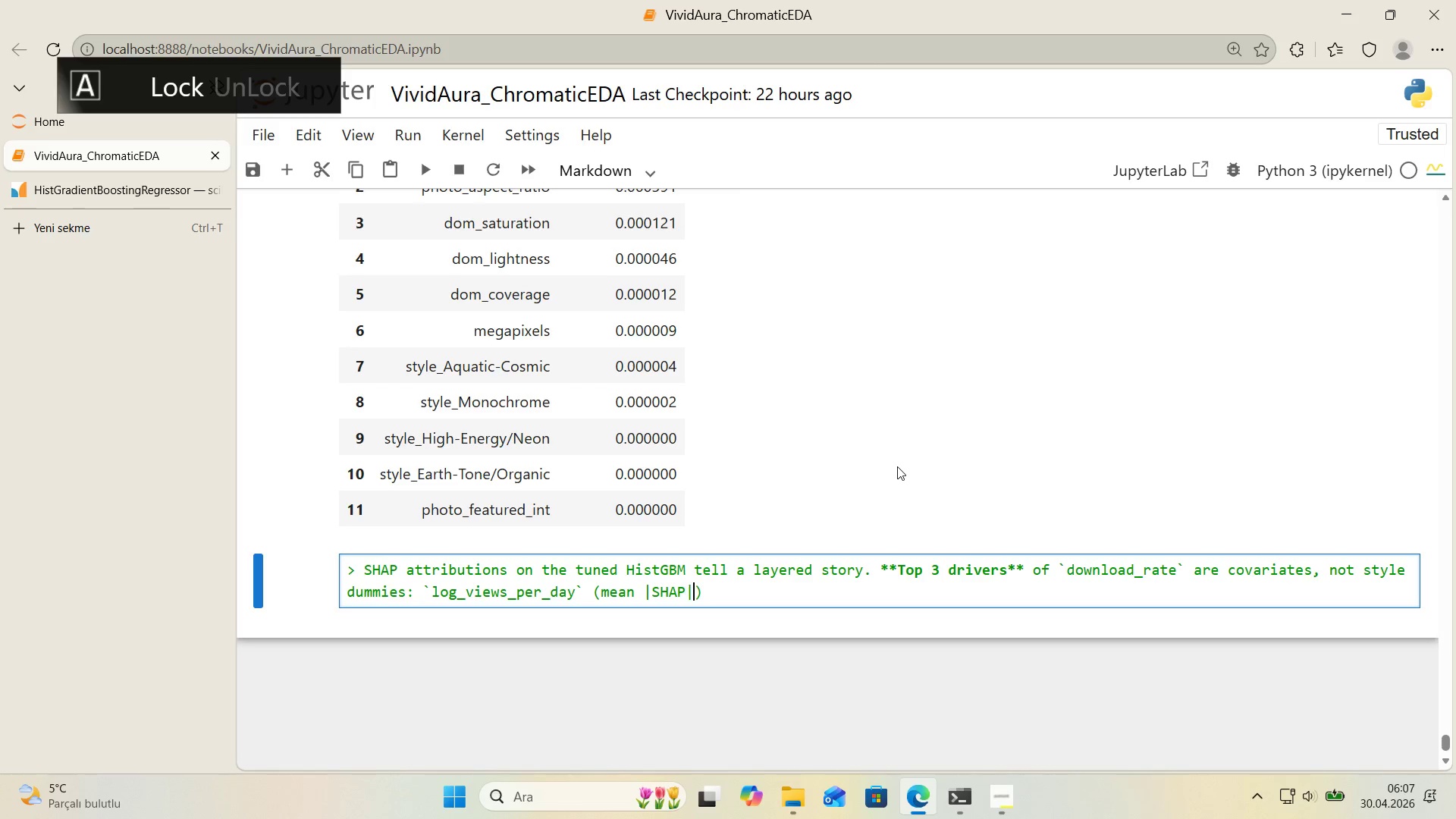 
key(ArrowRight)
 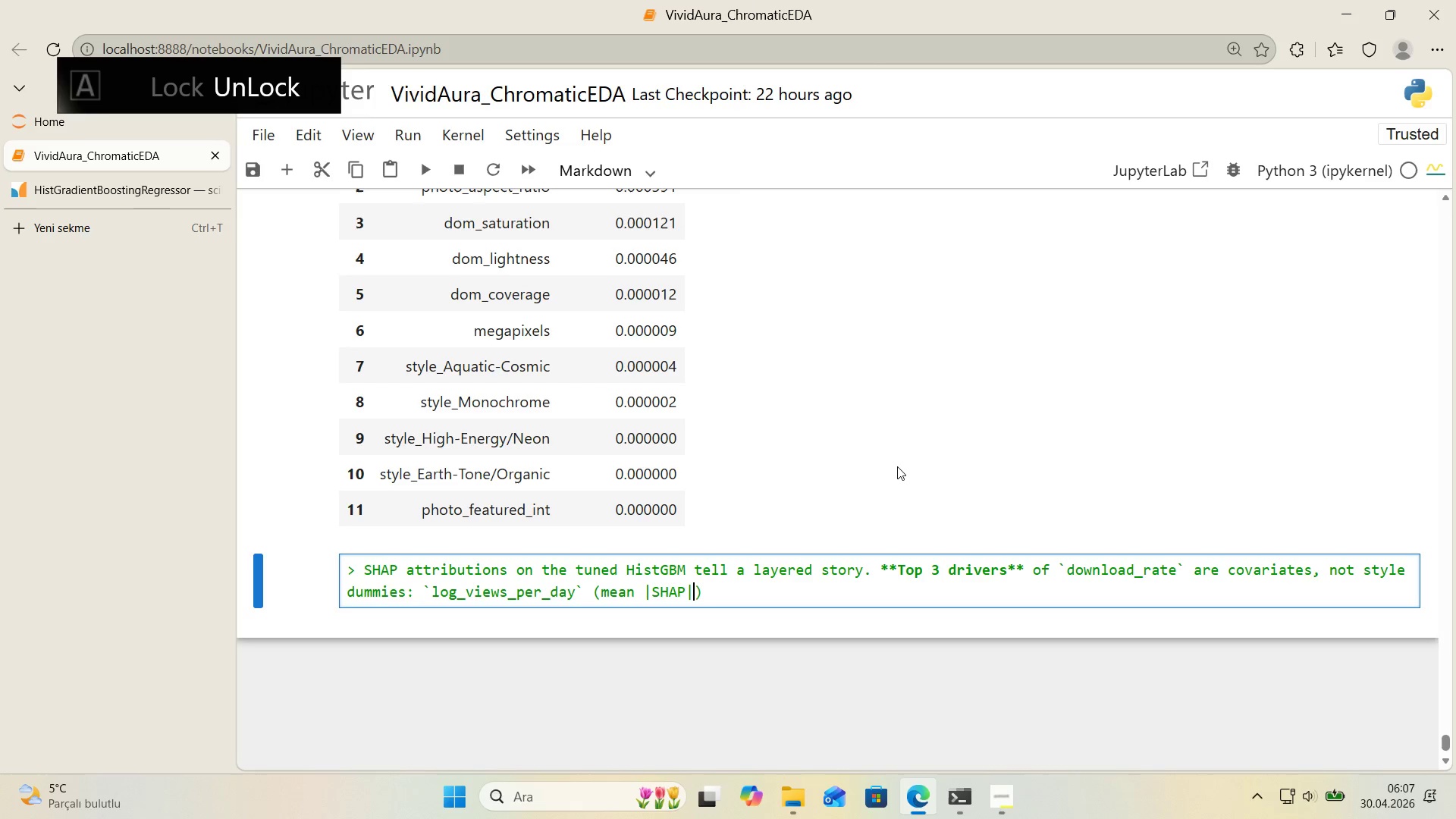 
key(Space)
 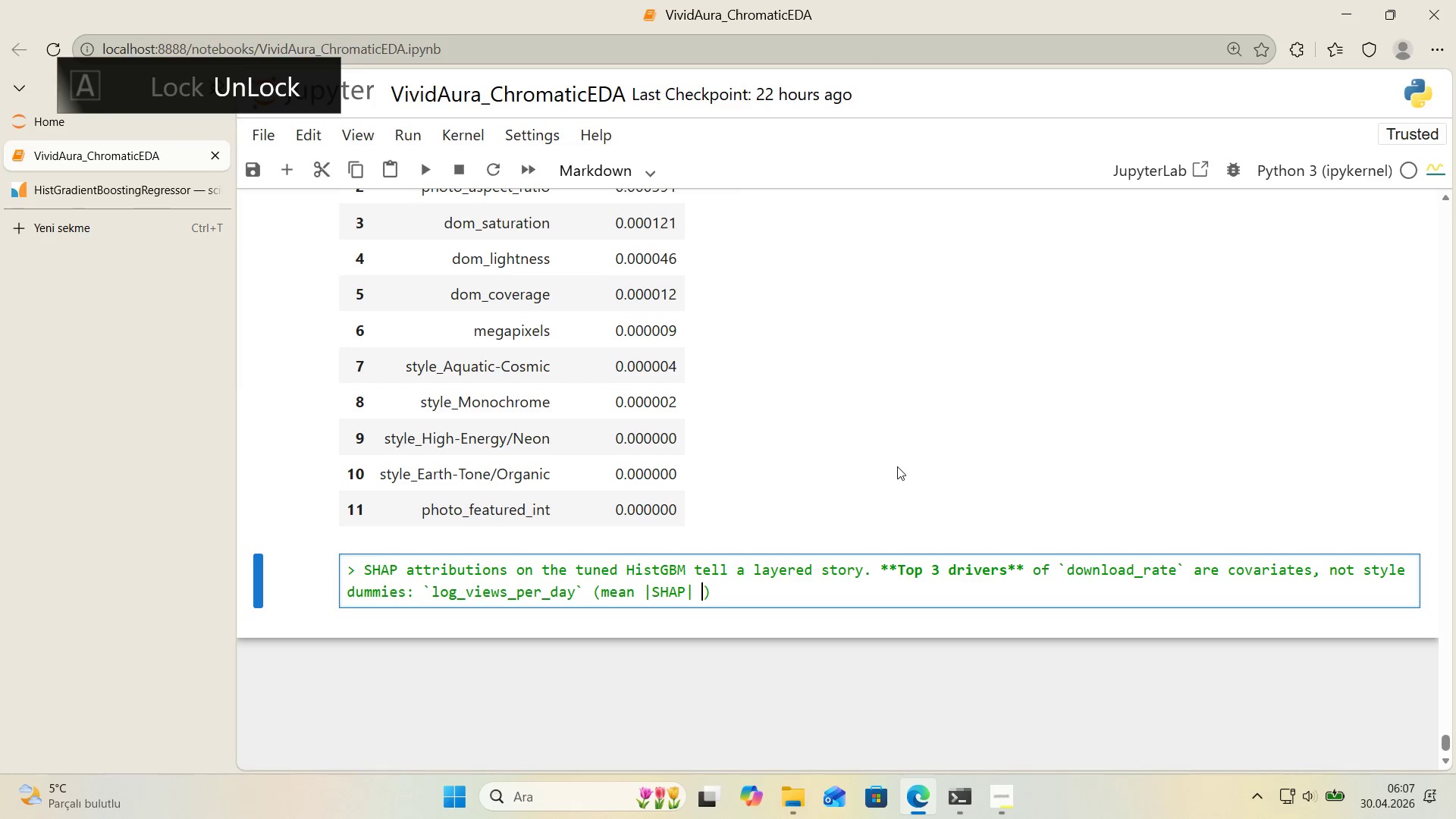 
key(Shift+0)
 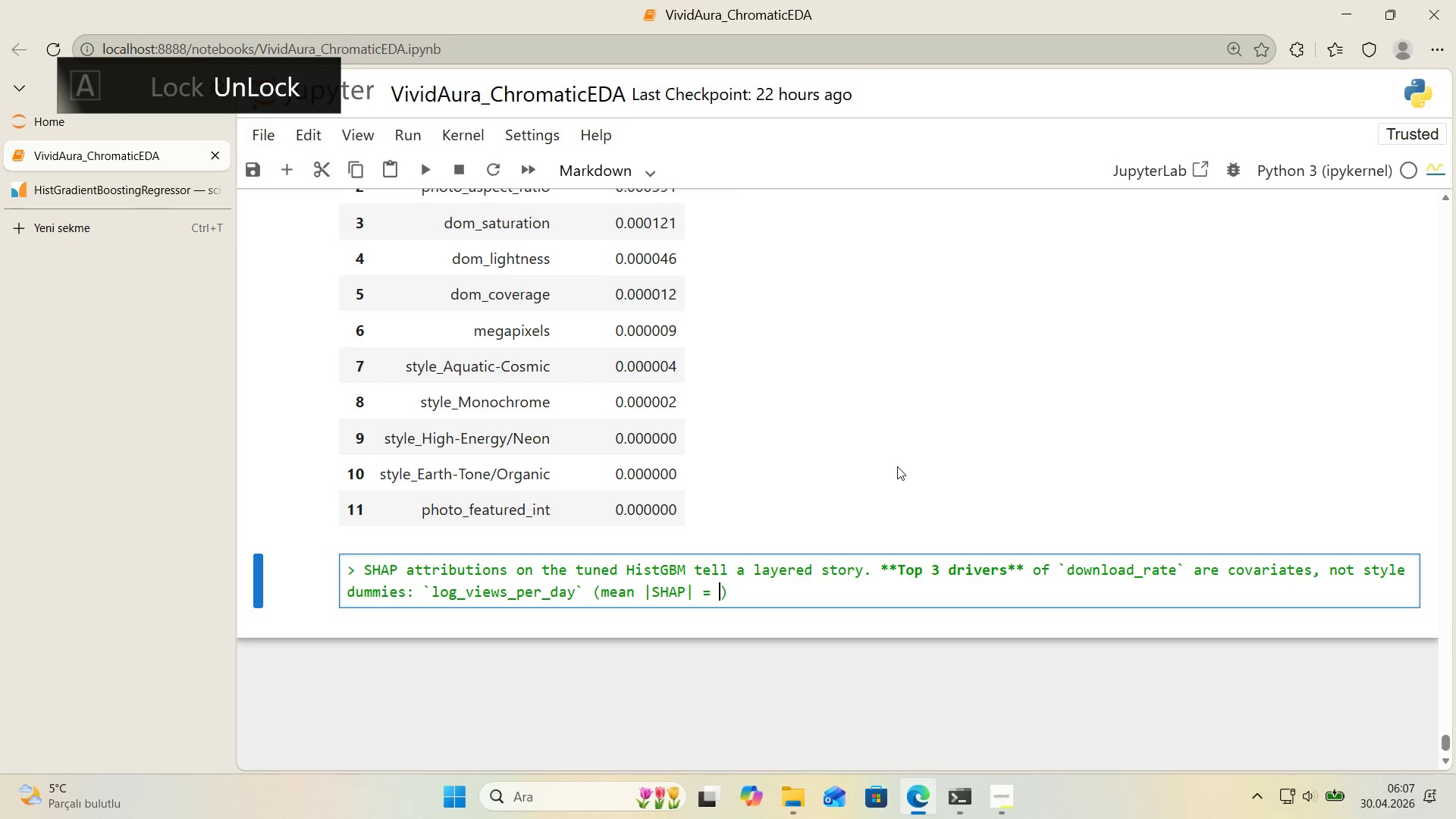 
key(Space)
 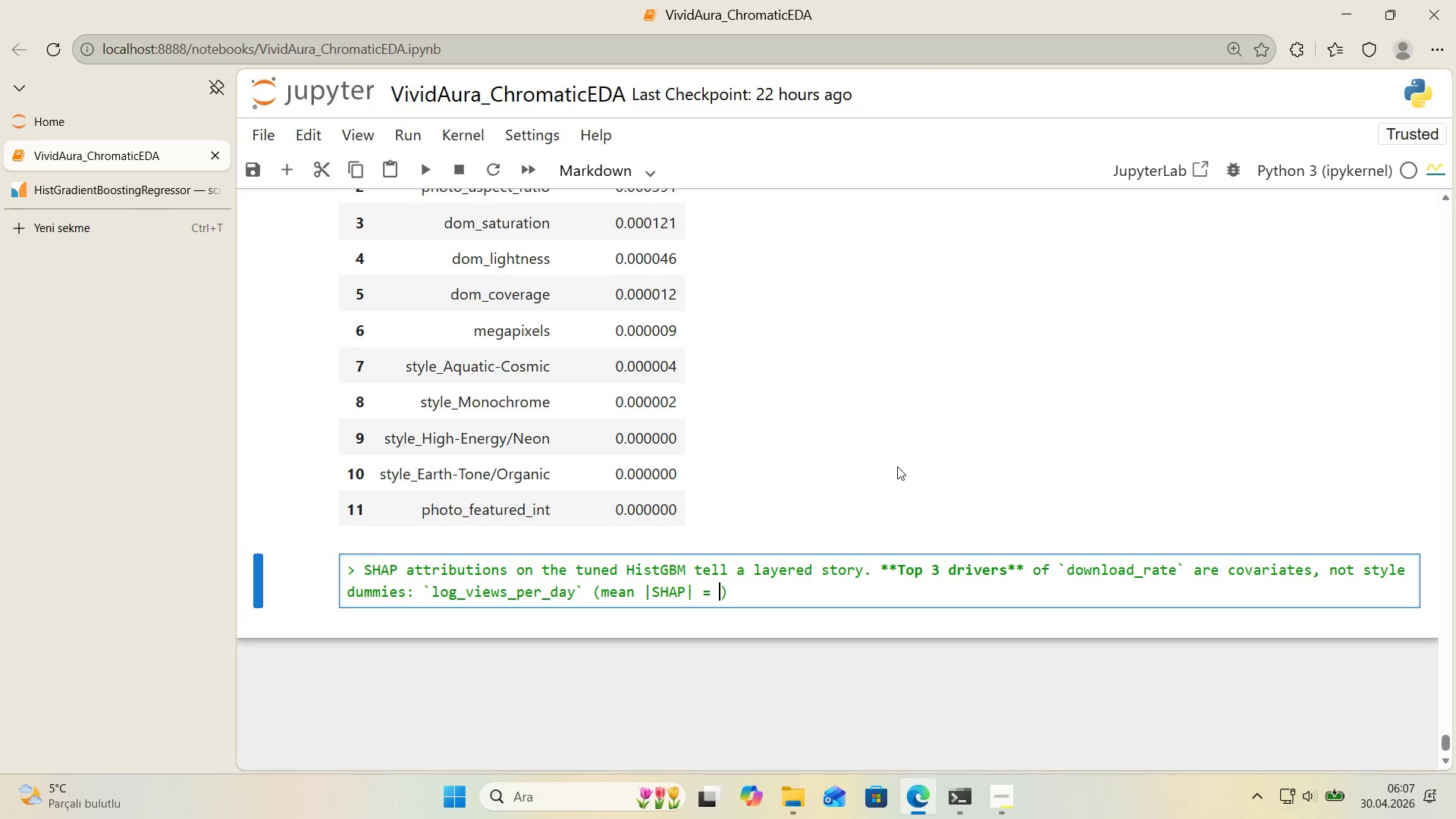 
key(Numpad8)
 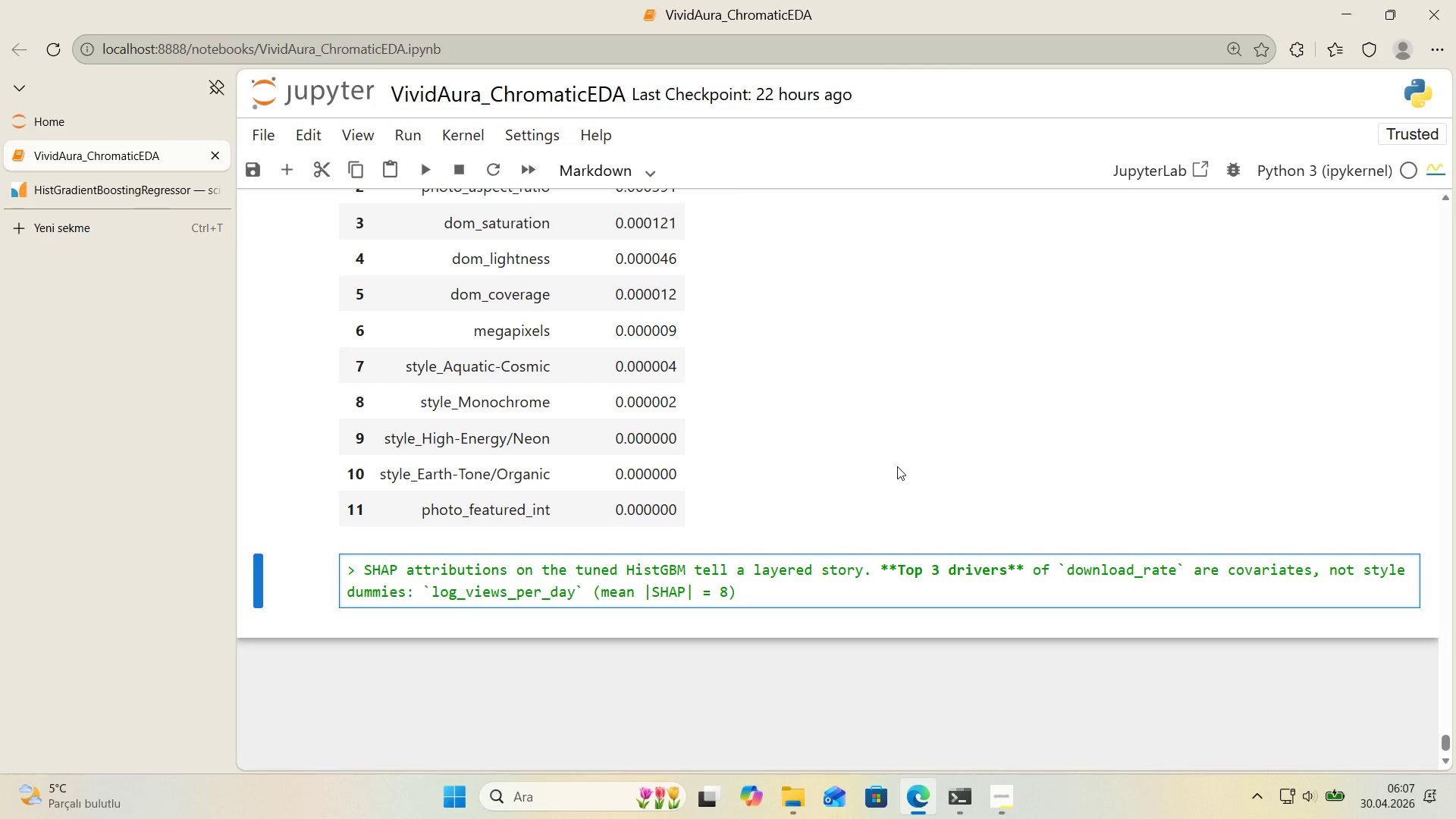 
key(Period)
 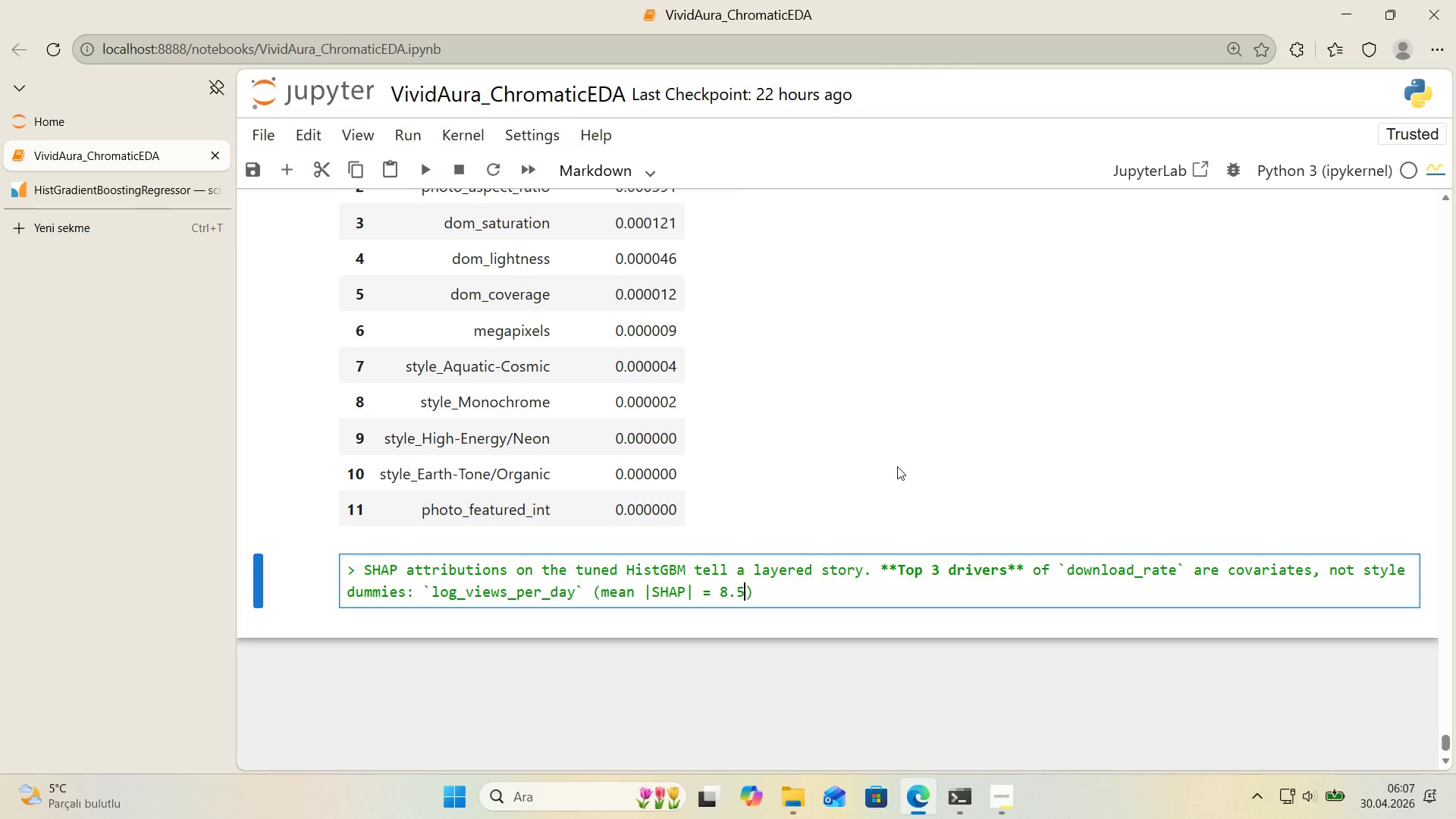 
key(Numpad5)
 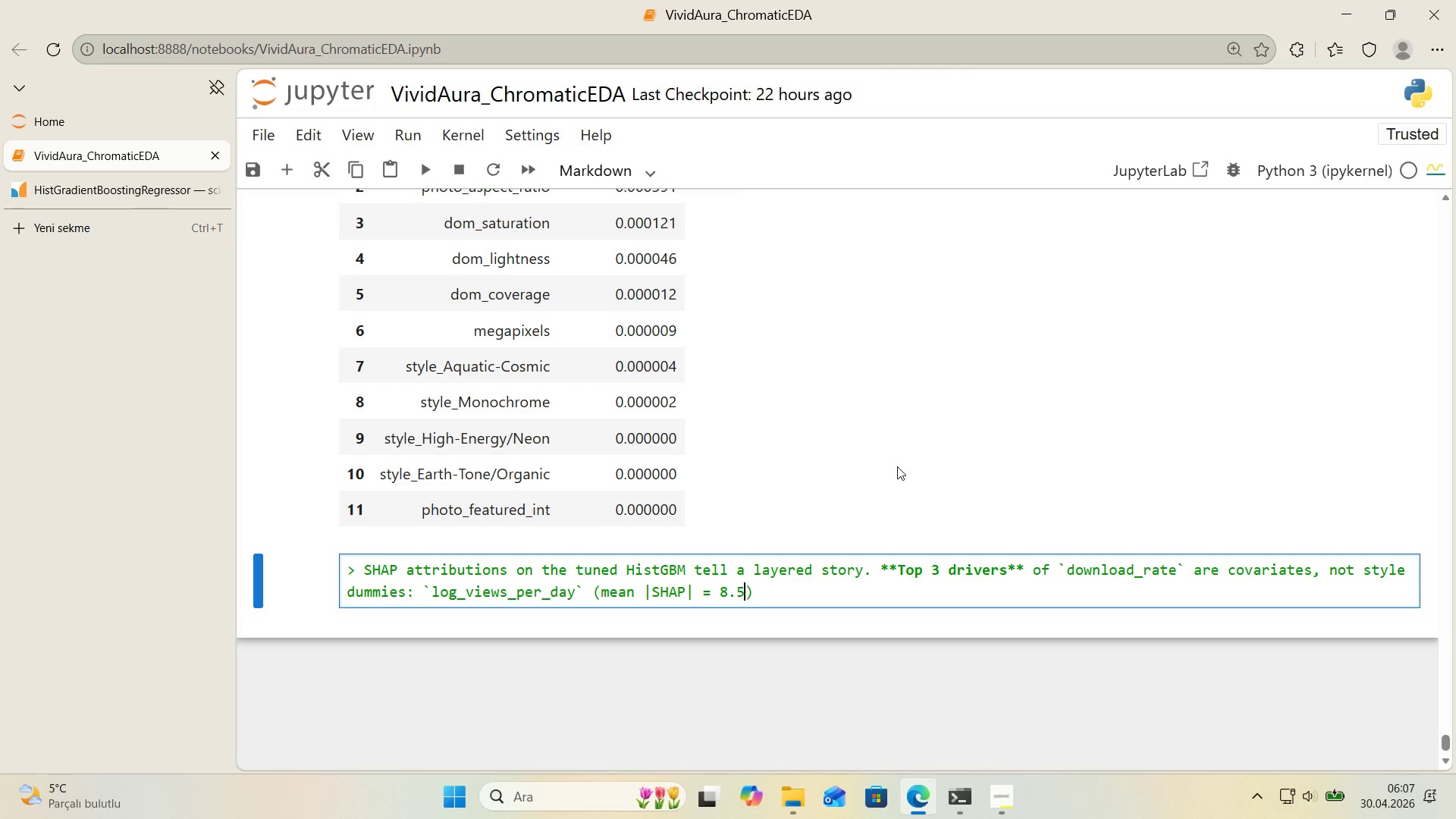 
key(E)
 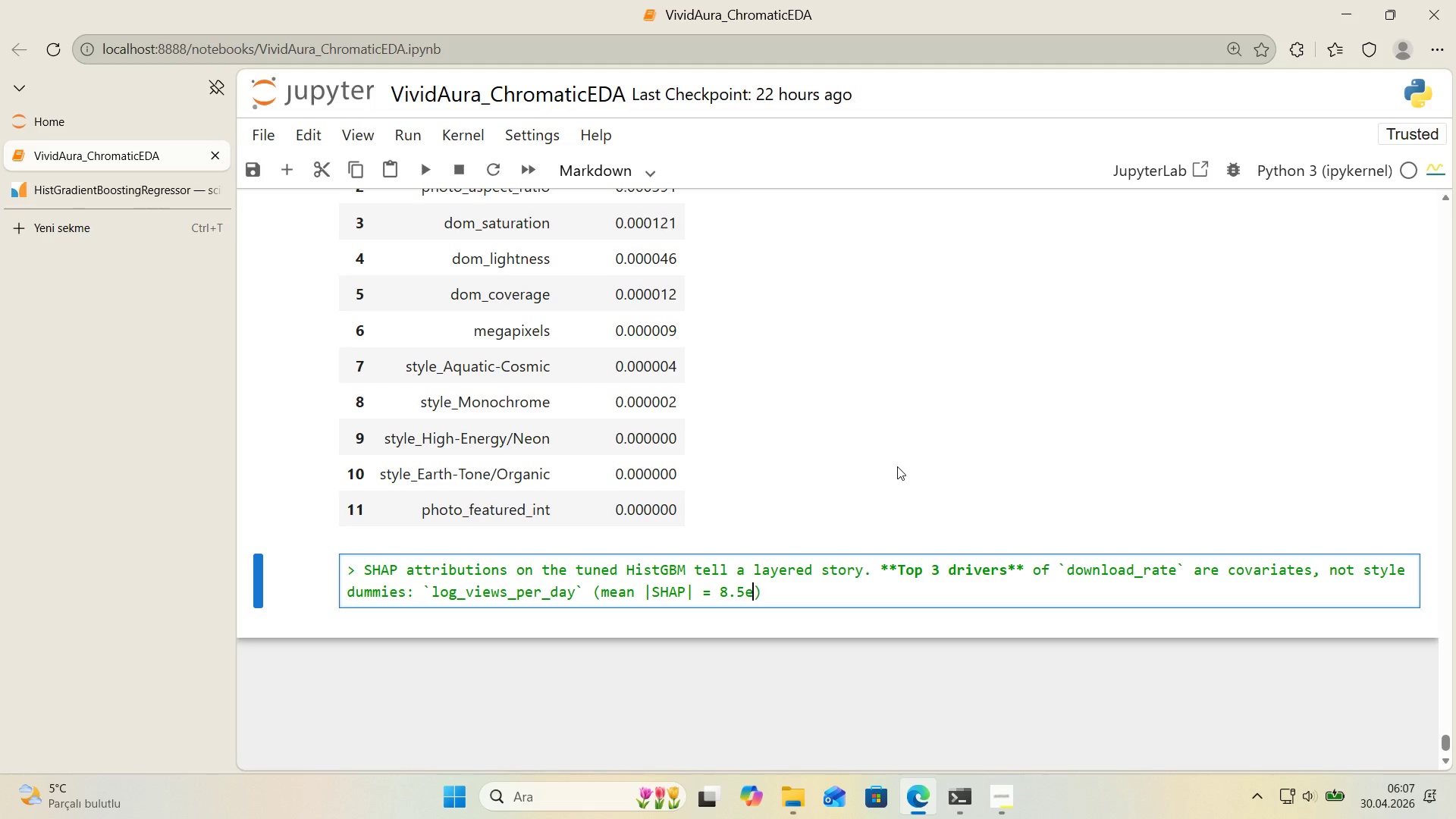 
key(NumpadSubtract)
 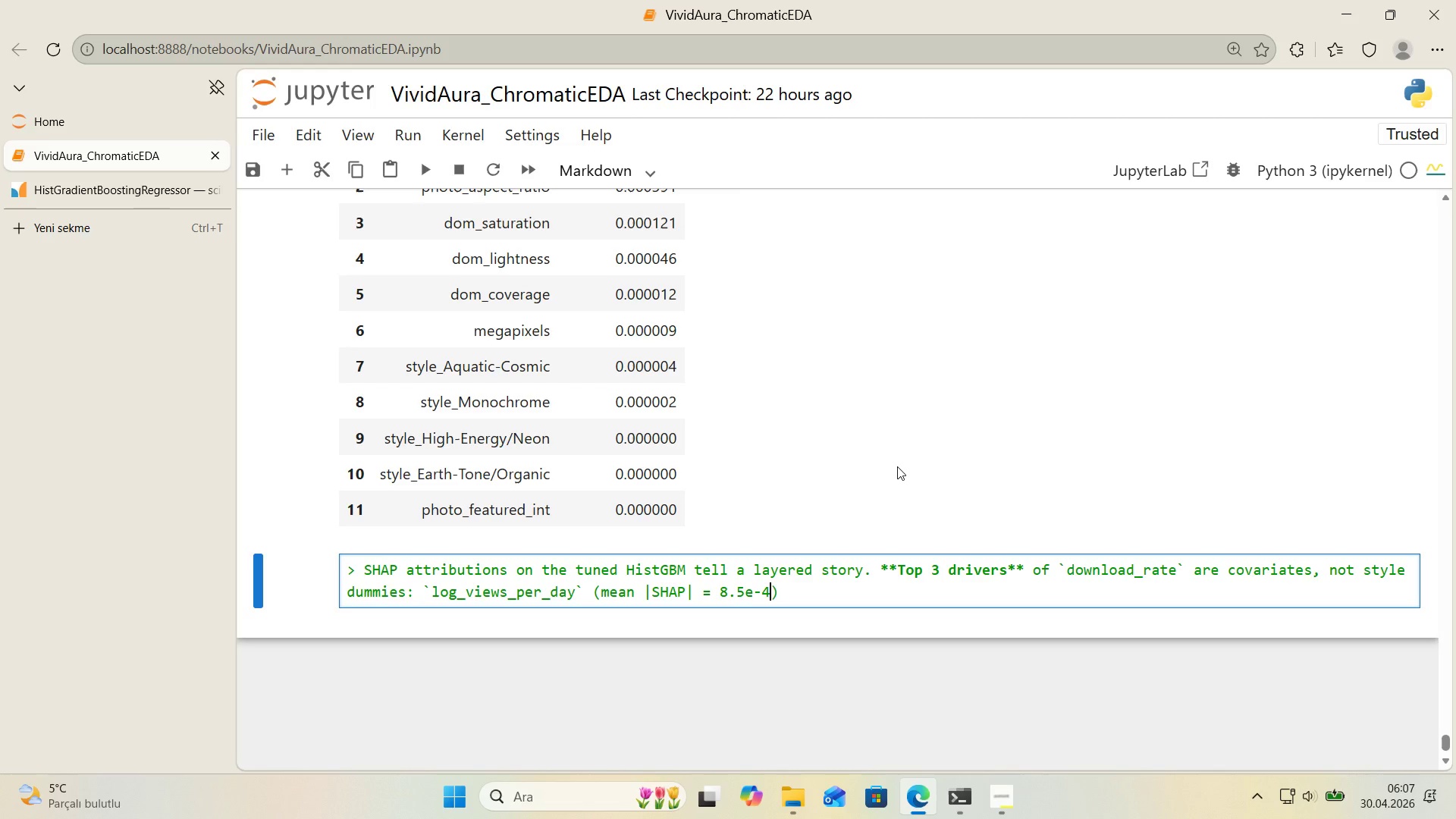 
key(Numpad4)
 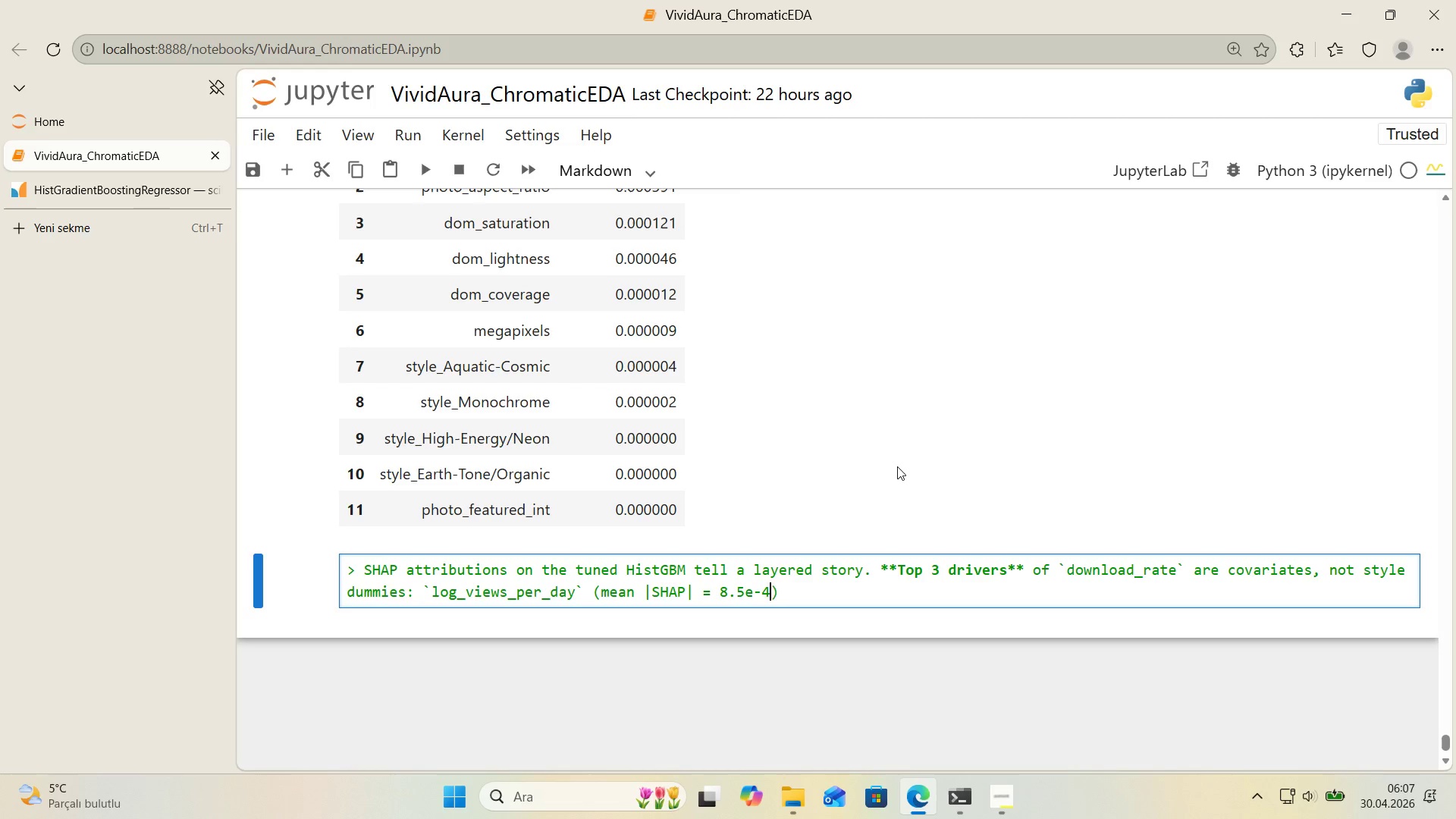 
key(Numpad0)
 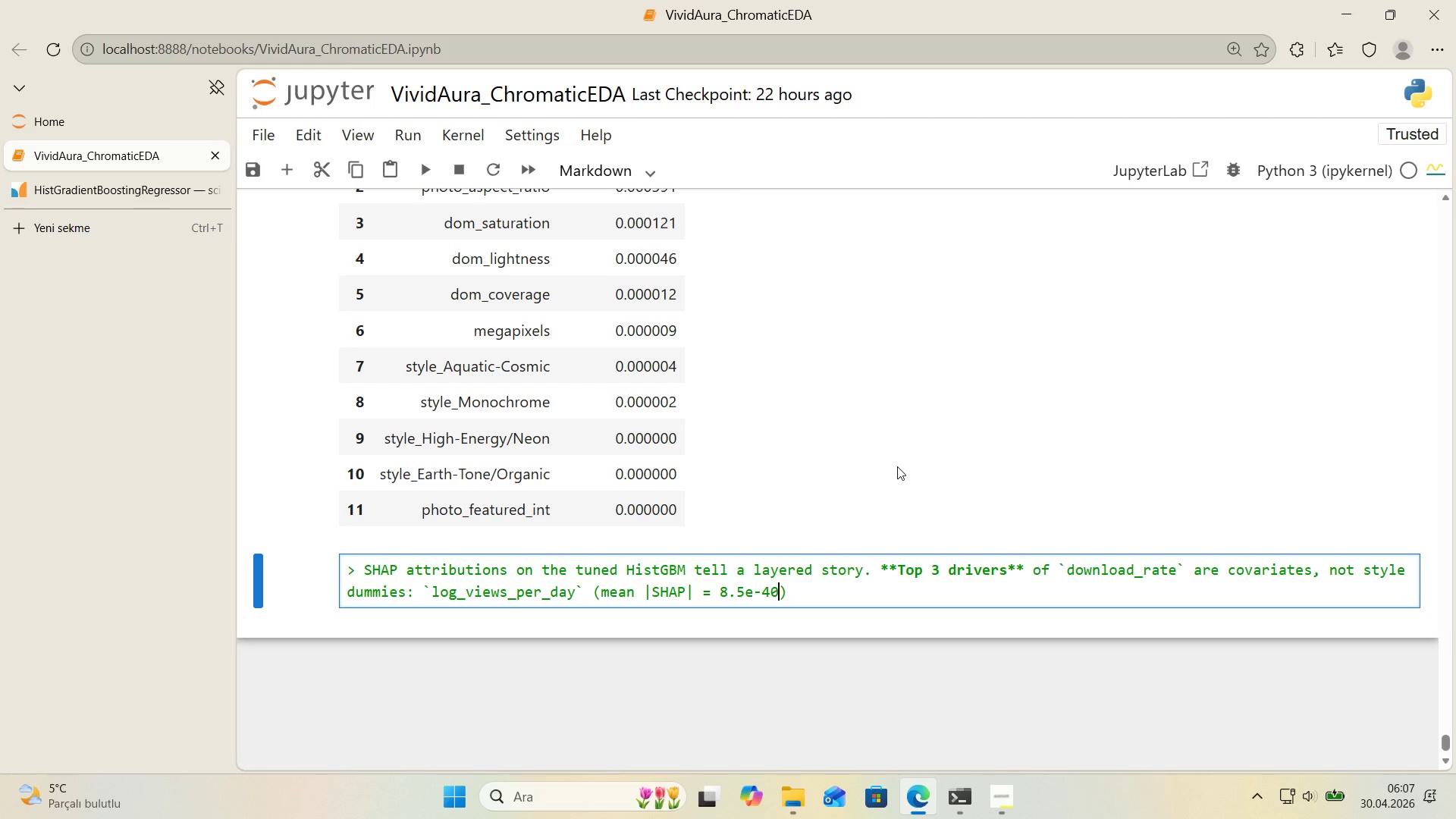 
key(Comma)
 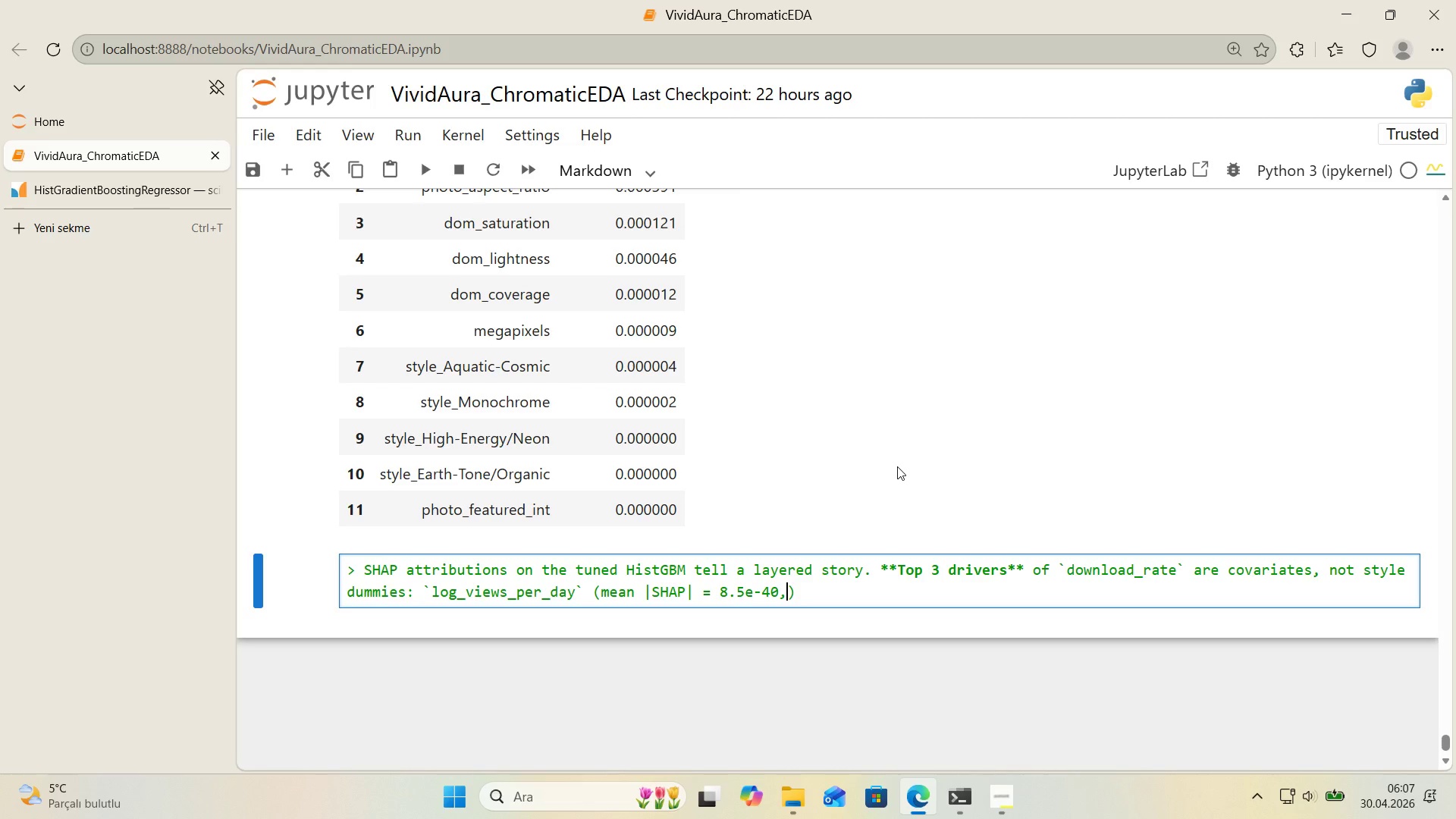 
key(Backspace)
 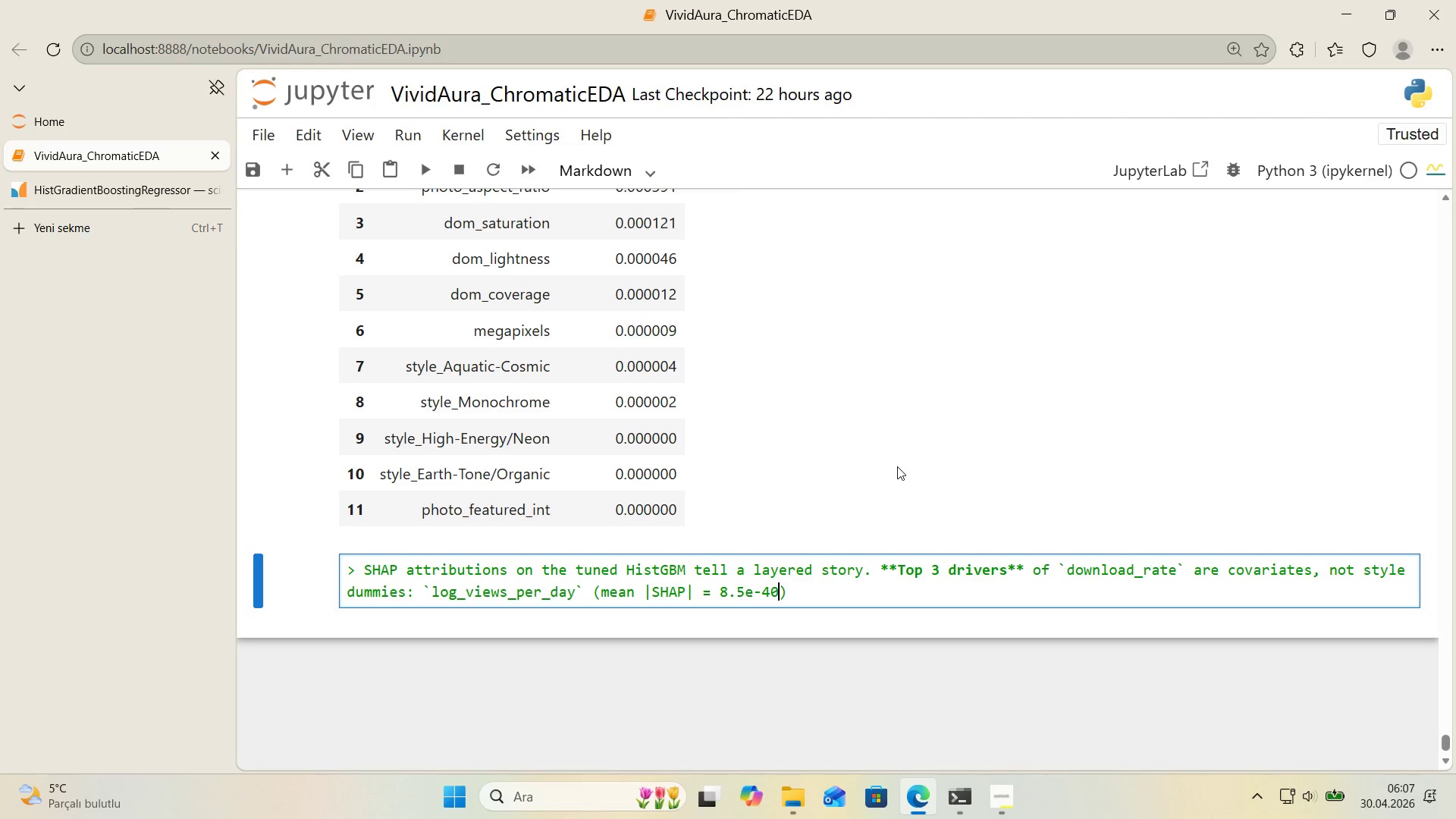 
key(ArrowRight)
 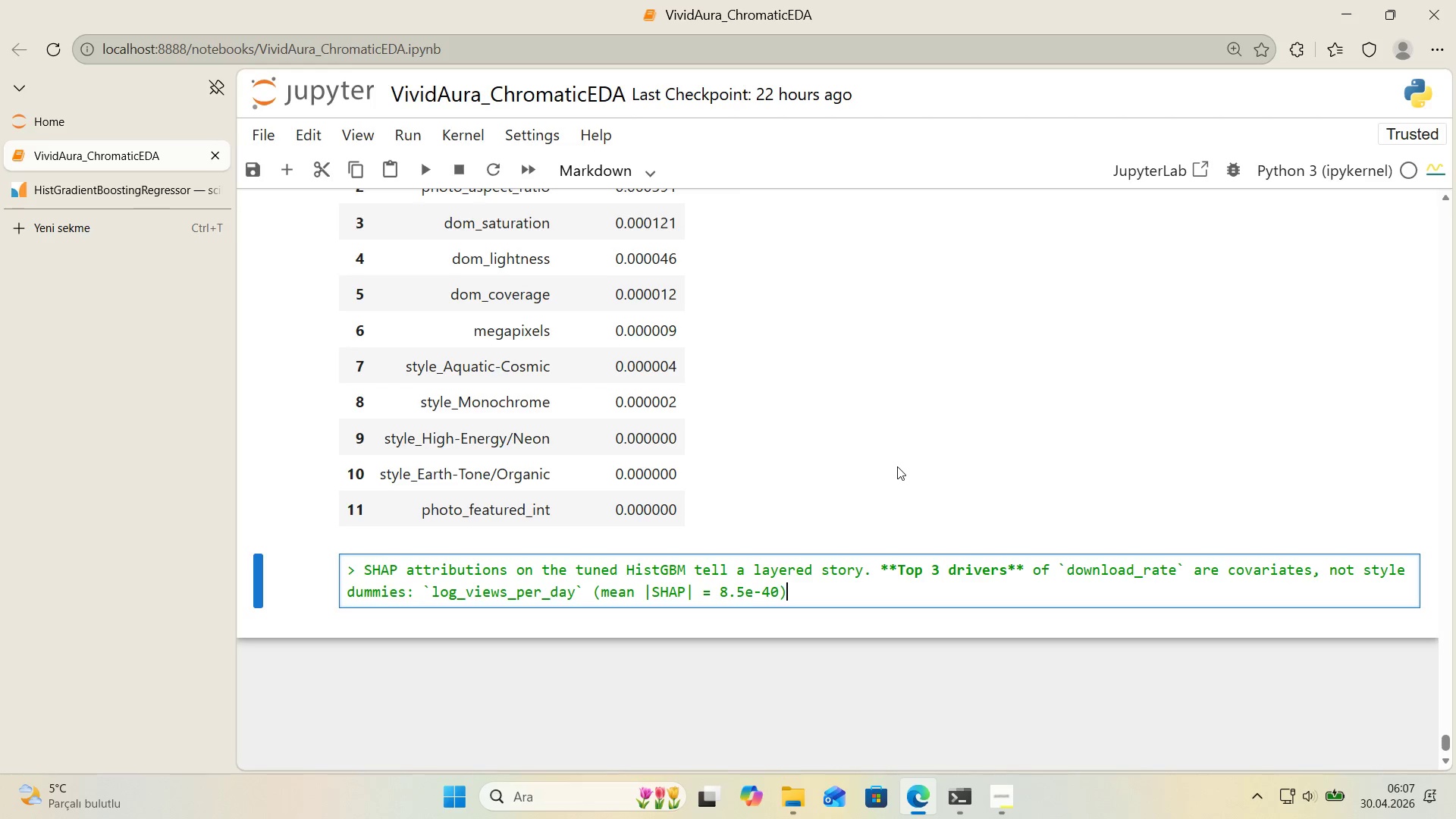 
key(Comma)
 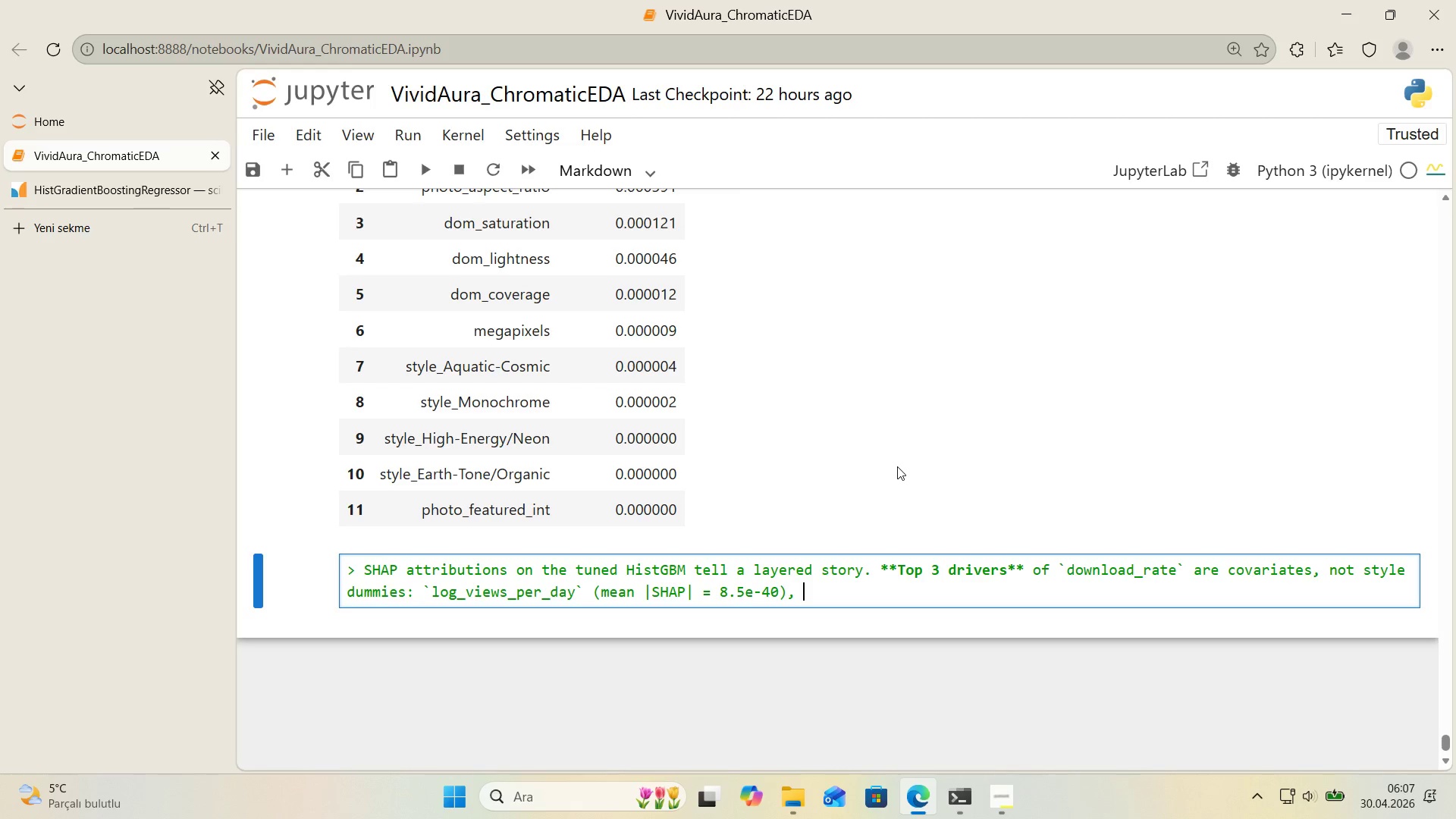 
key(Space)
 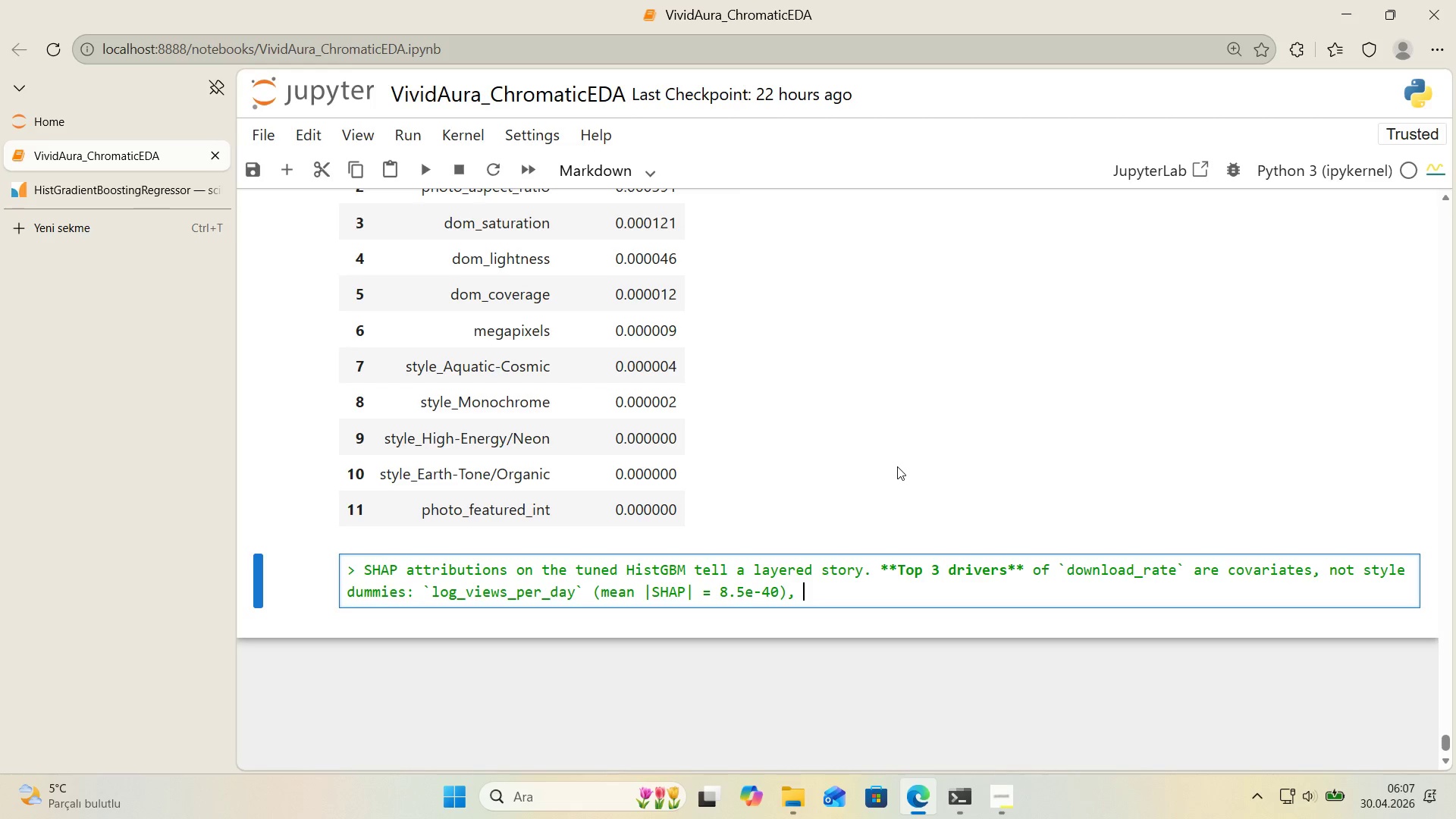 
wait(11.28)
 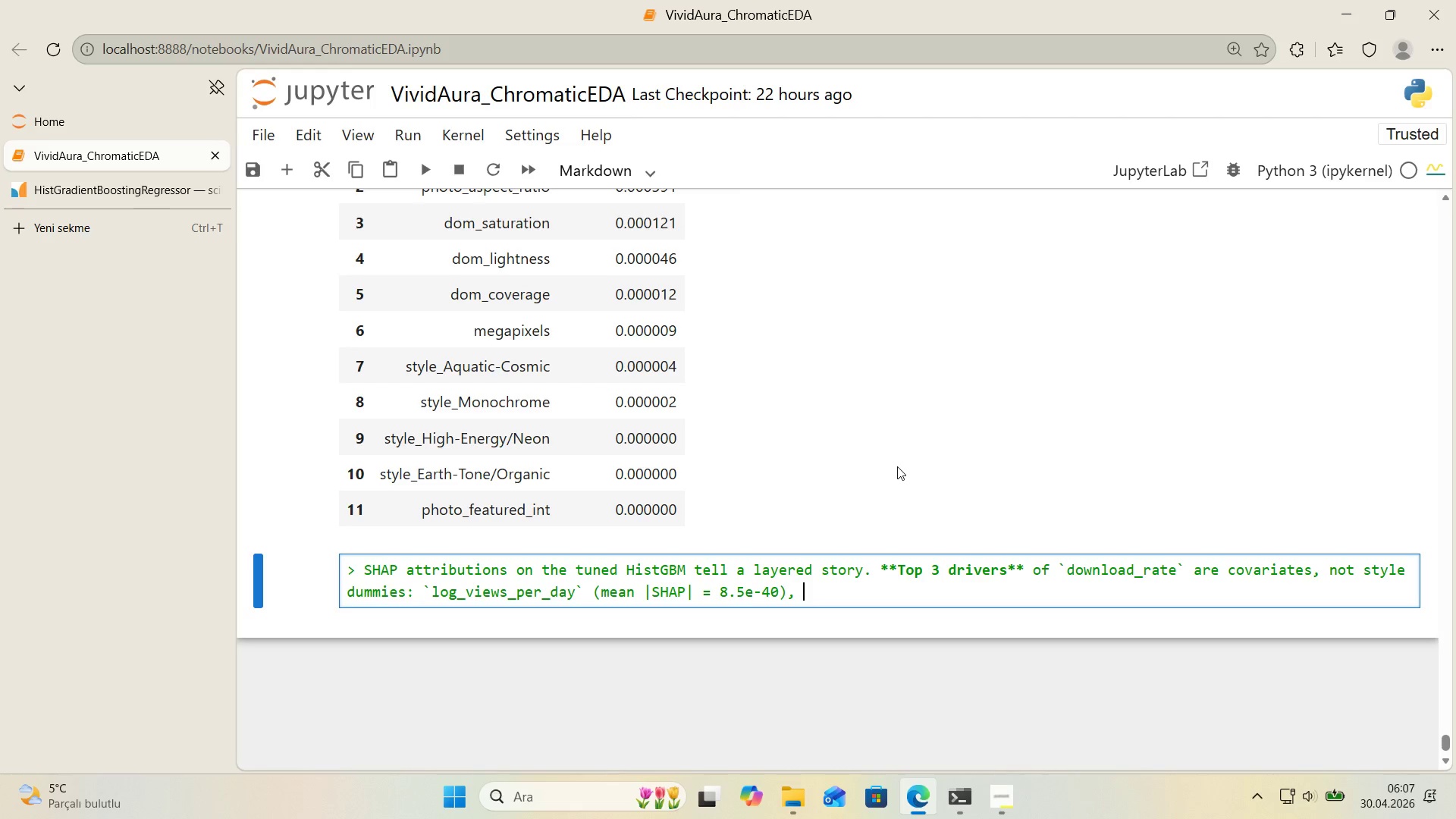 
key(ArrowLeft)
 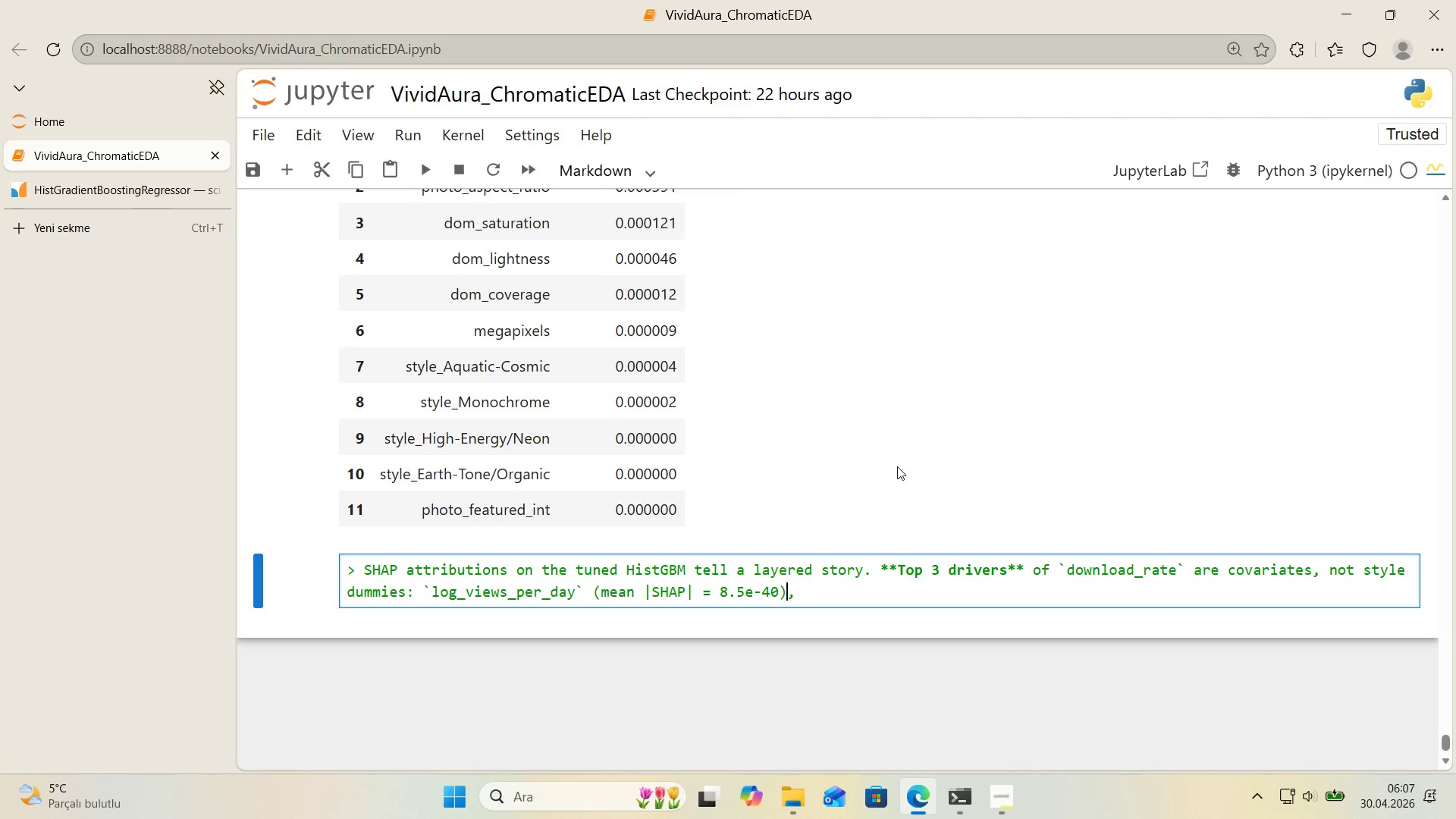 
key(ArrowLeft)
 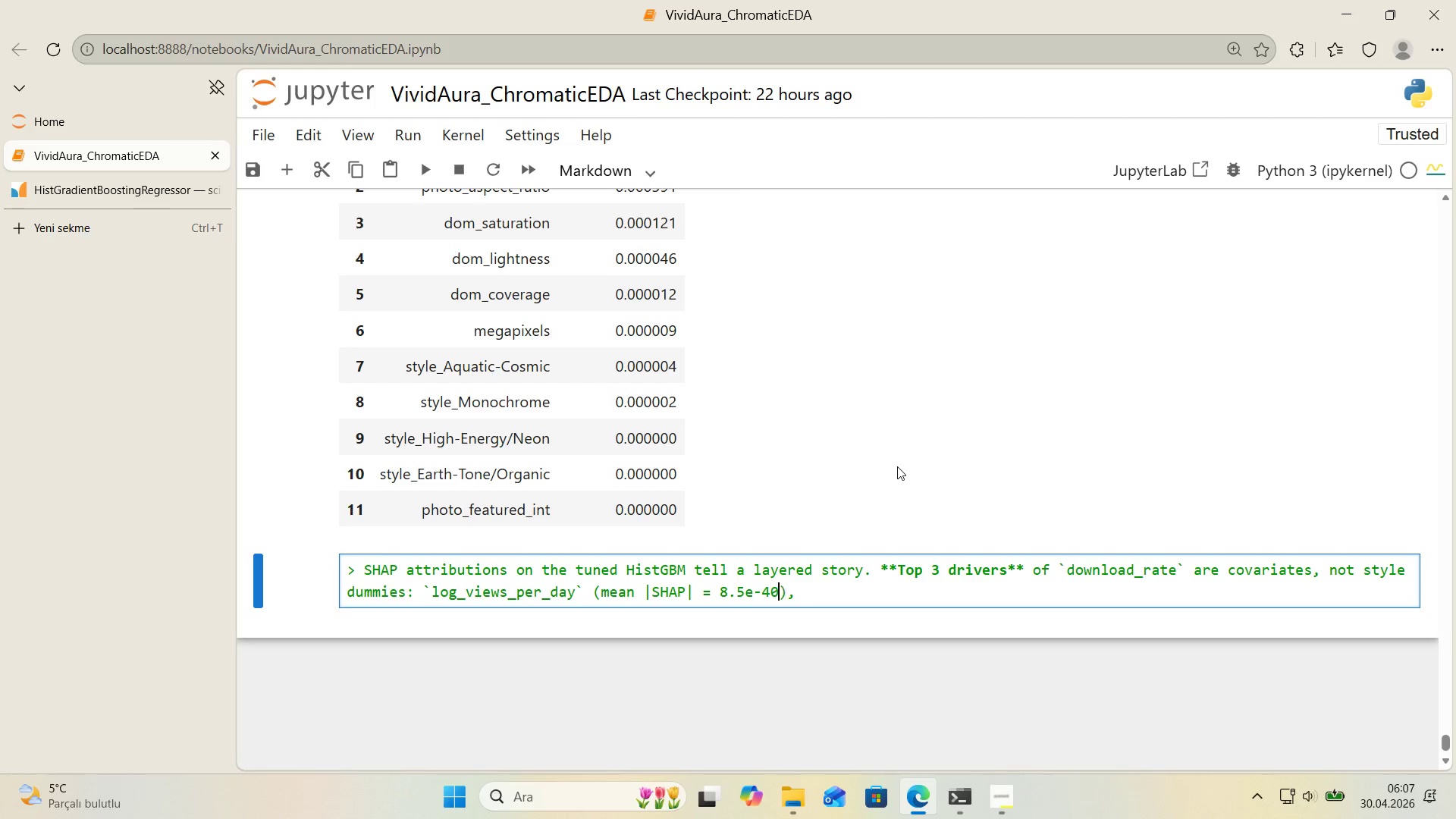 
key(ArrowLeft)
 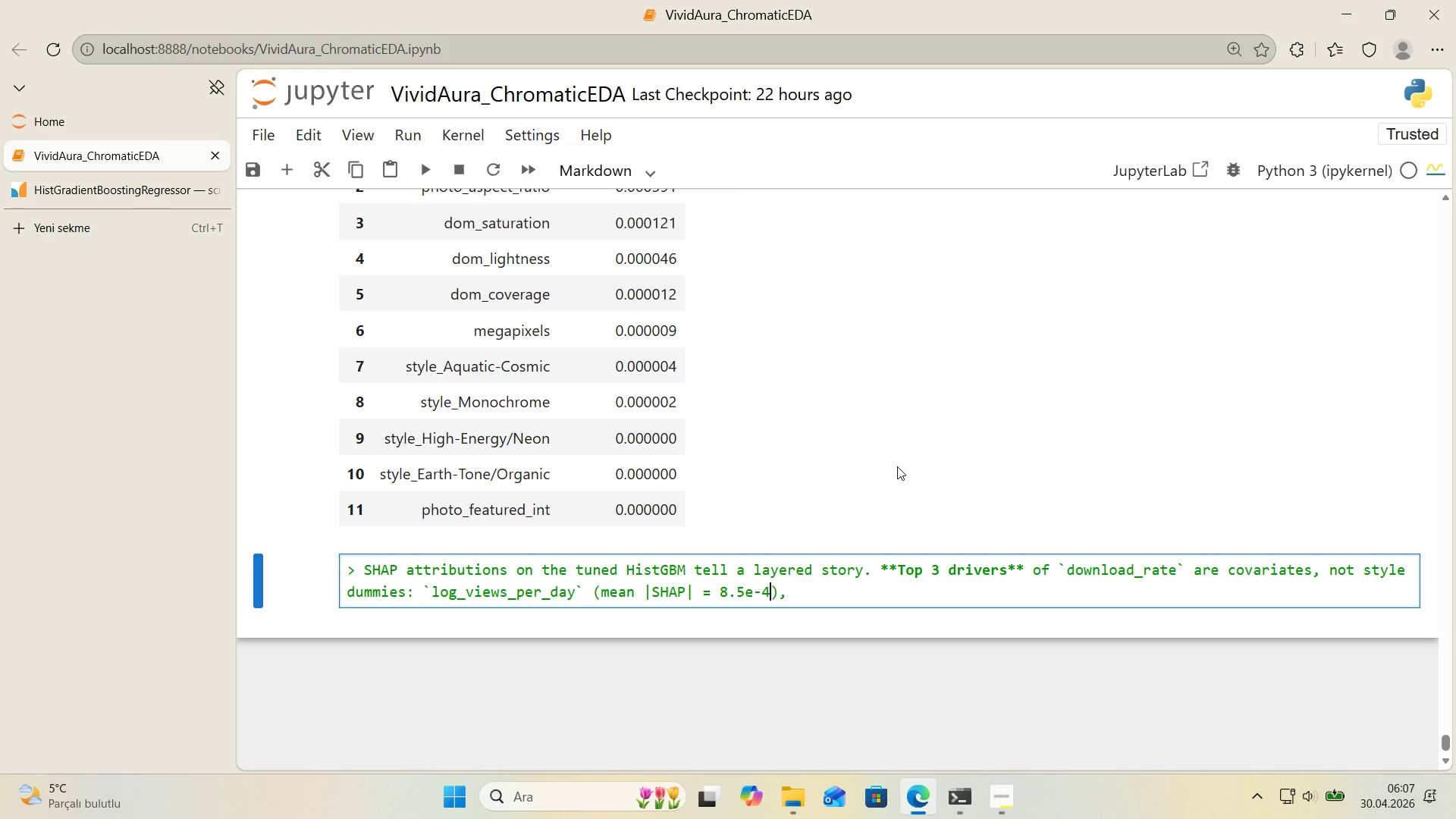 
key(Backspace)
 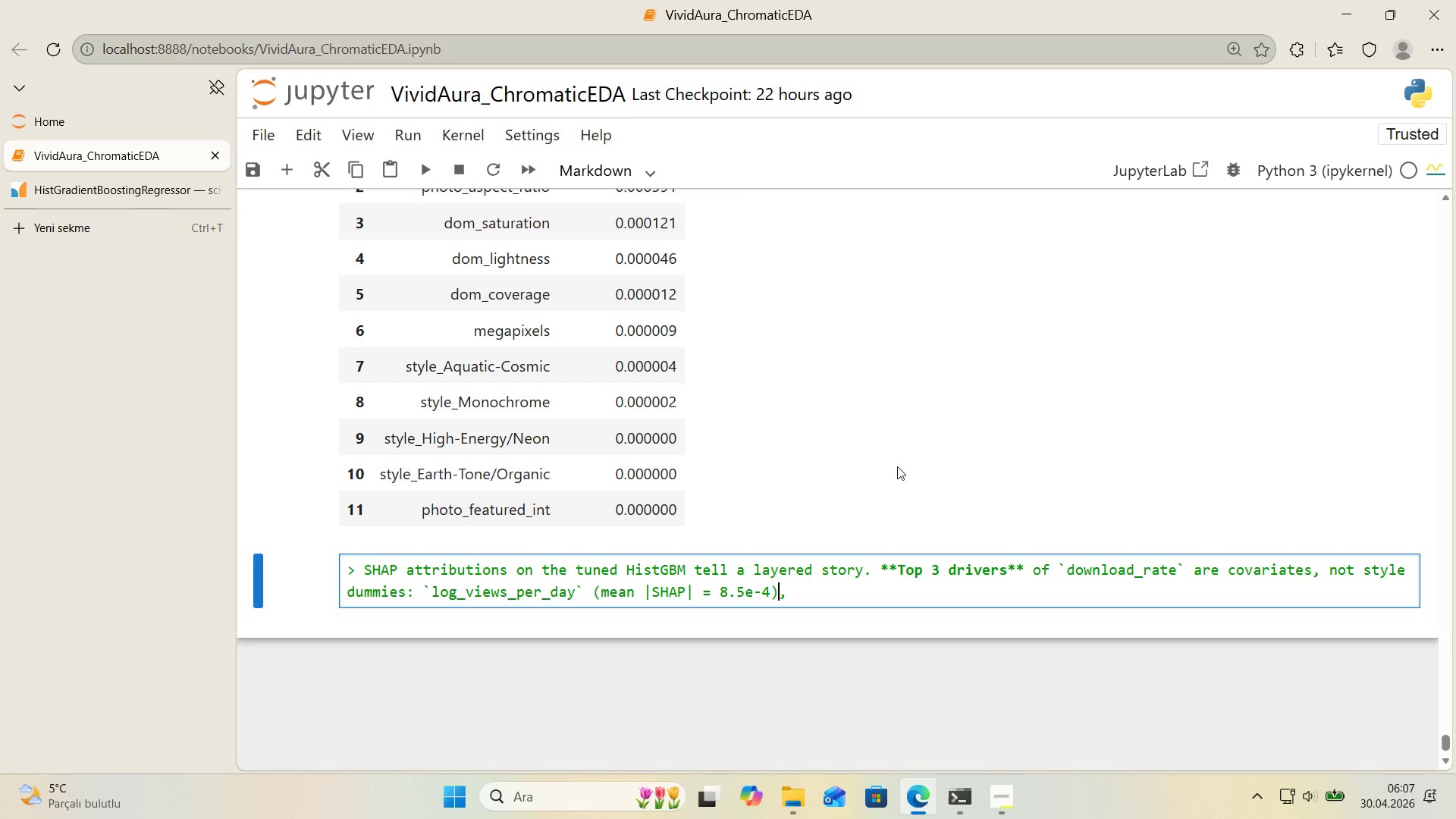 
key(ArrowRight)
 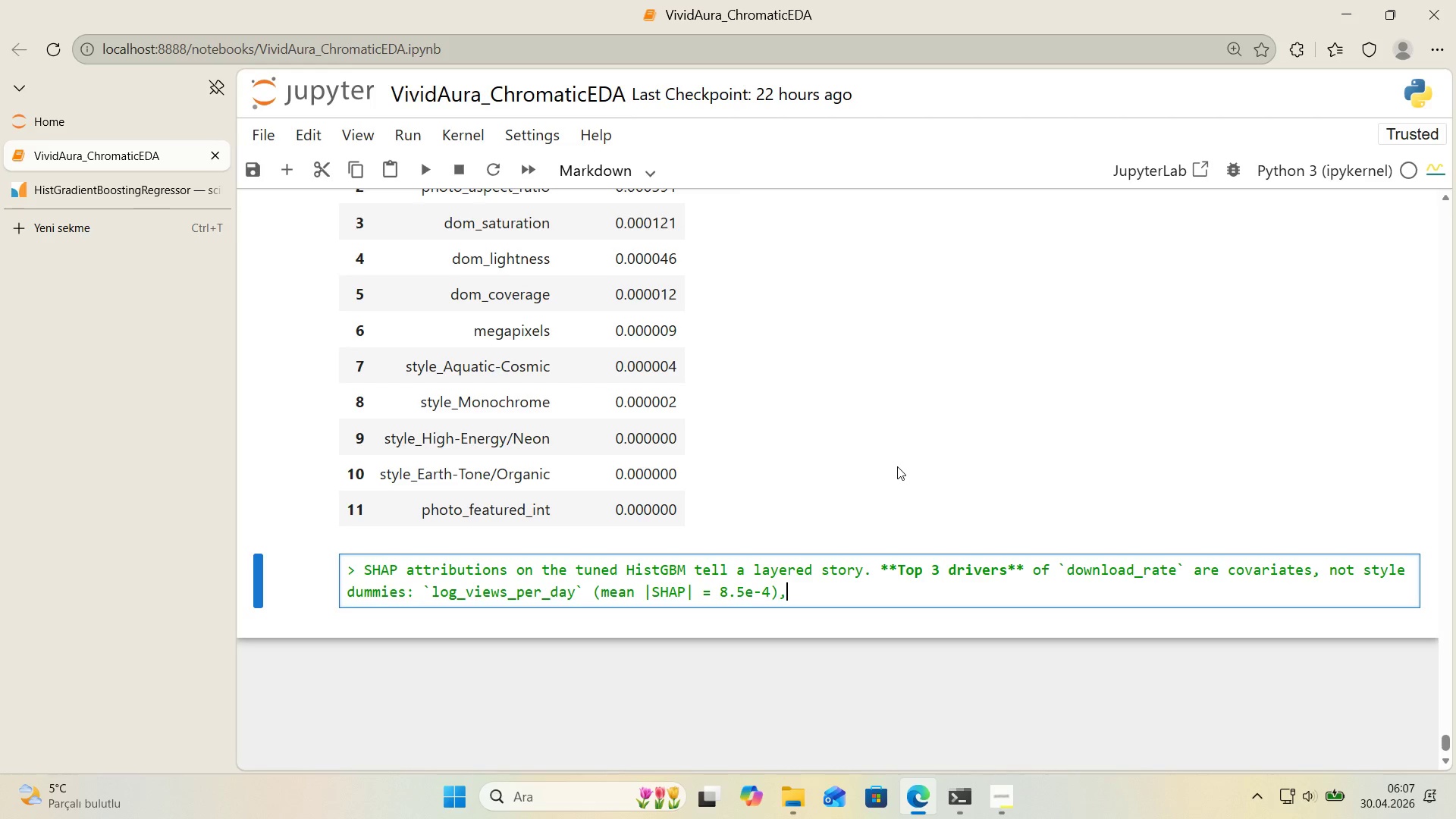 
key(ArrowRight)
 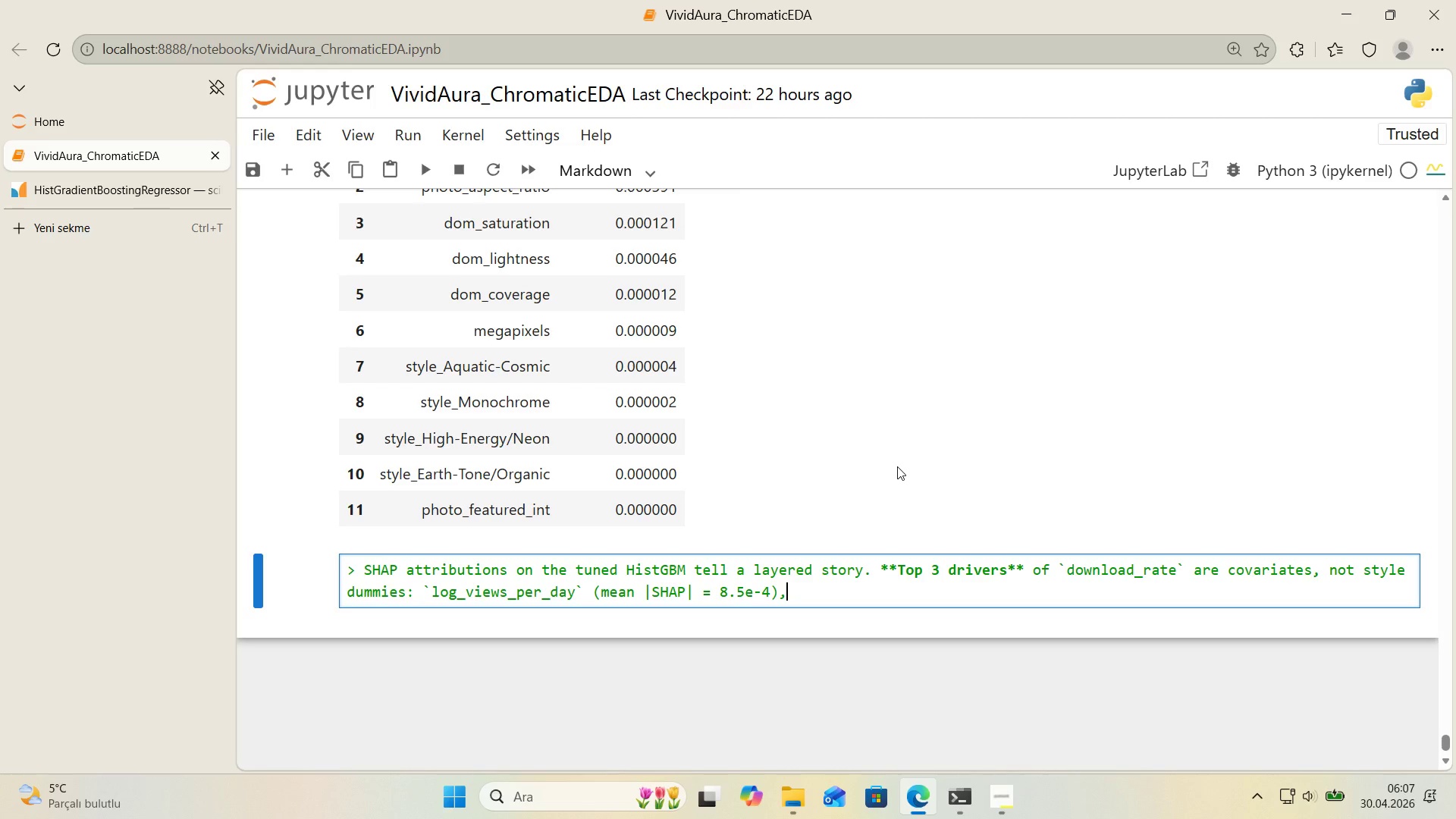 
key(Space)
 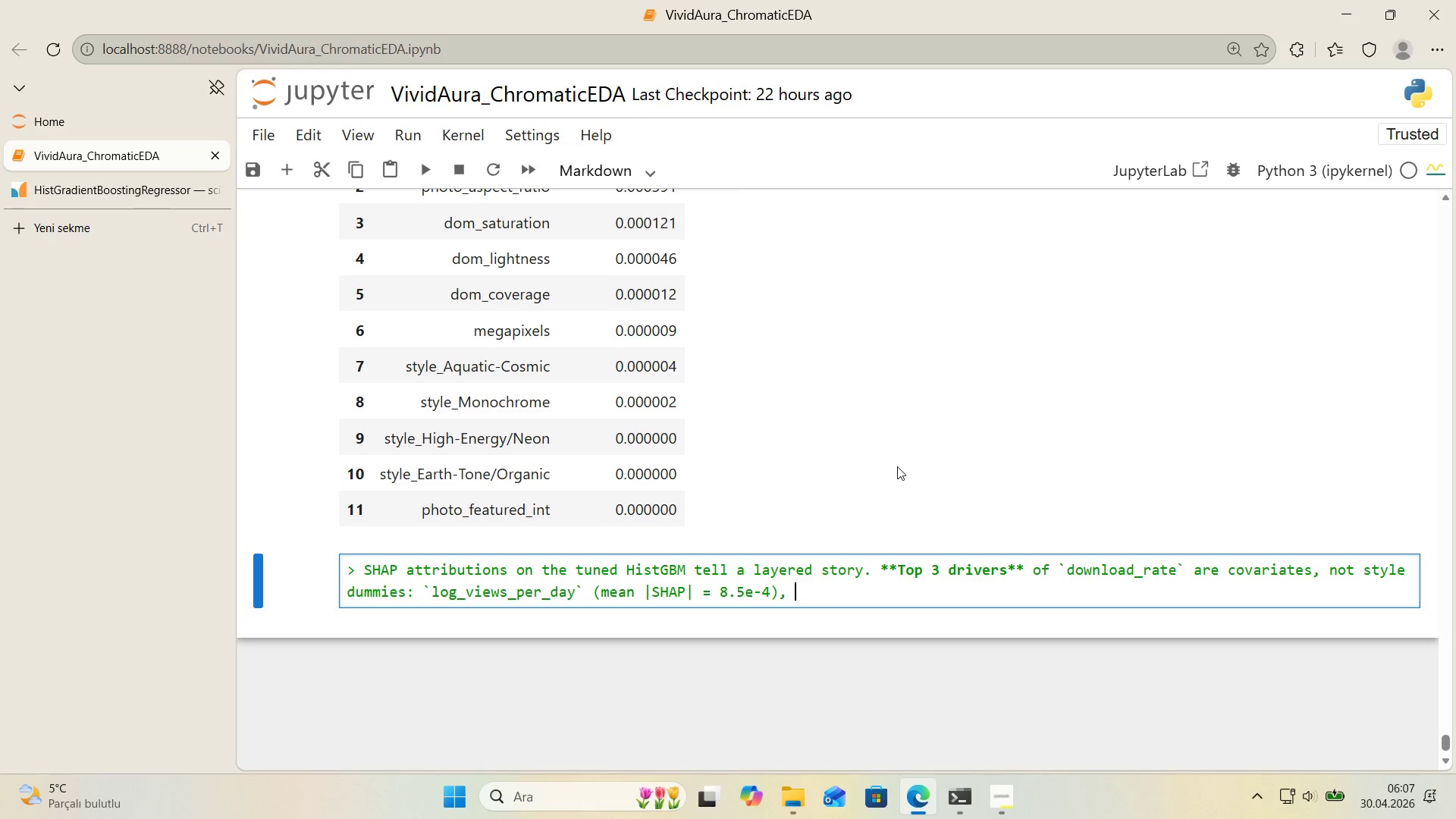 
key(Alt+Control+Comma)
 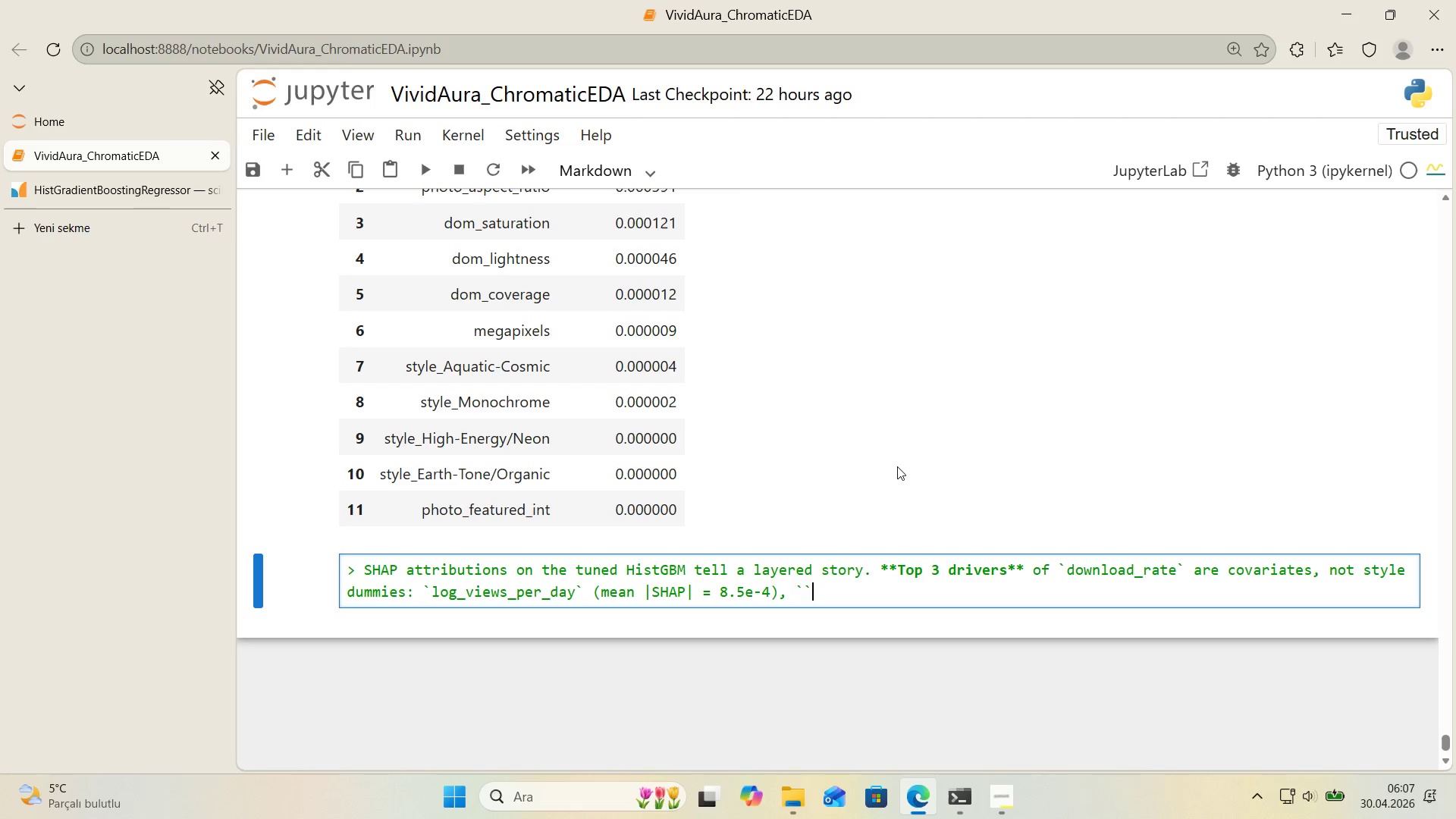 
key(Alt+Control+Comma)
 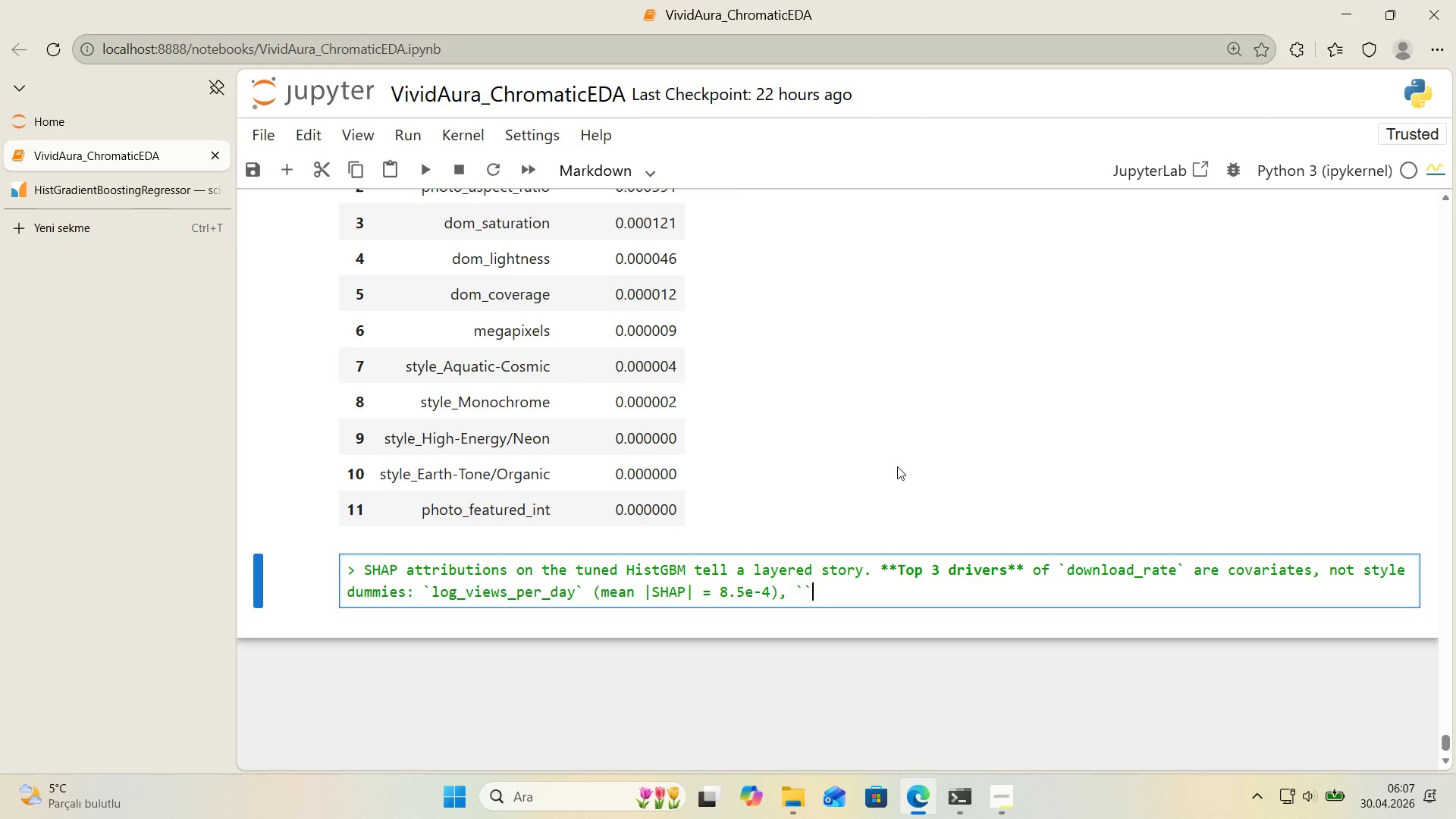 
key(ArrowLeft)
 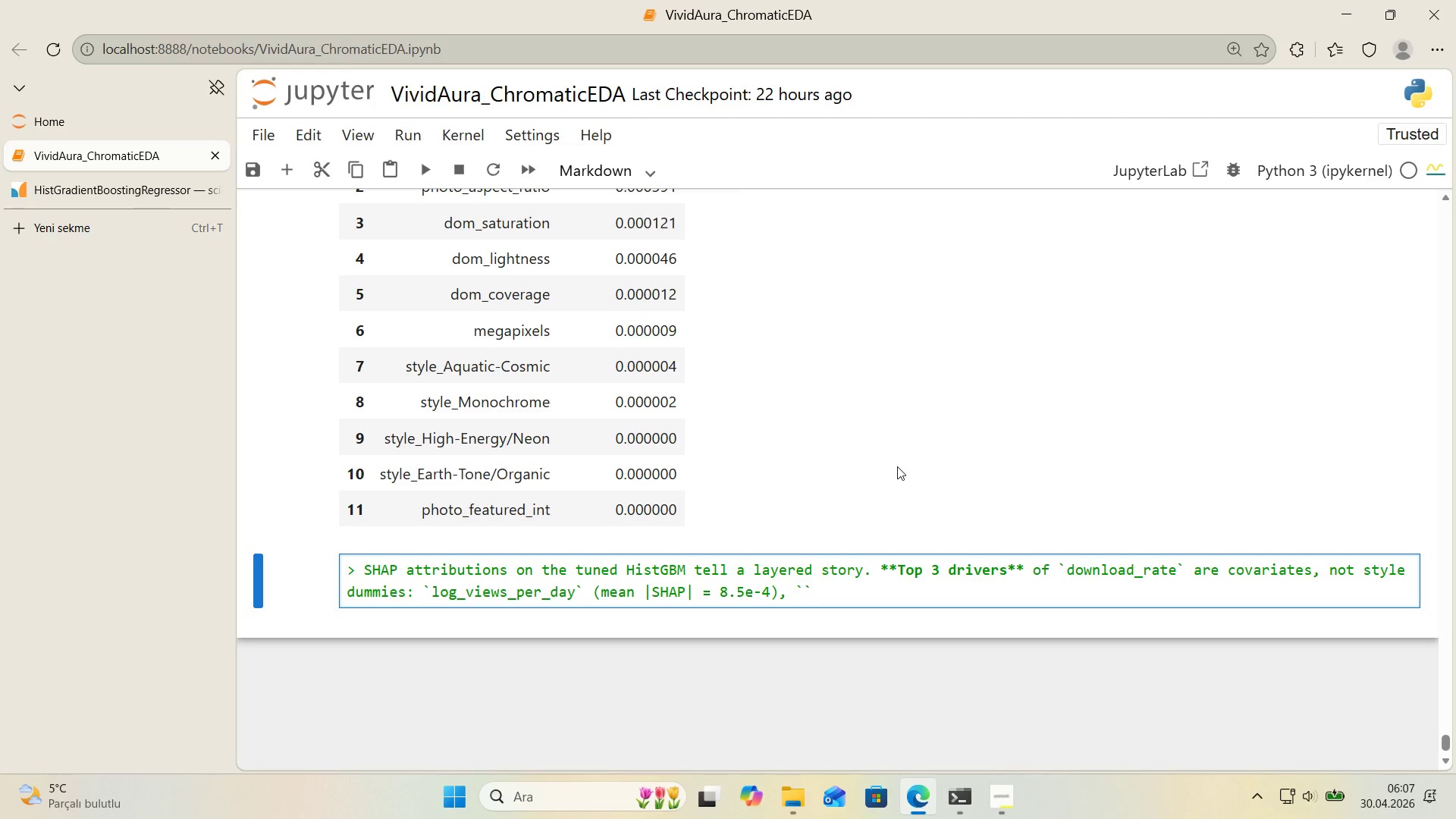 
type(log_age_days)
 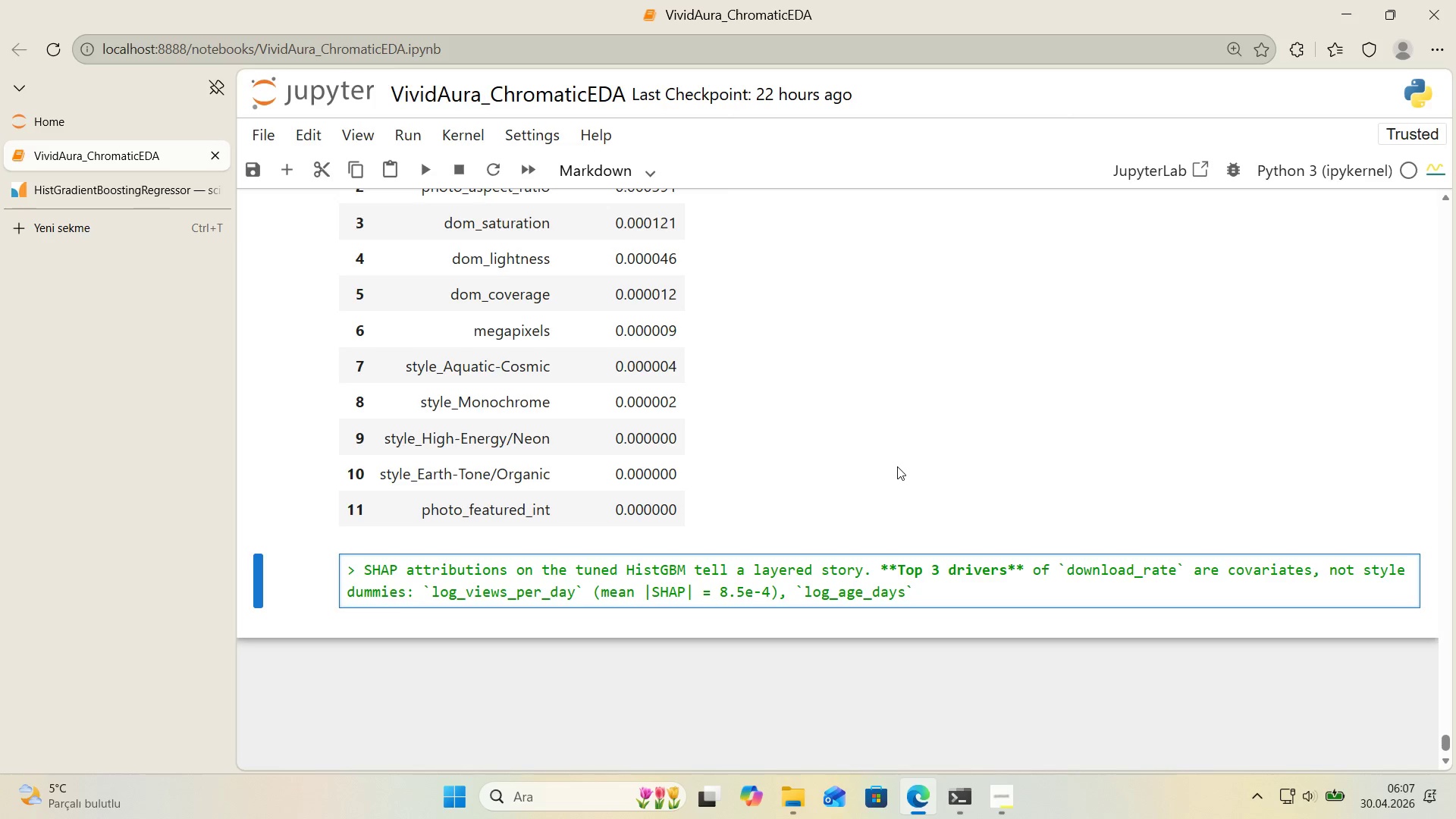 
key(ArrowRight)
 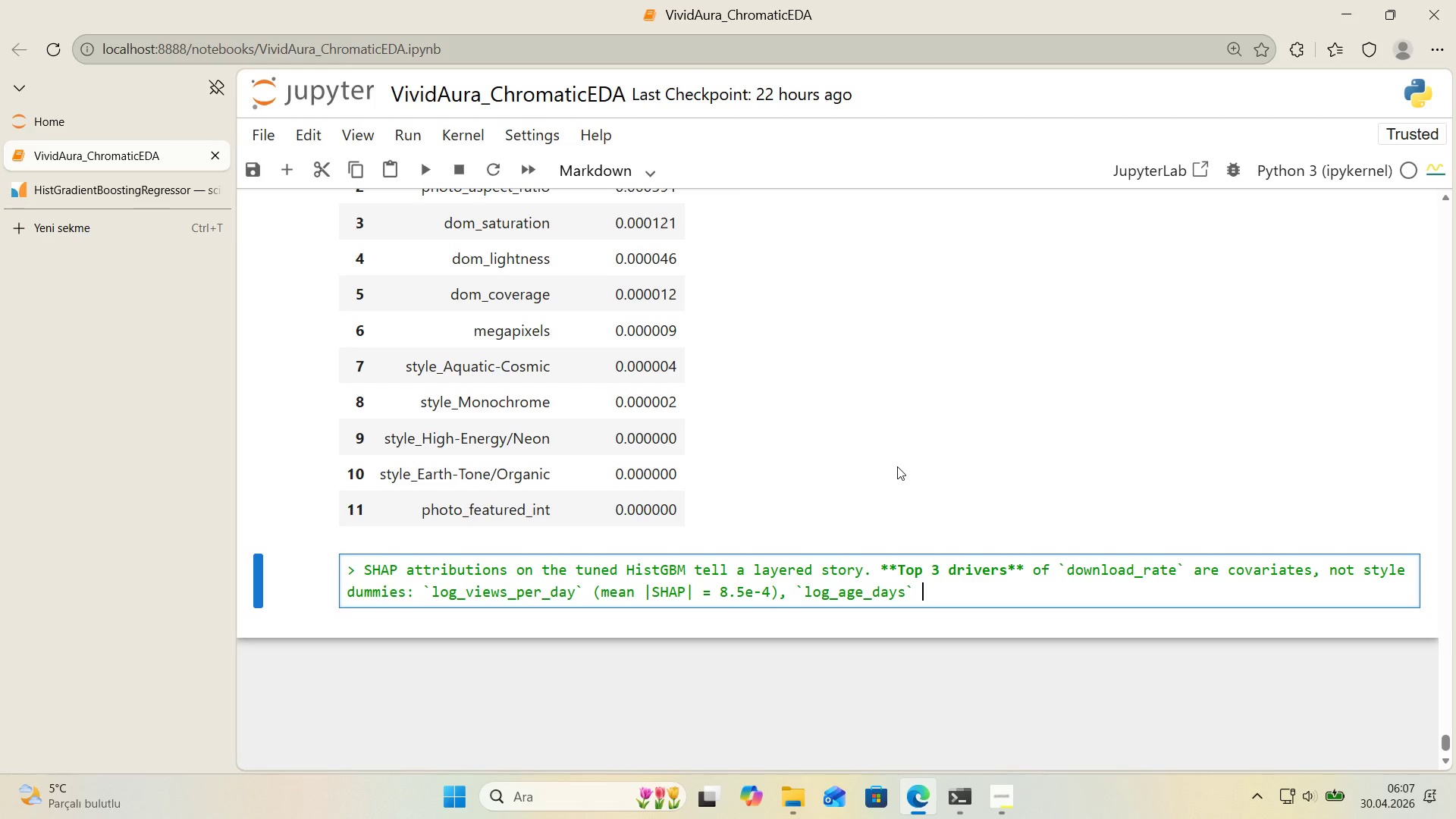 
type( *()
 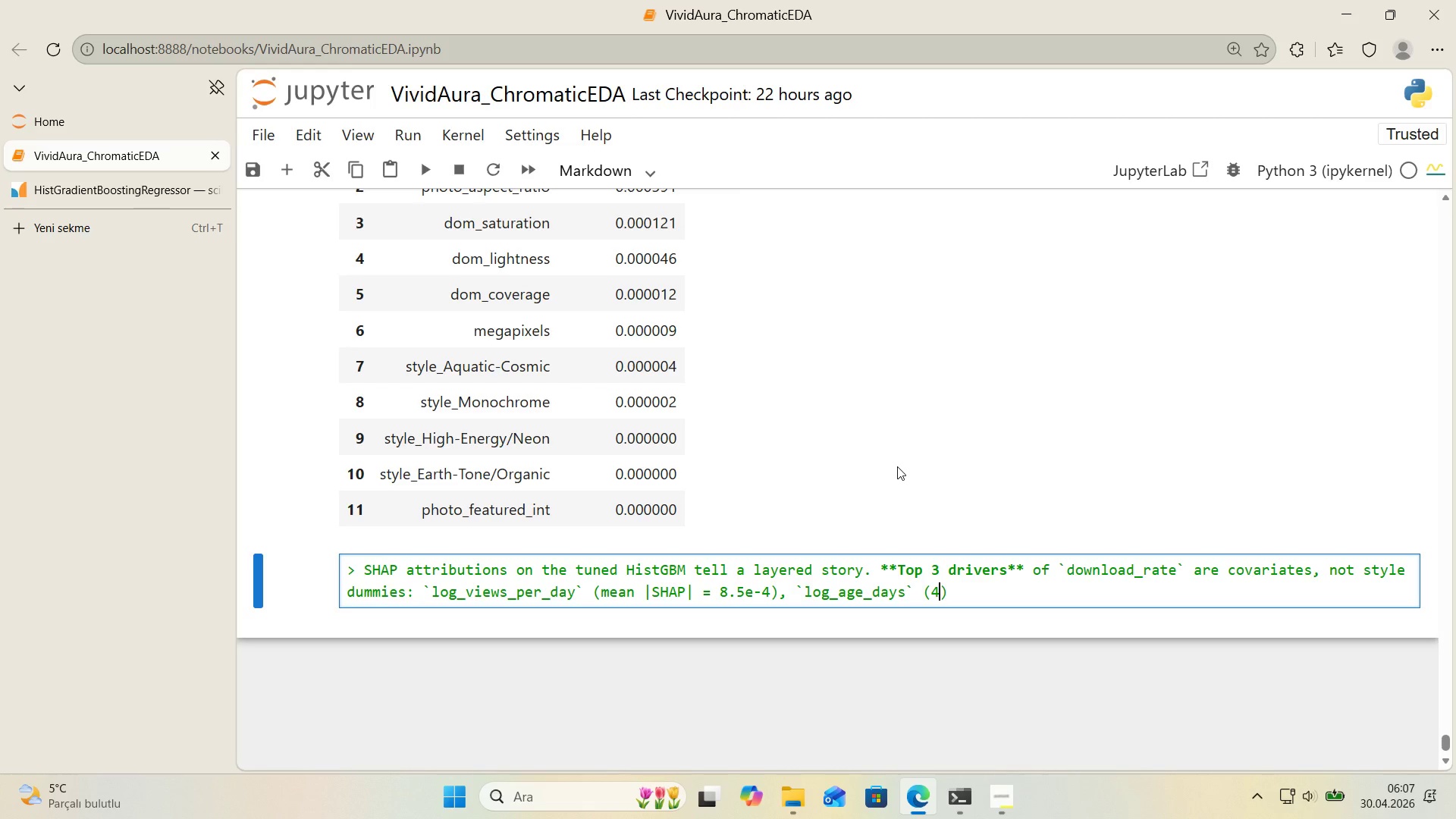 
 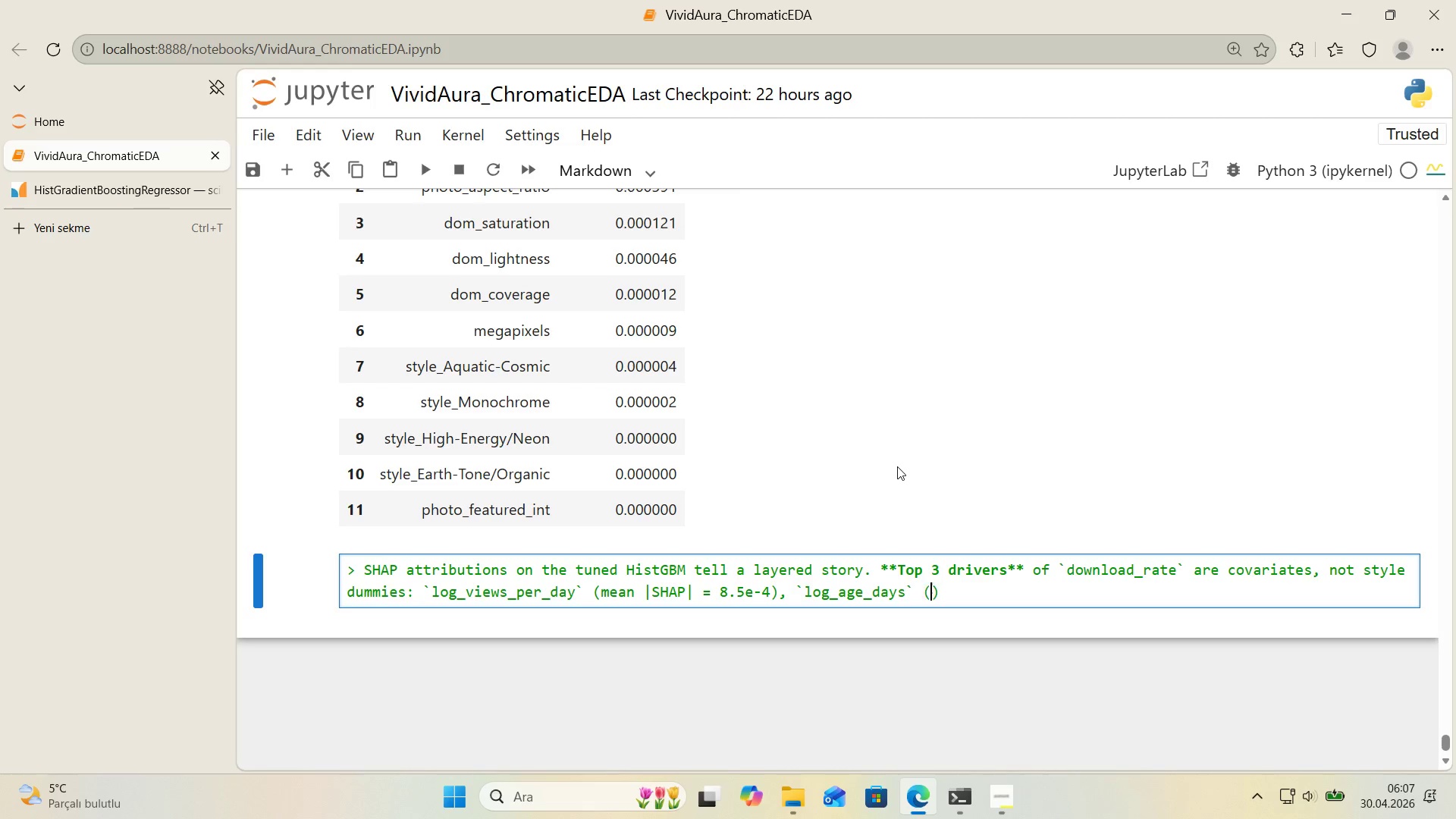 
key(ArrowLeft)
 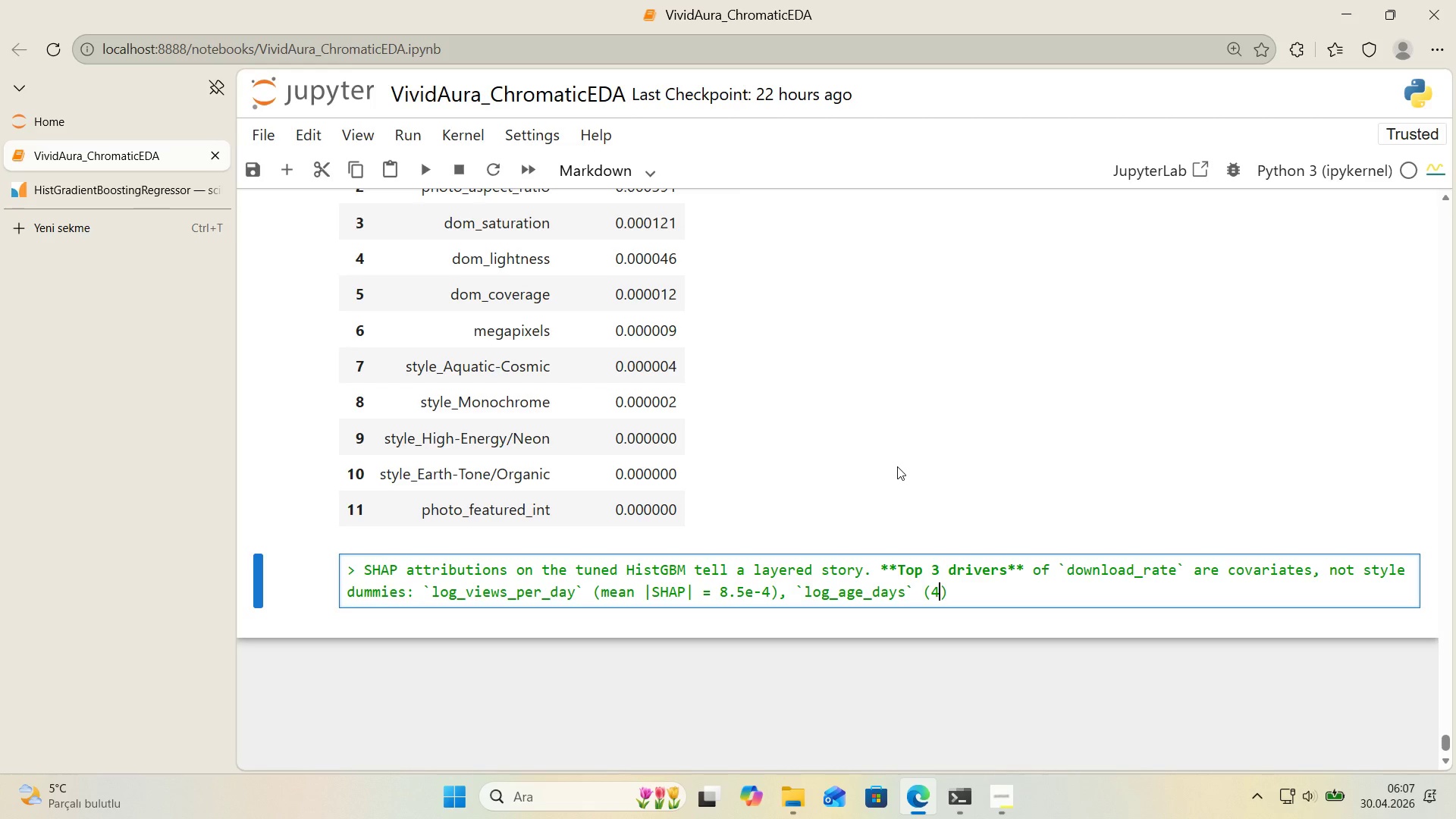 
type(4.9e-4)
 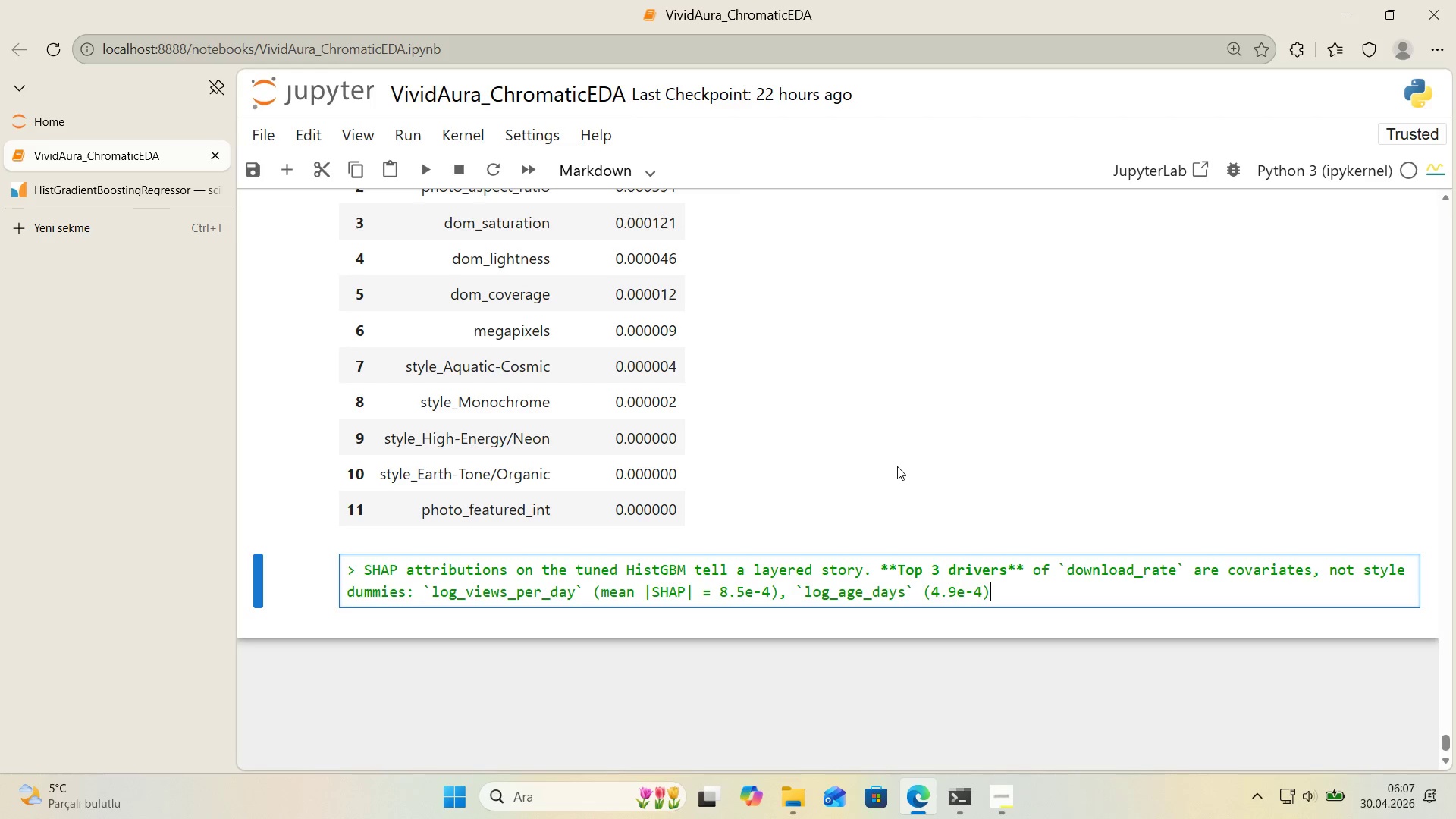 
key(ArrowRight)
 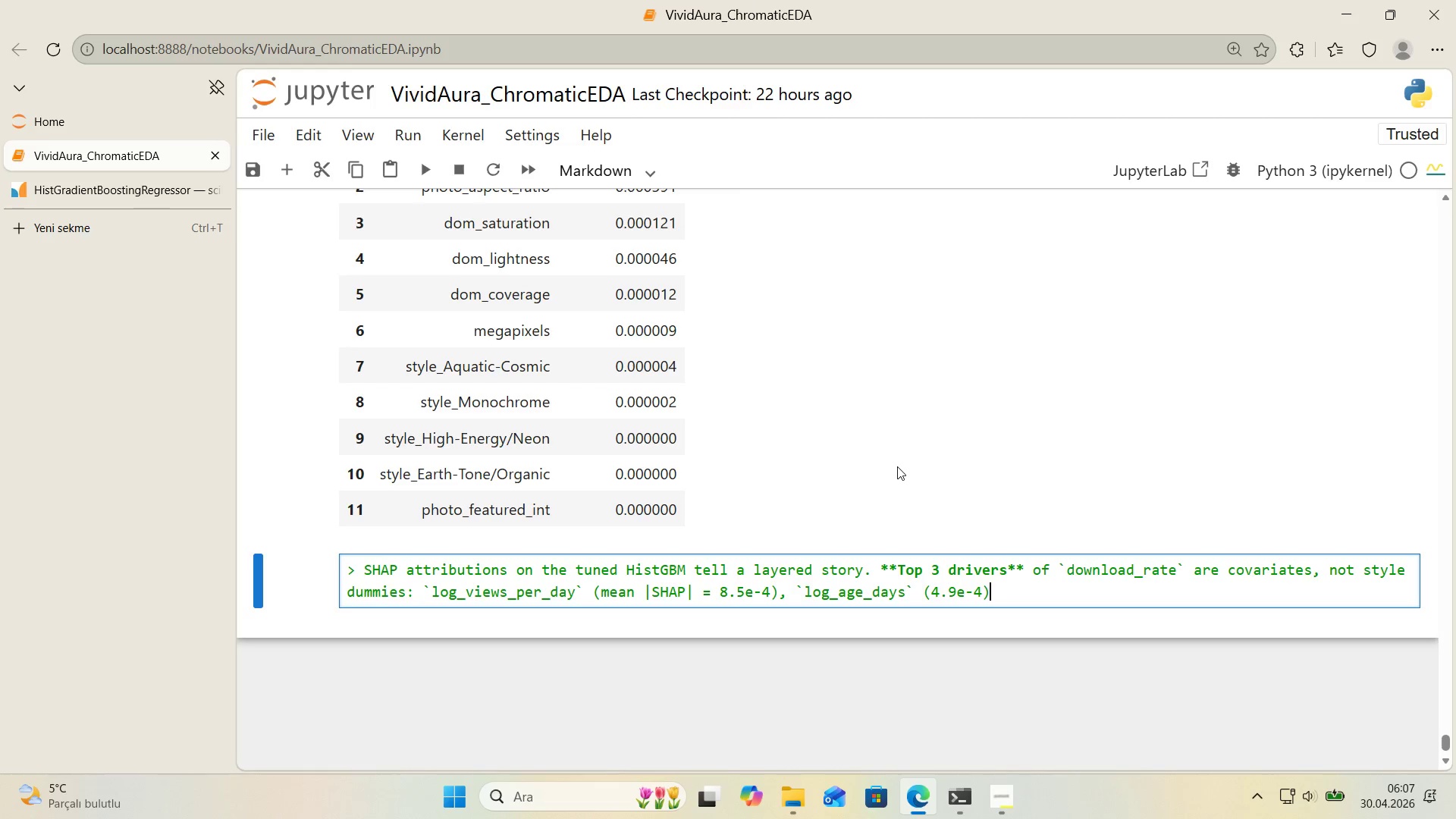 
type(, and )
 